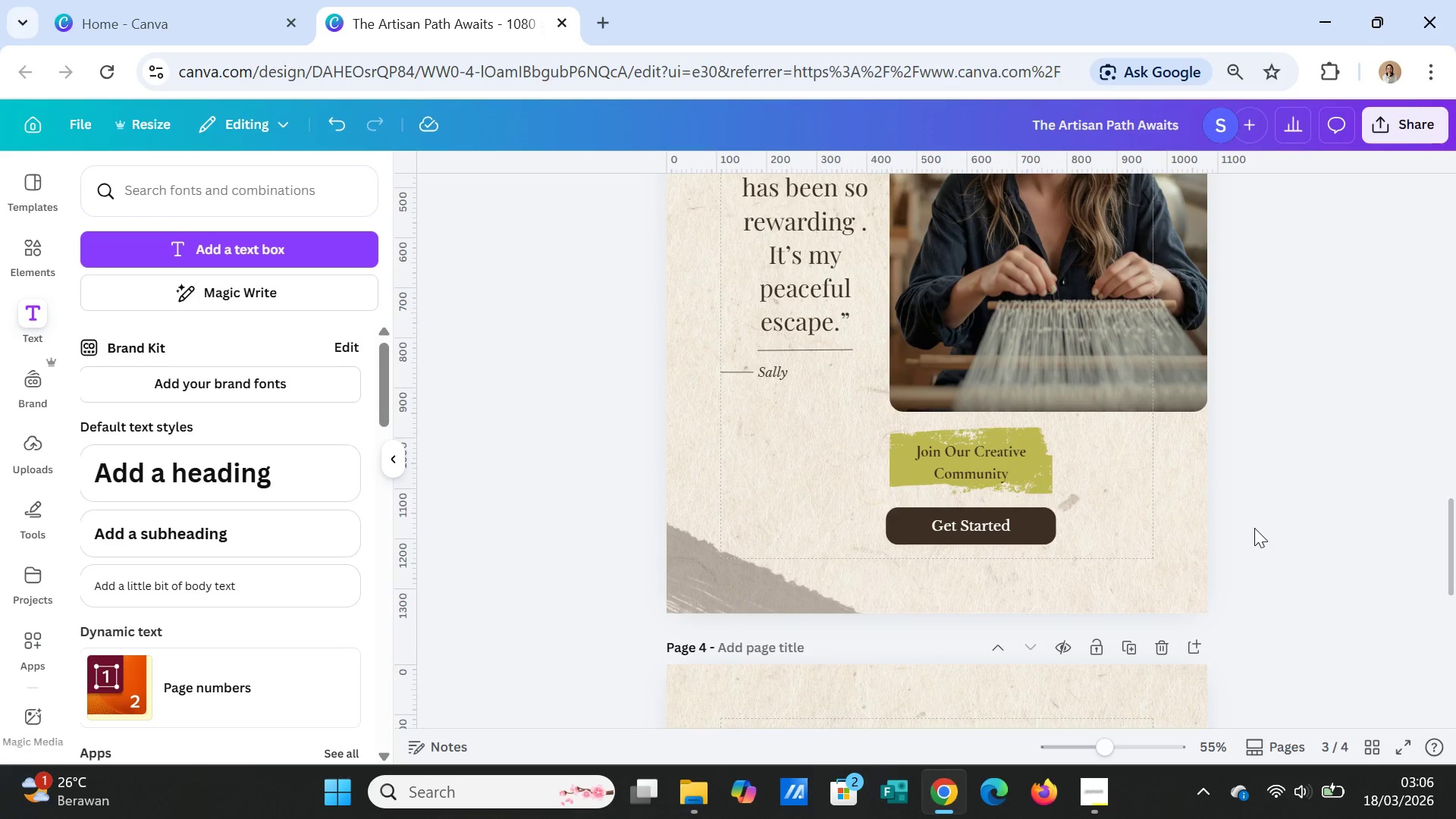 
left_click([1025, 471])
 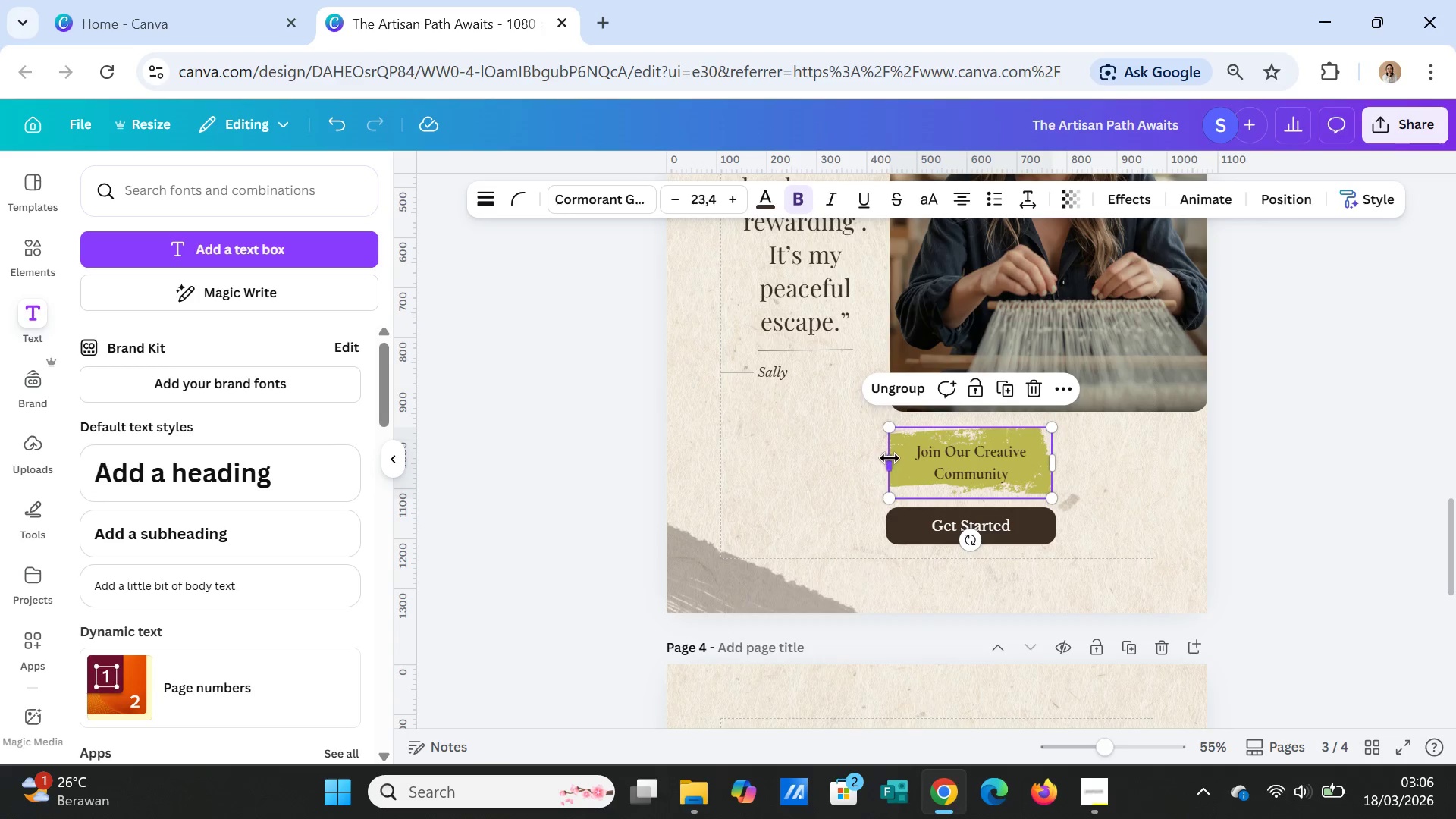 
left_click_drag(start_coordinate=[890, 458], to_coordinate=[881, 458])
 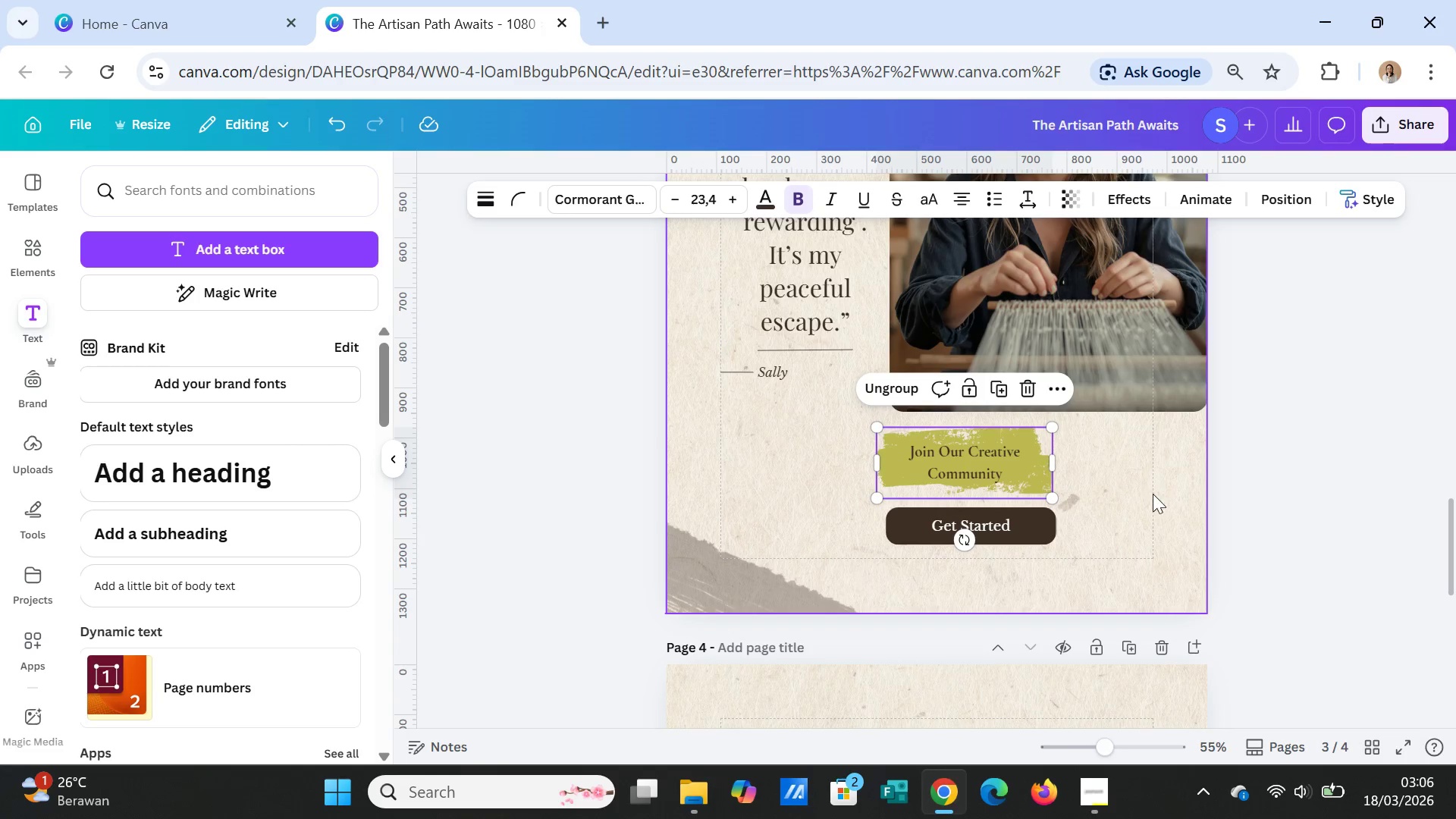 
left_click([1153, 494])
 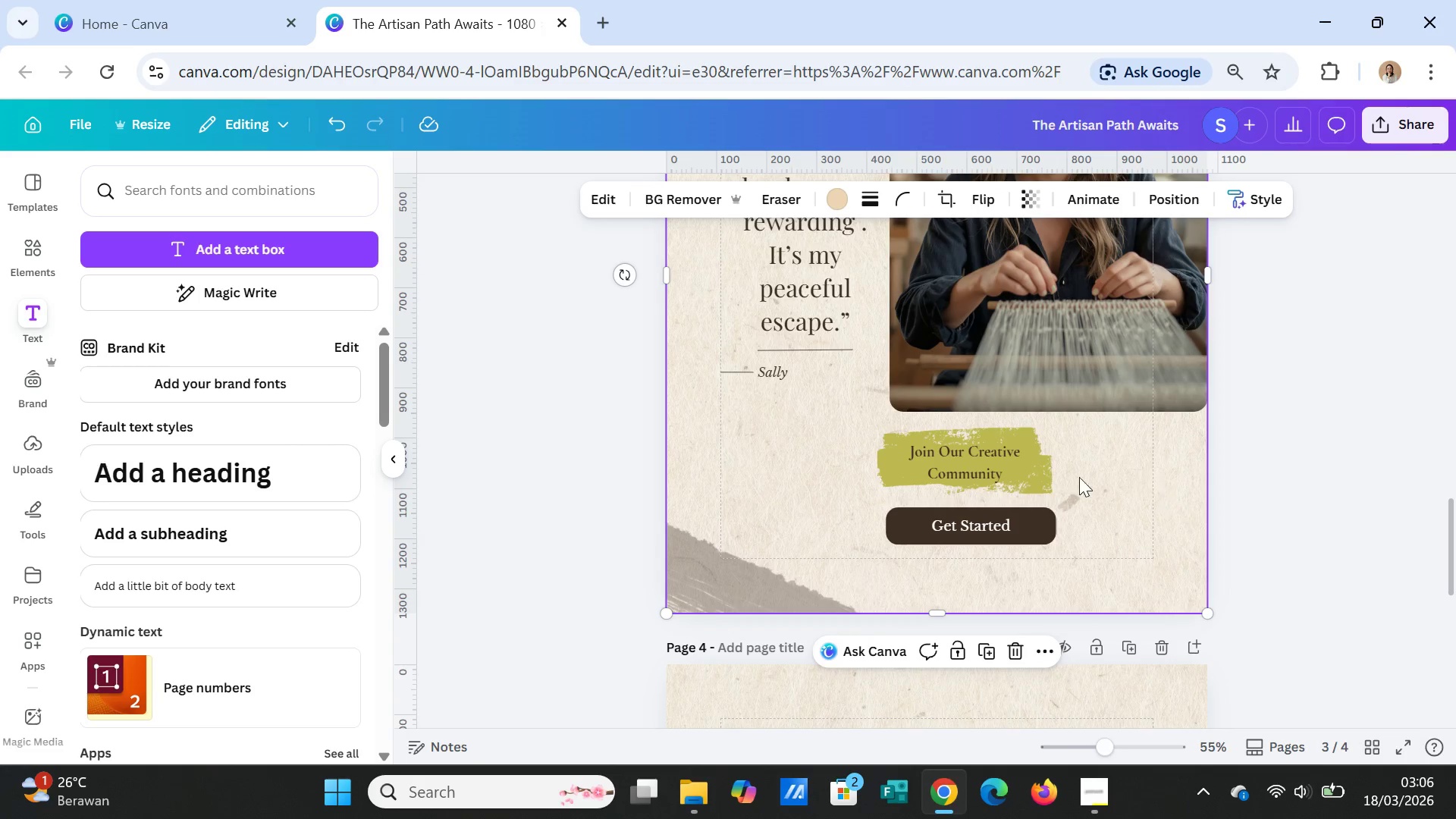 
left_click([1008, 463])
 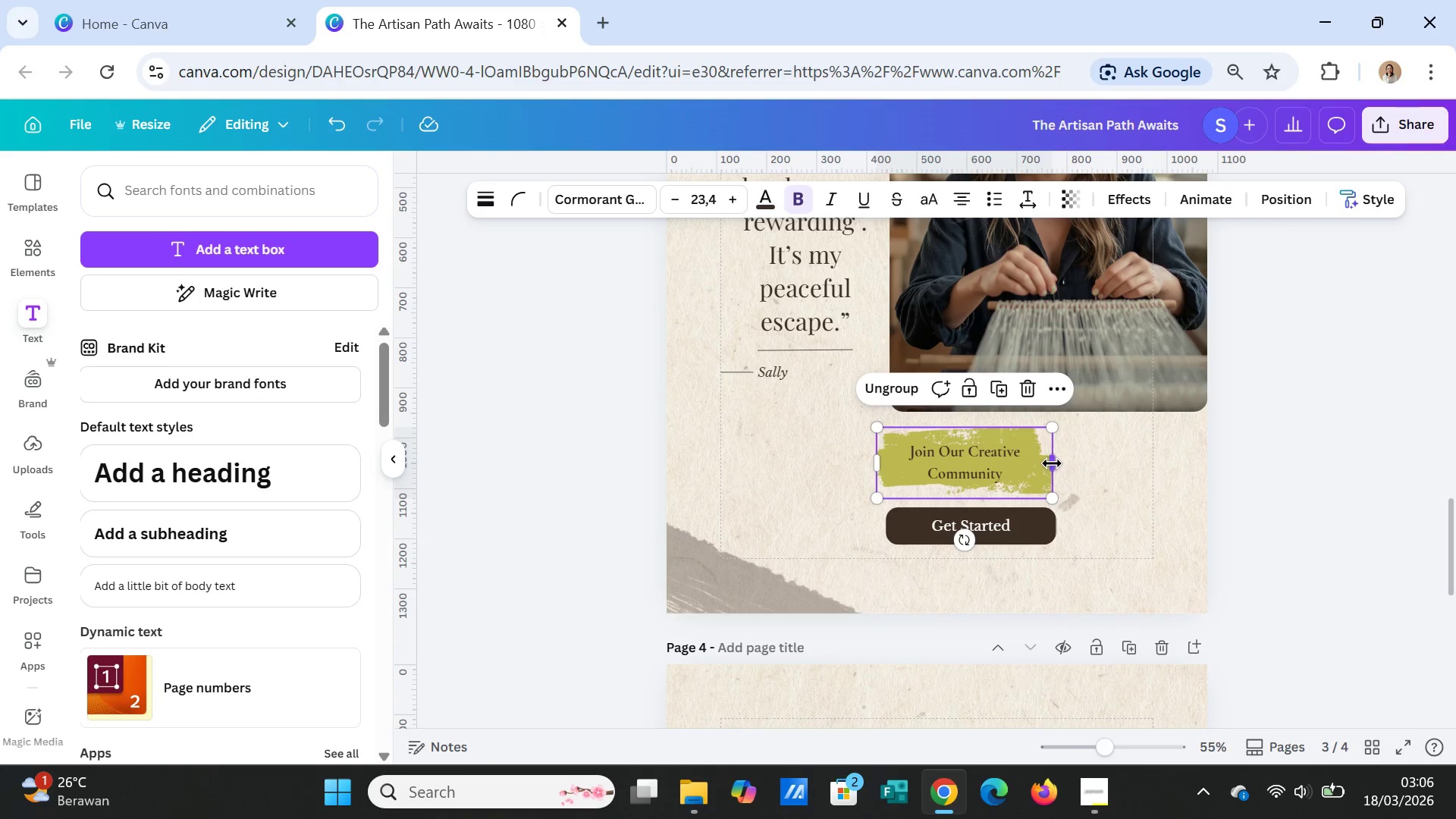 
left_click_drag(start_coordinate=[1052, 463], to_coordinate=[1065, 461])
 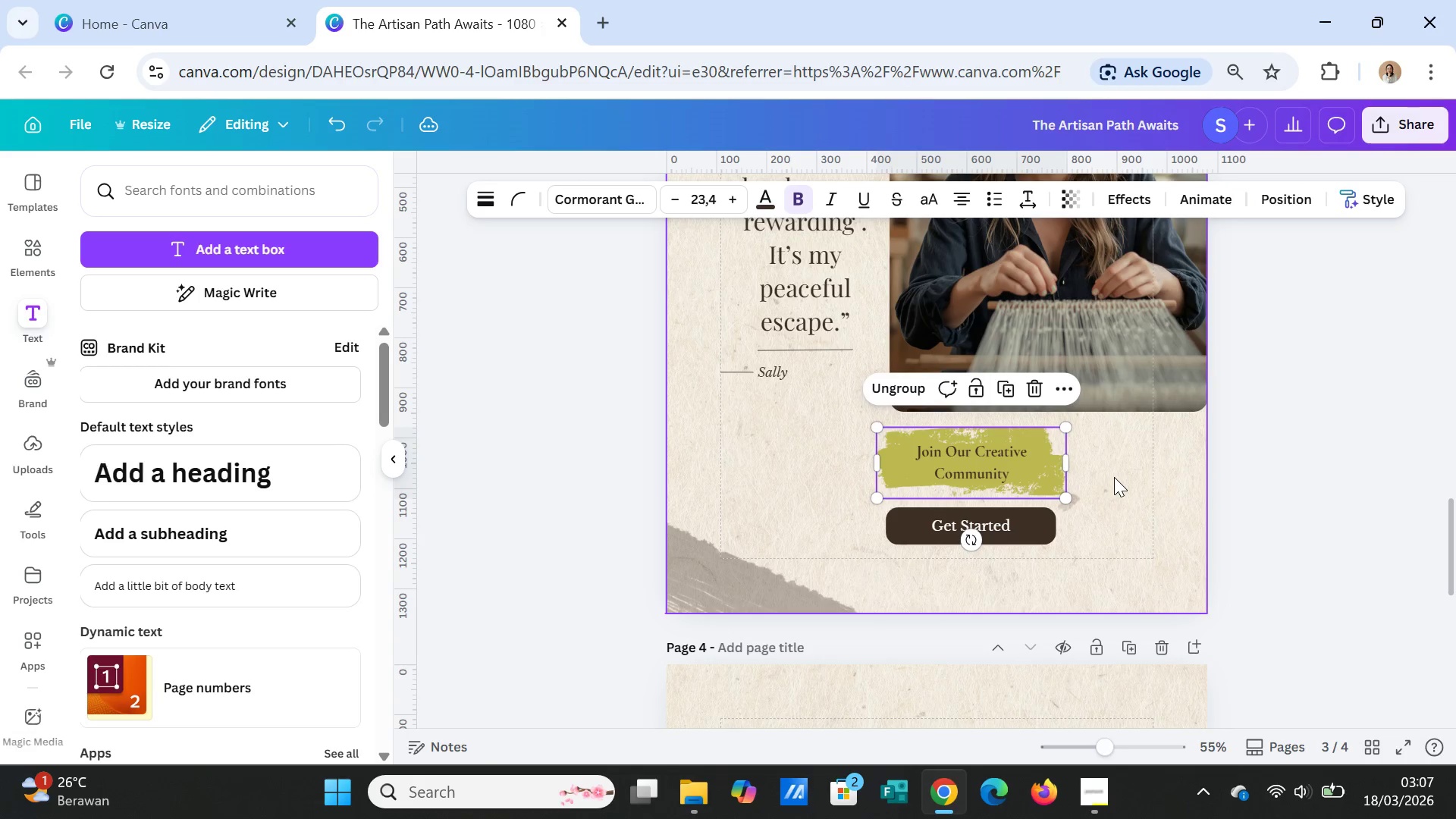 
left_click([1114, 477])
 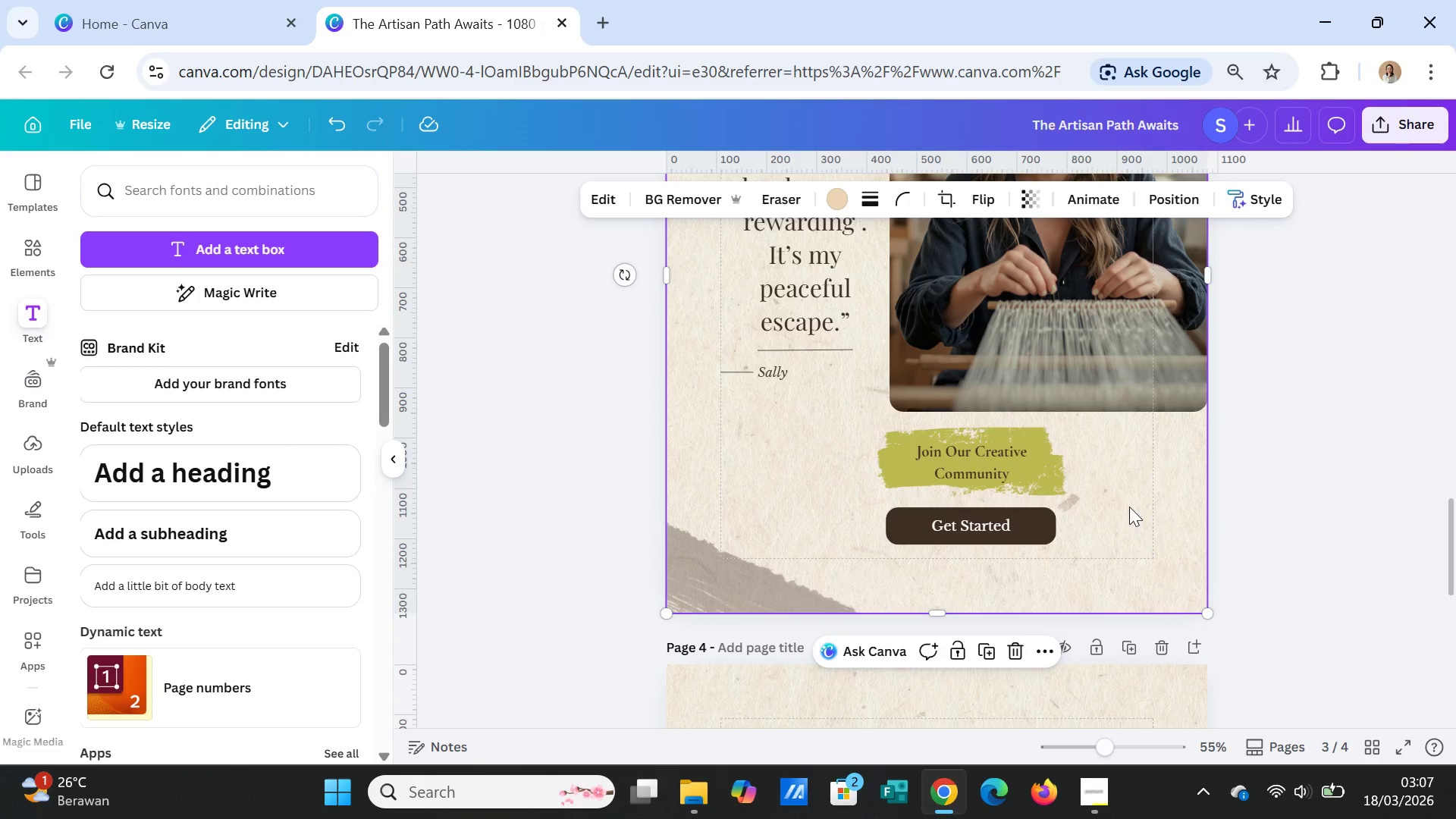 
scroll: coordinate [1130, 509], scroll_direction: down, amount: 7.0
 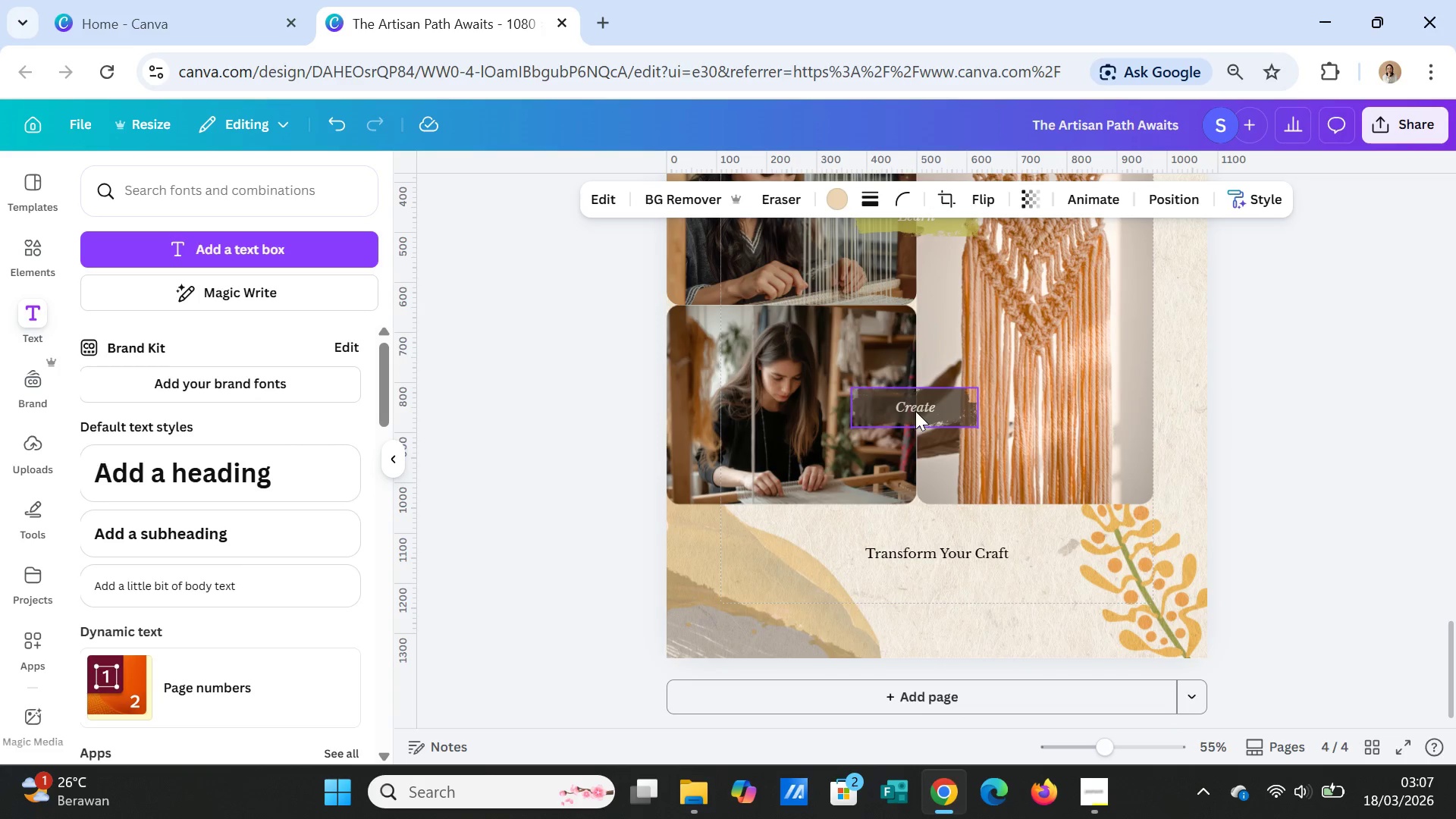 
double_click([915, 409])
 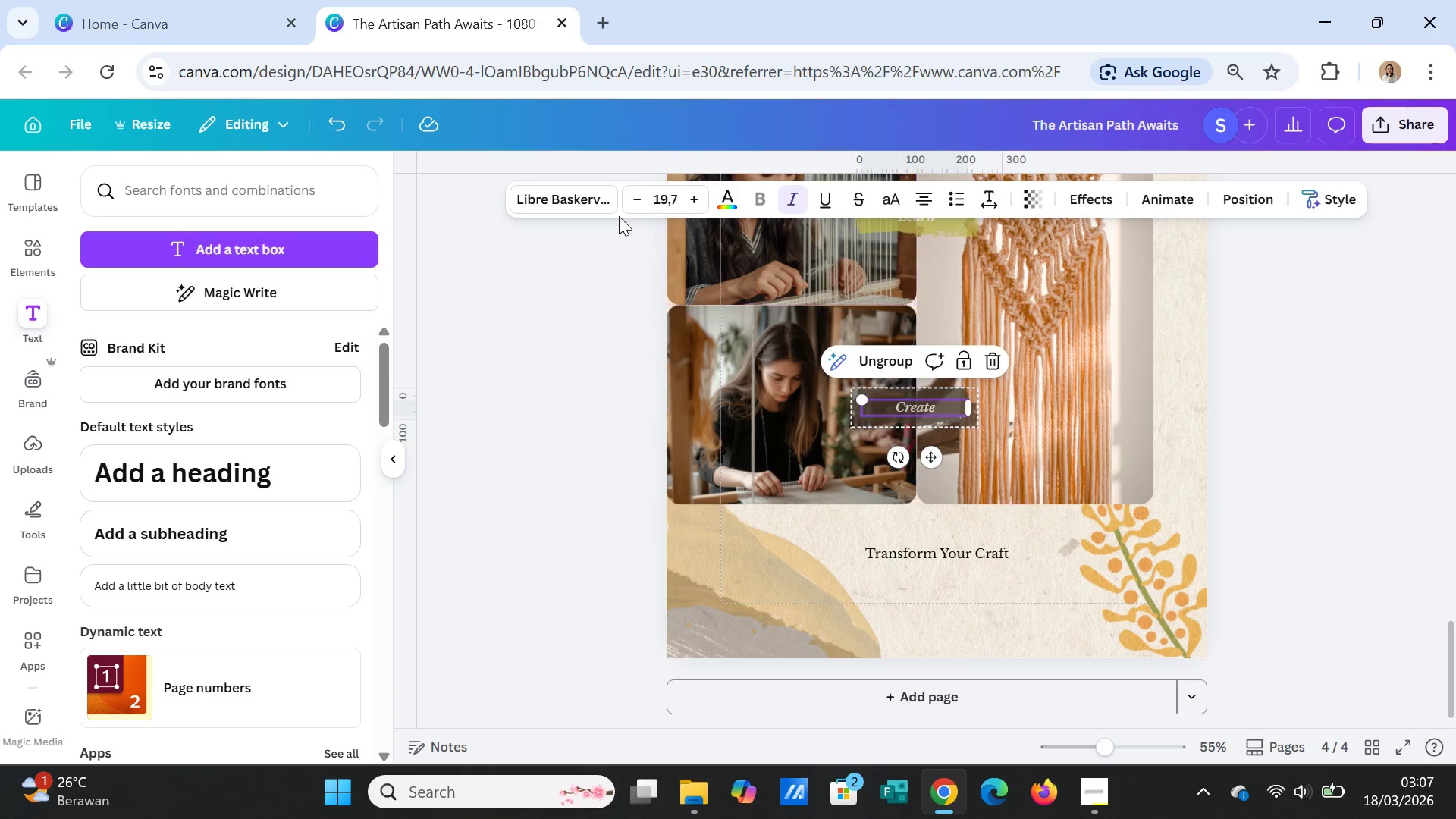 
left_click([570, 193])
 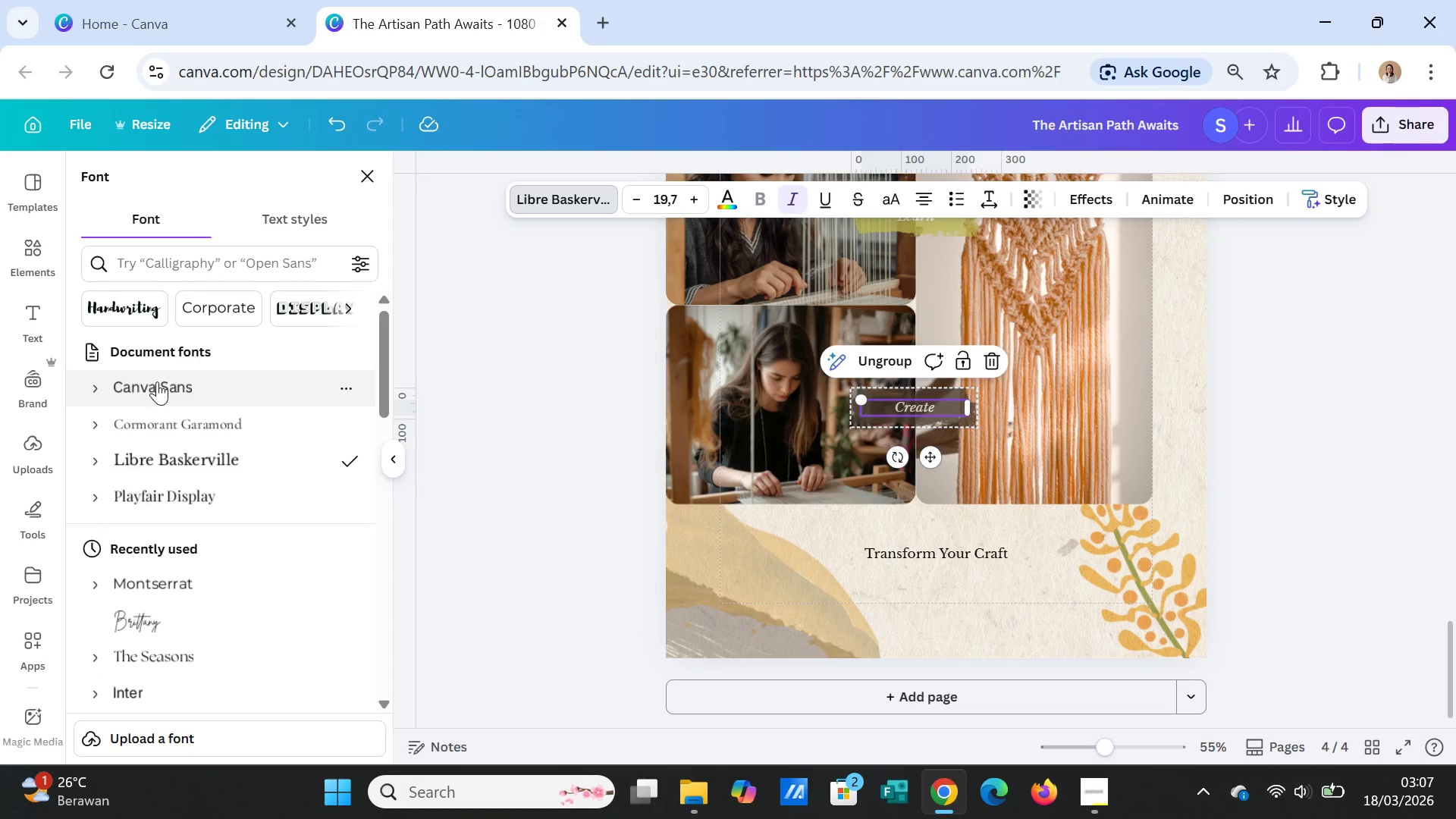 
left_click([167, 426])
 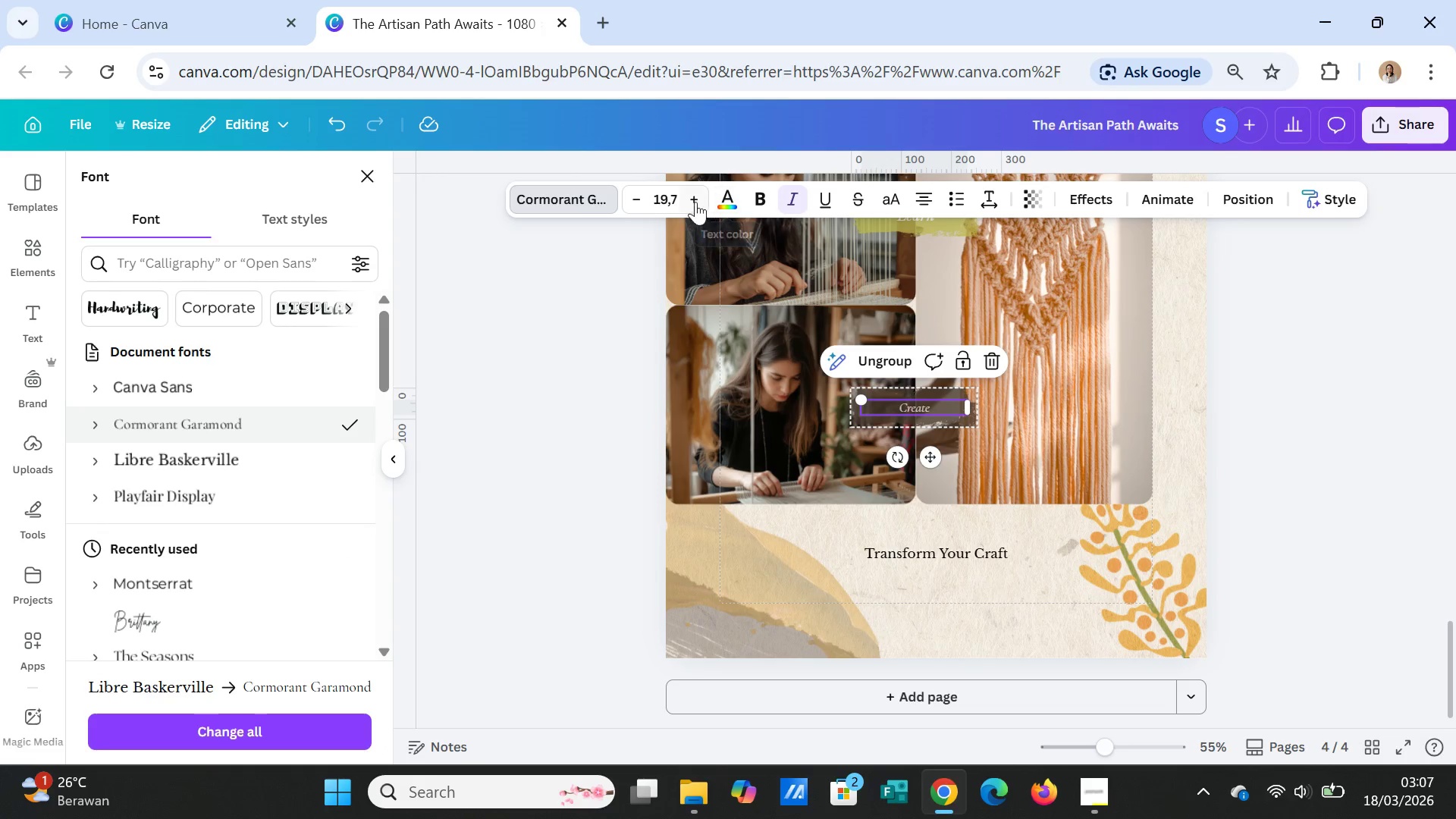 
double_click([691, 197])
 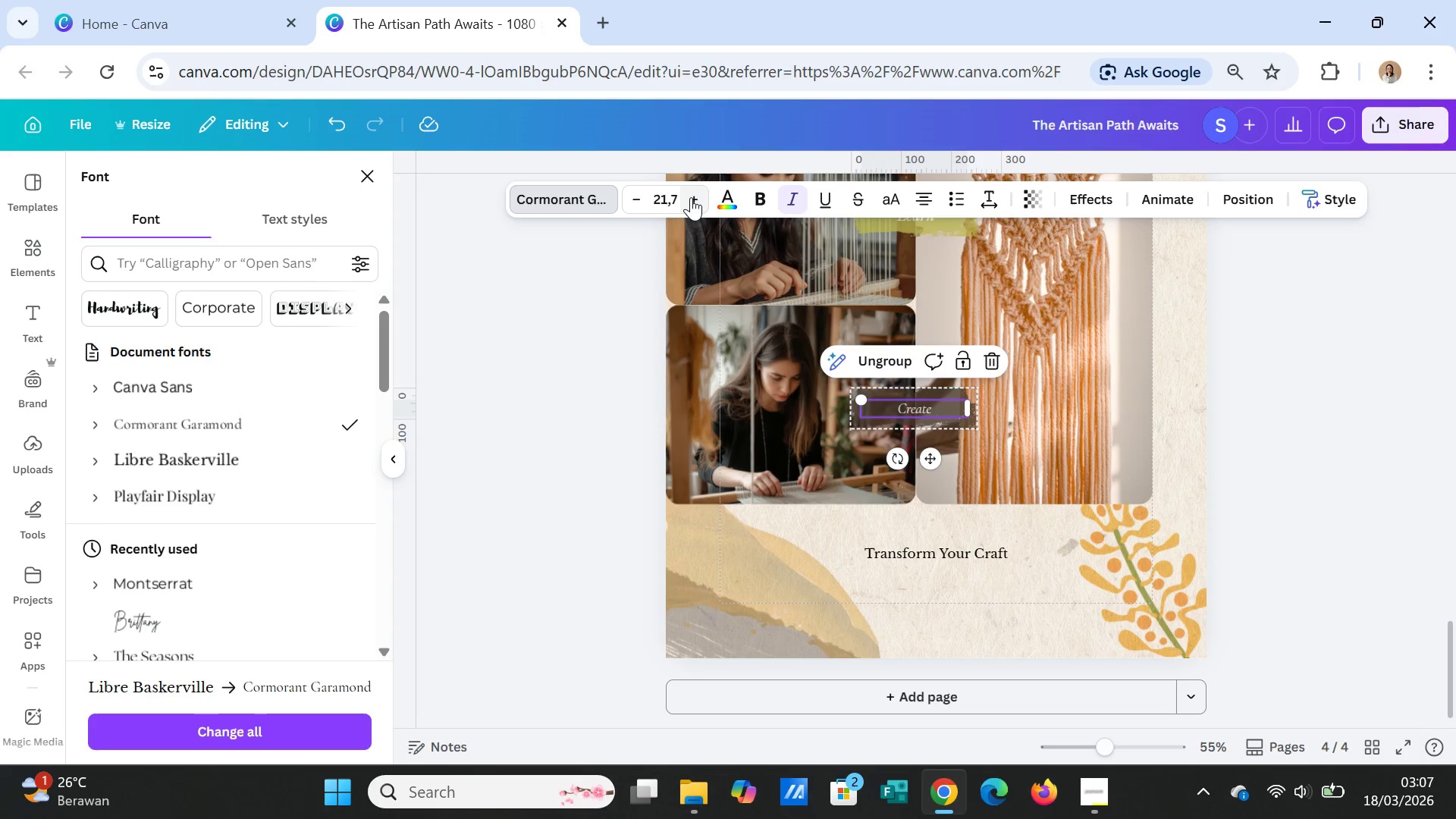 
triple_click([691, 197])
 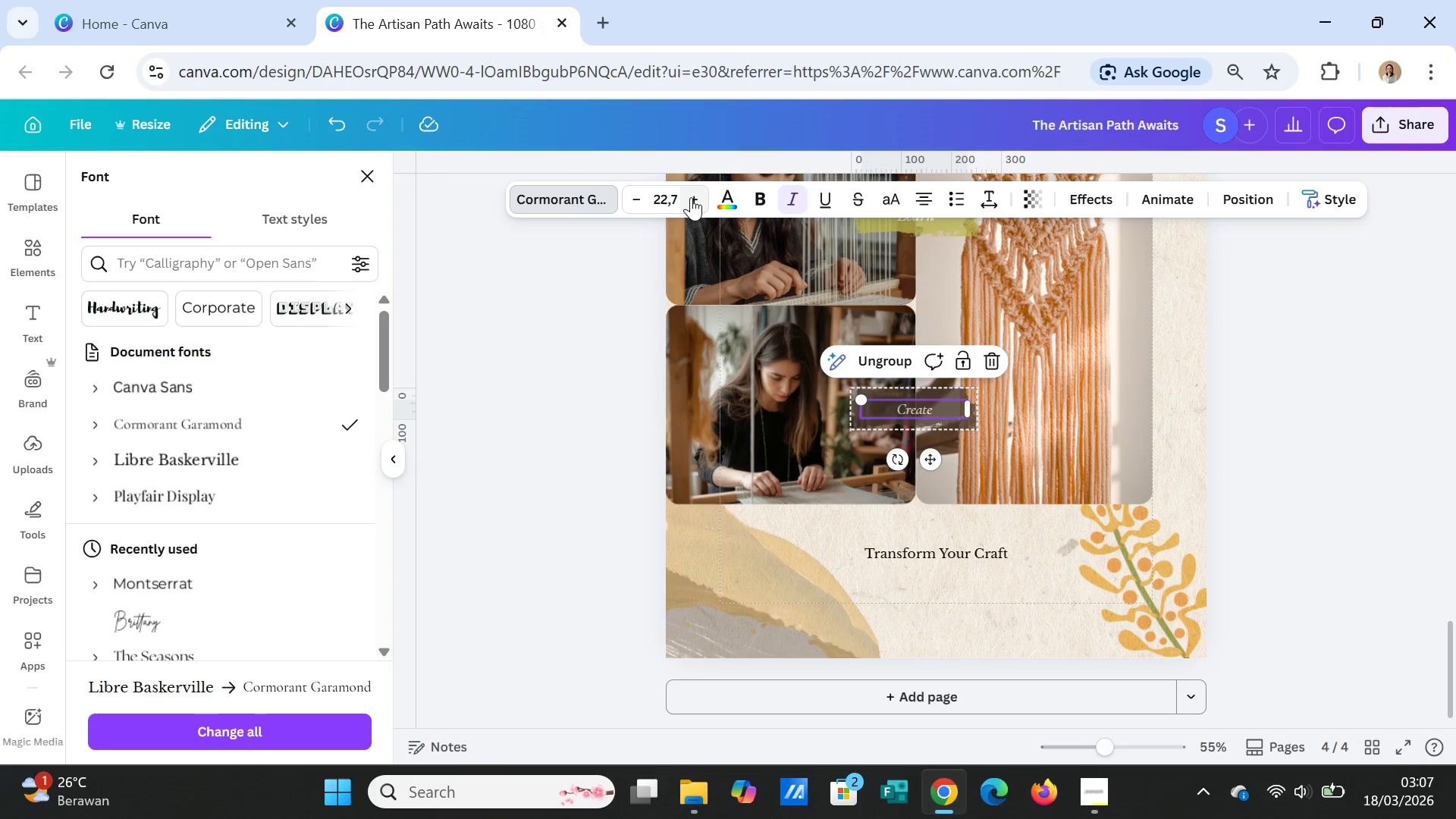 
triple_click([691, 197])
 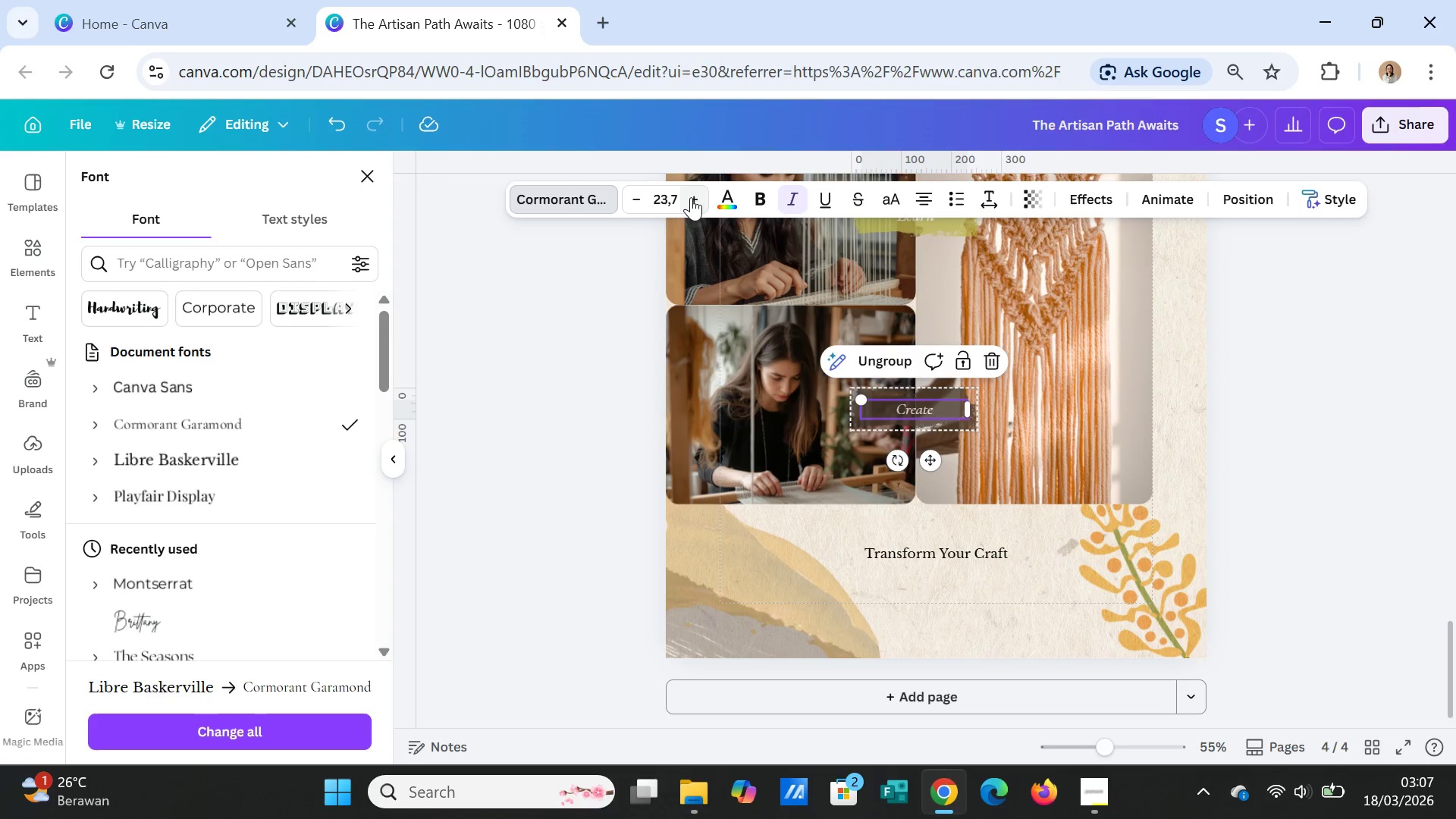 
triple_click([691, 197])
 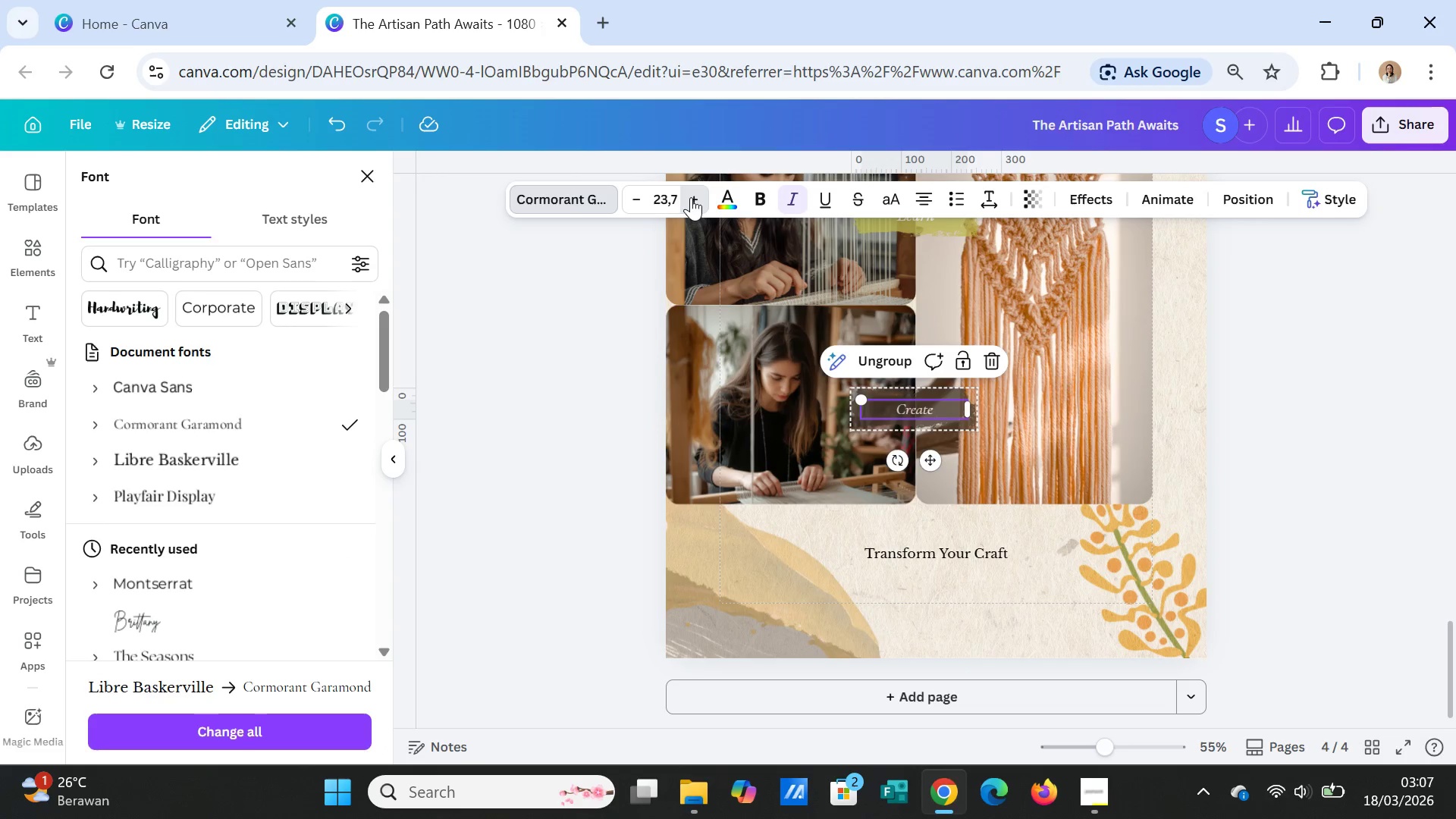 
triple_click([691, 197])
 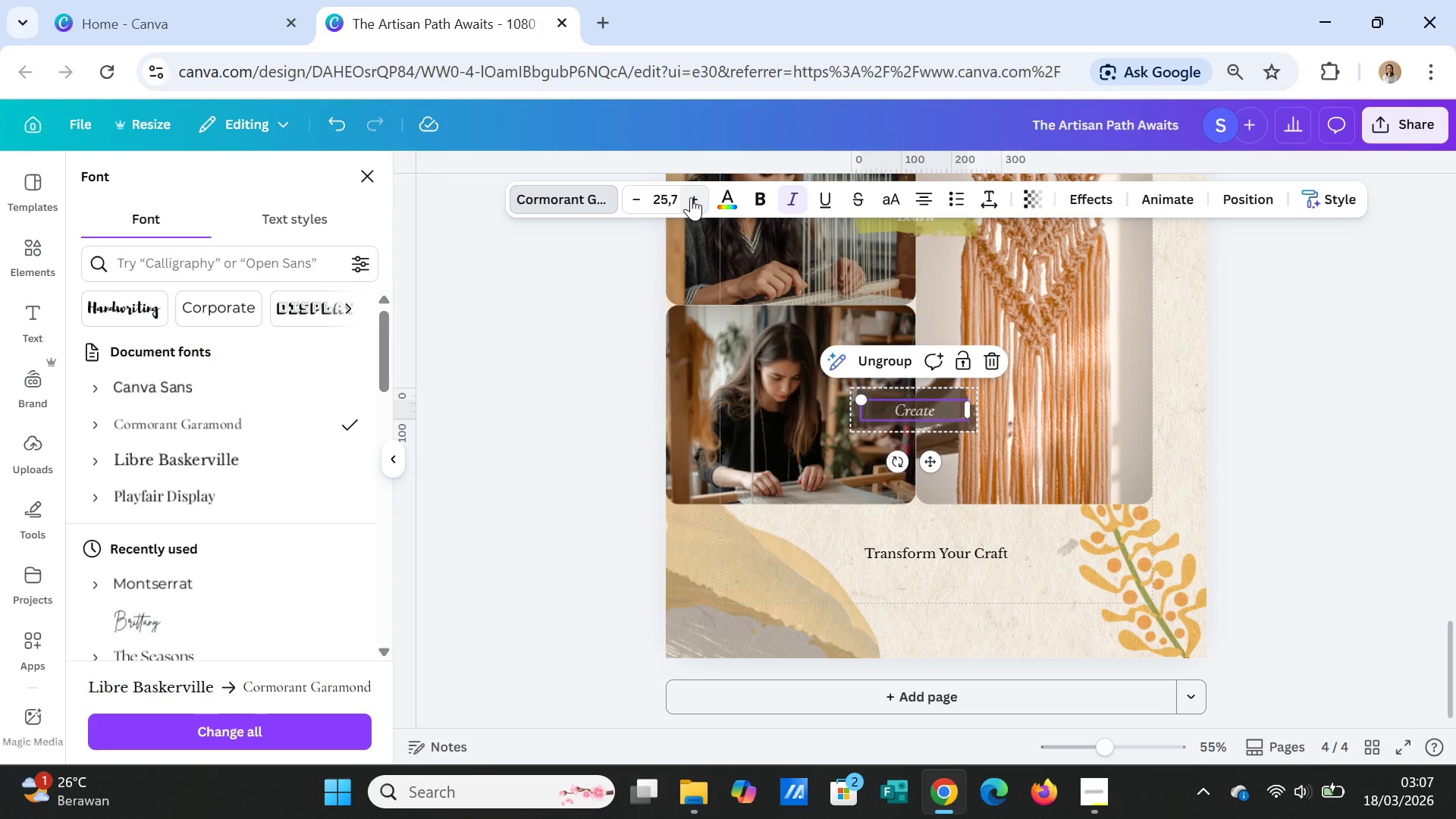 
triple_click([691, 197])
 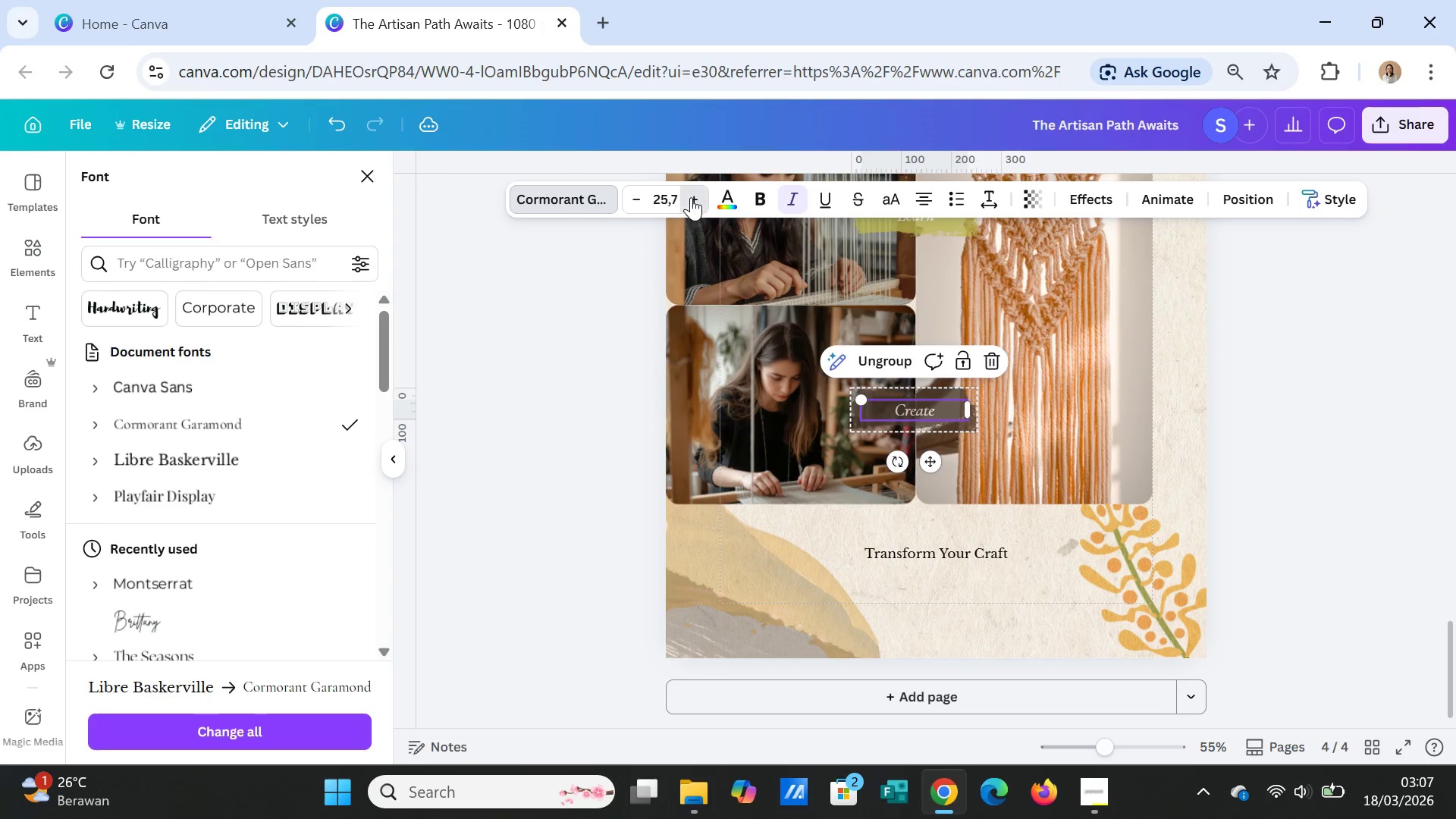 
triple_click([691, 197])
 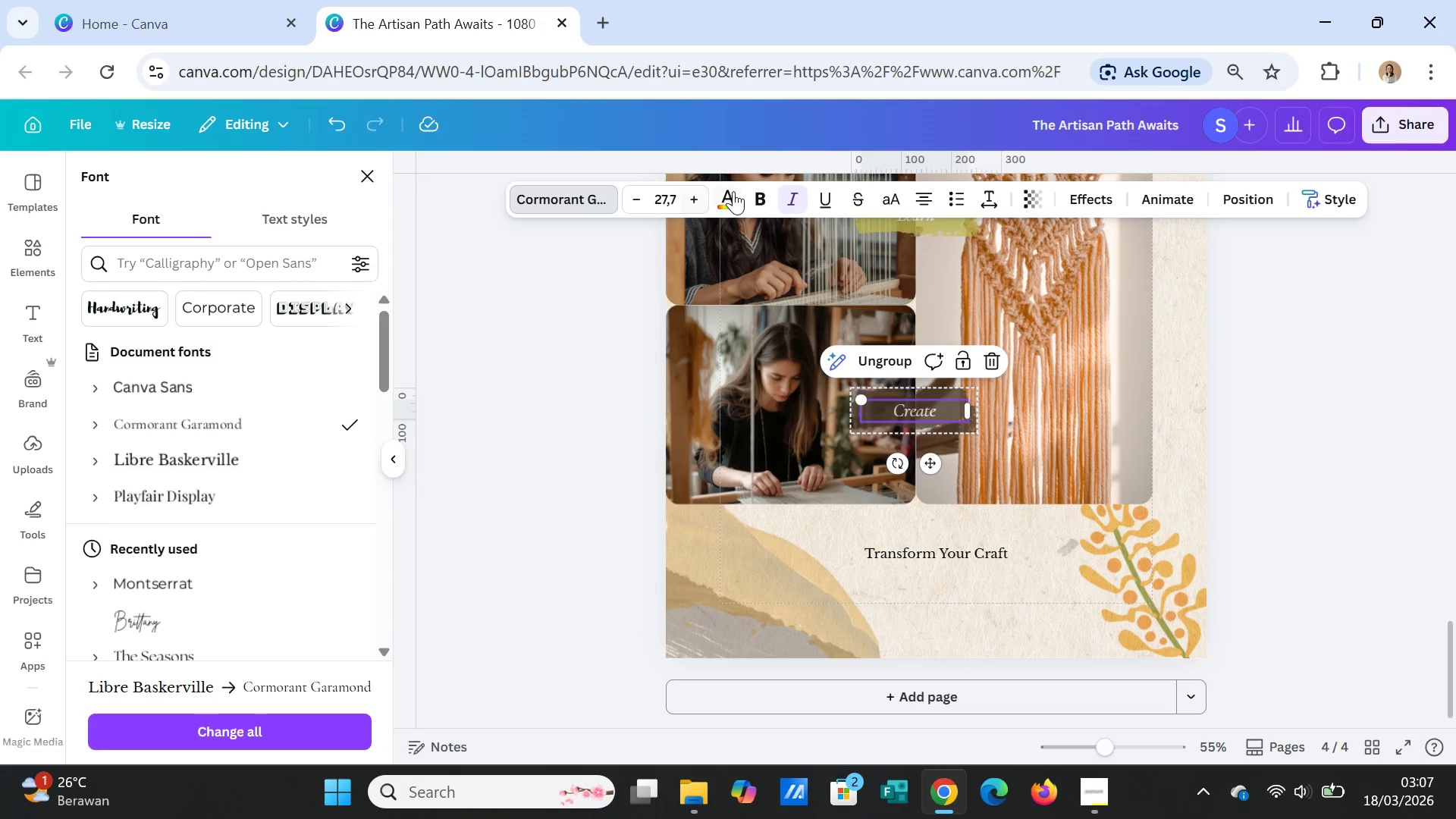 
left_click([761, 189])
 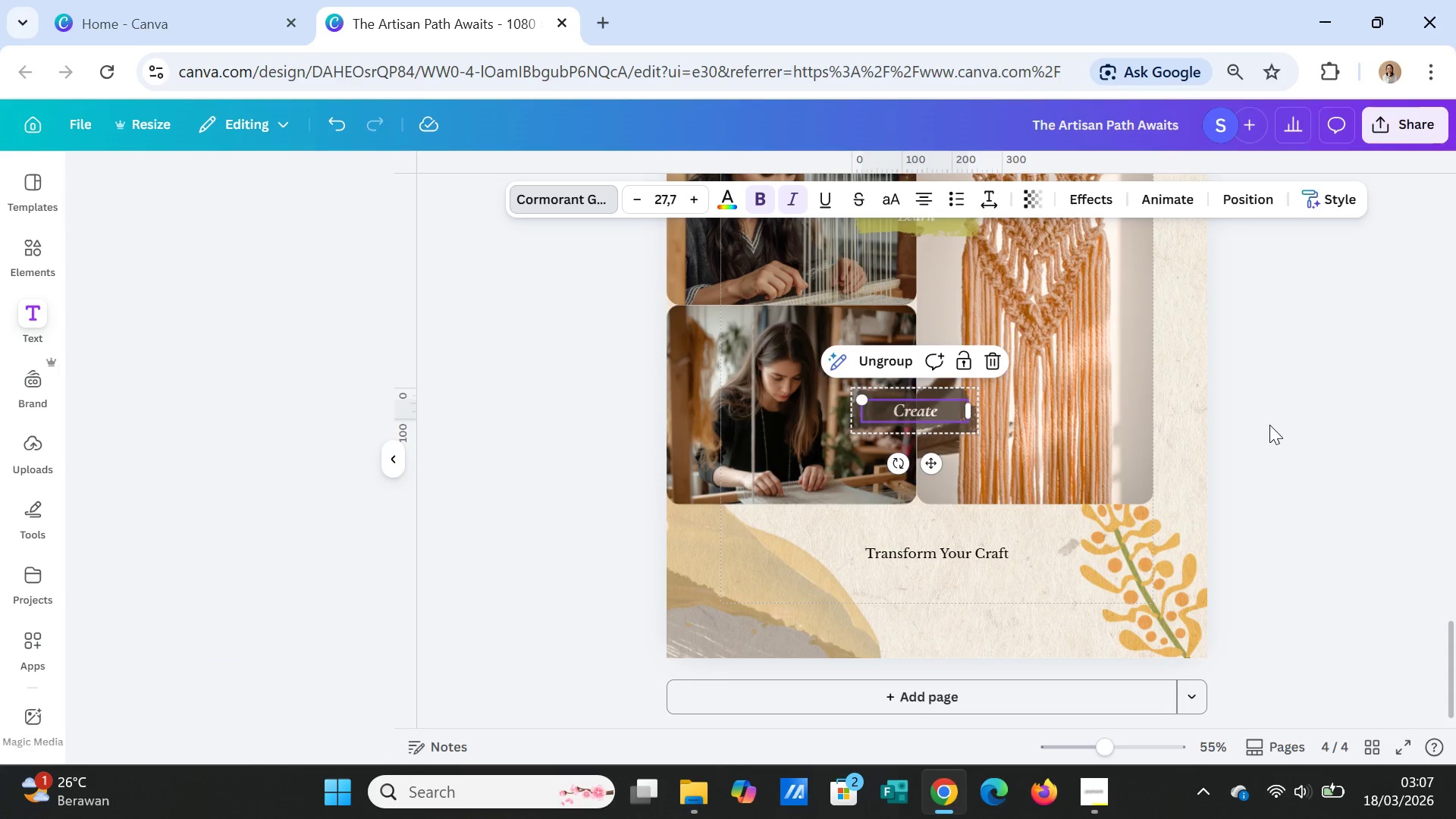 
double_click([1272, 426])
 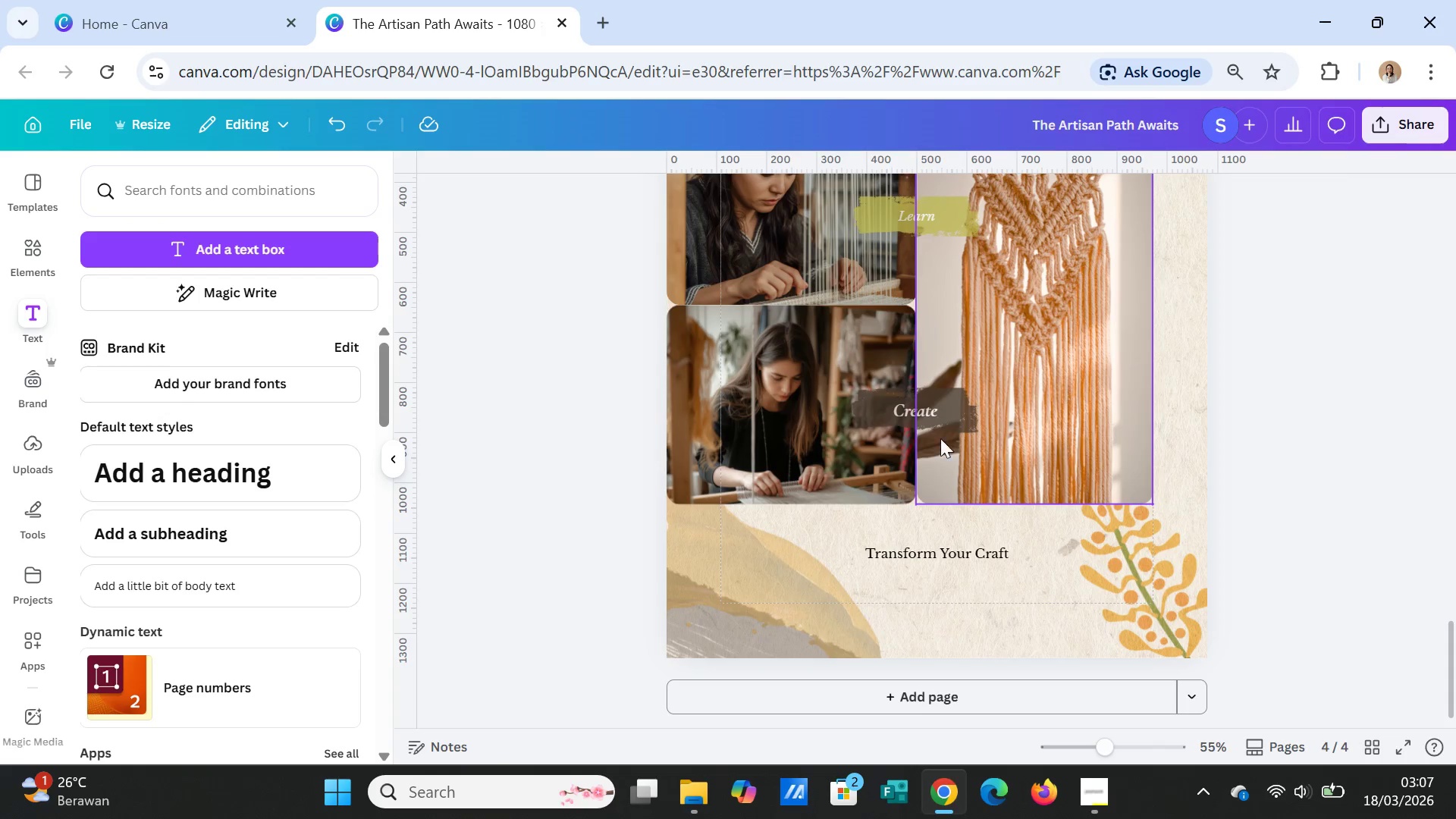 
left_click([905, 413])
 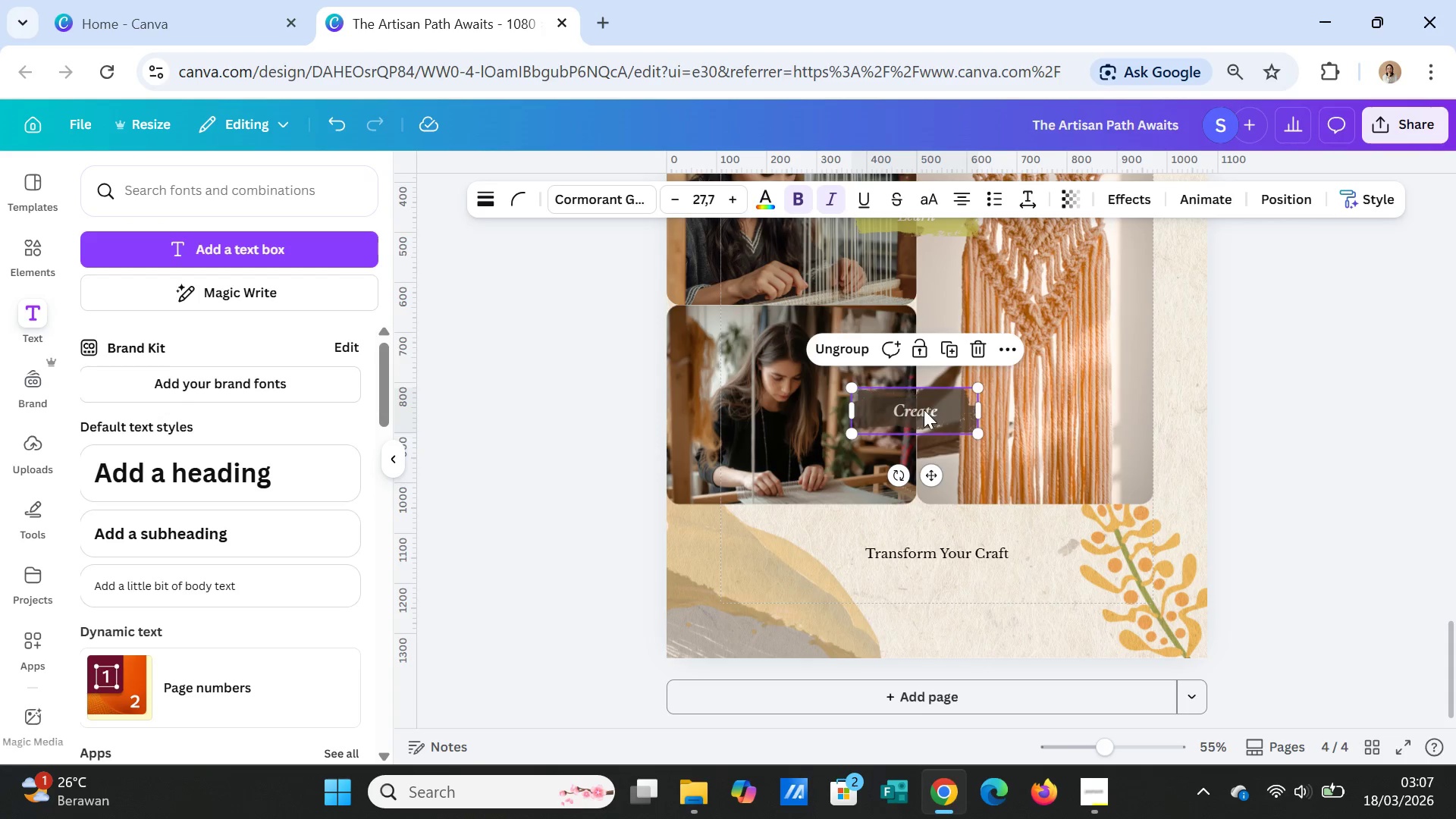 
left_click([922, 416])
 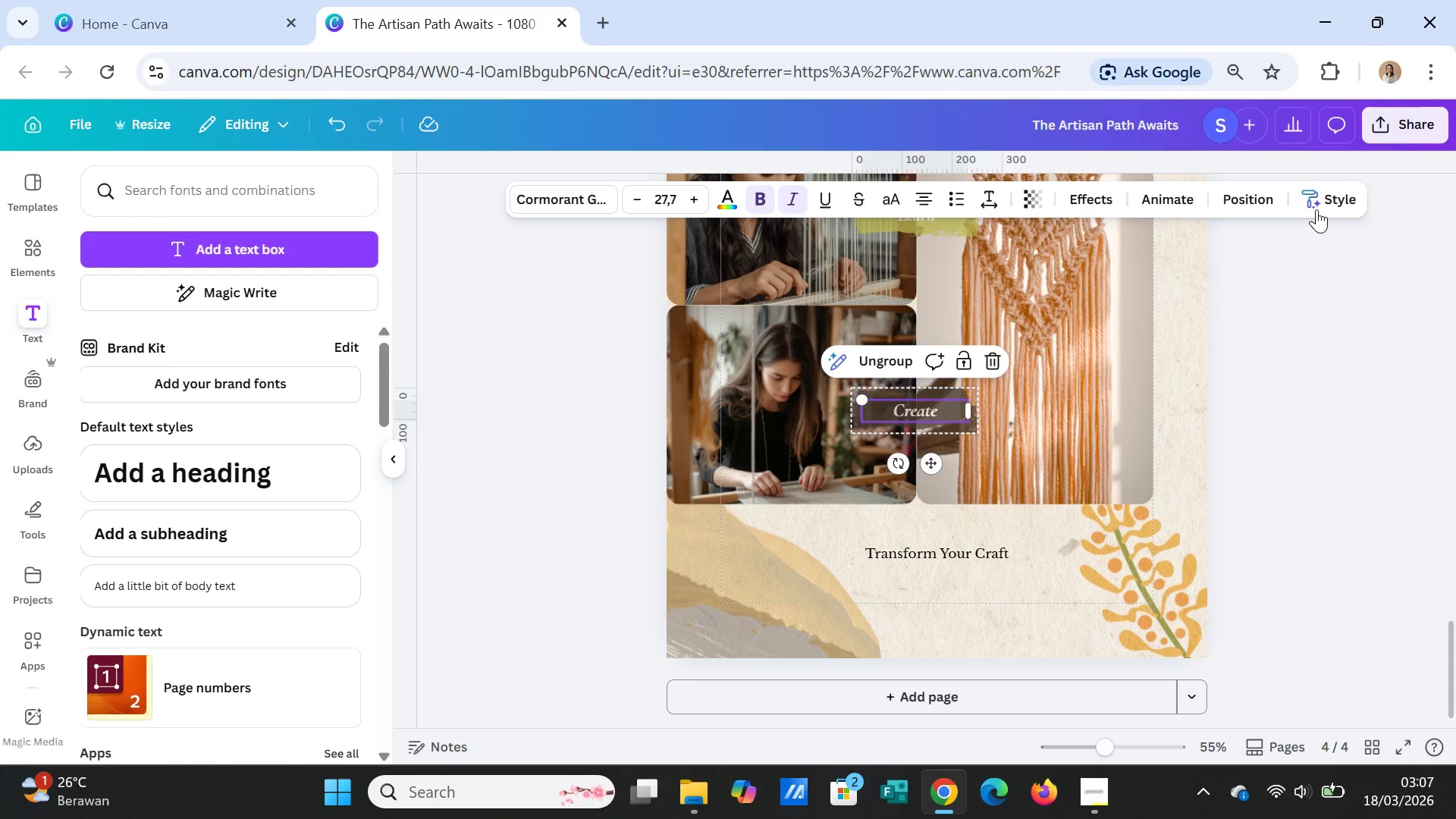 
left_click([1327, 194])
 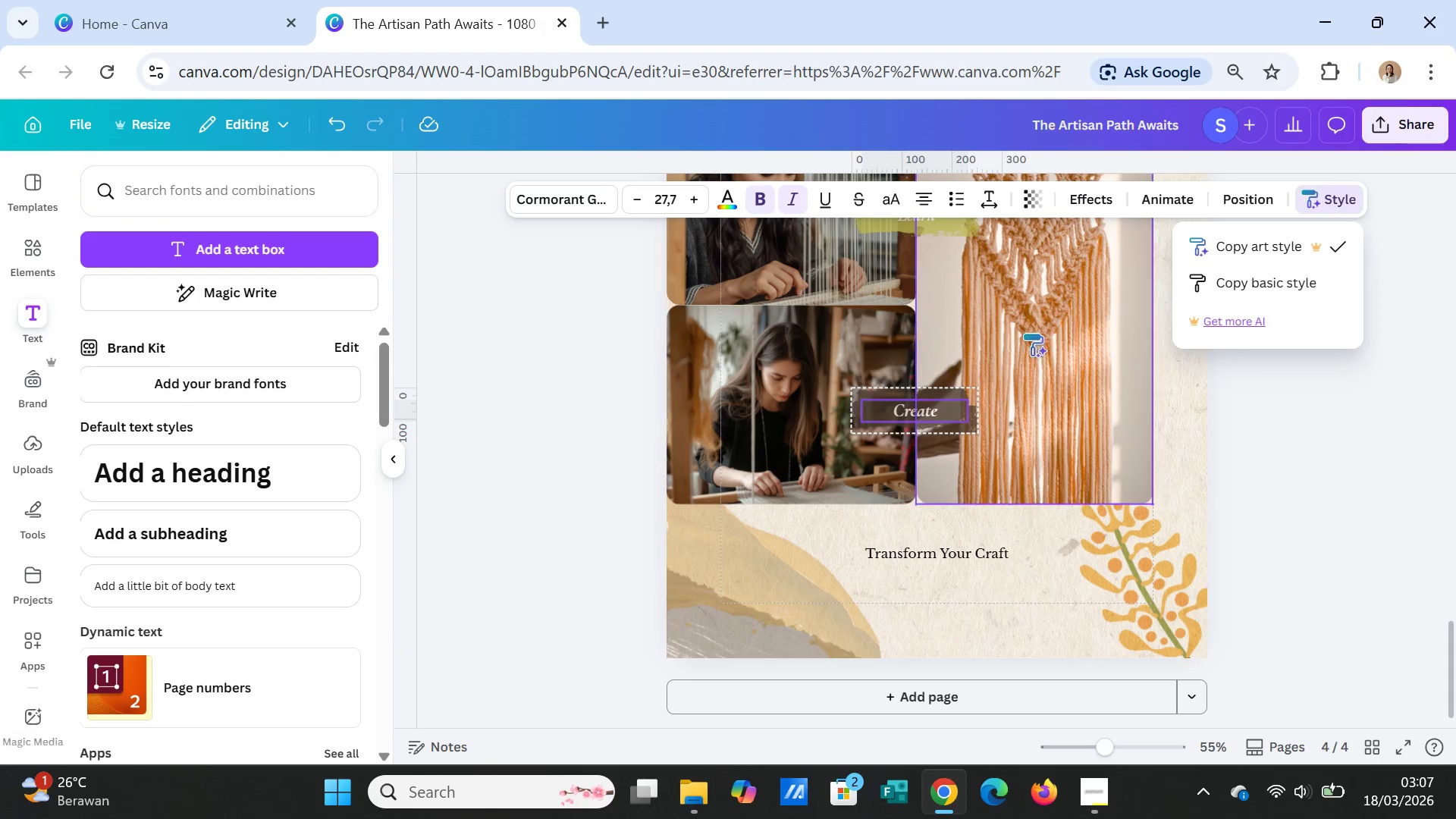 
scroll: coordinate [1030, 336], scroll_direction: up, amount: 1.0
 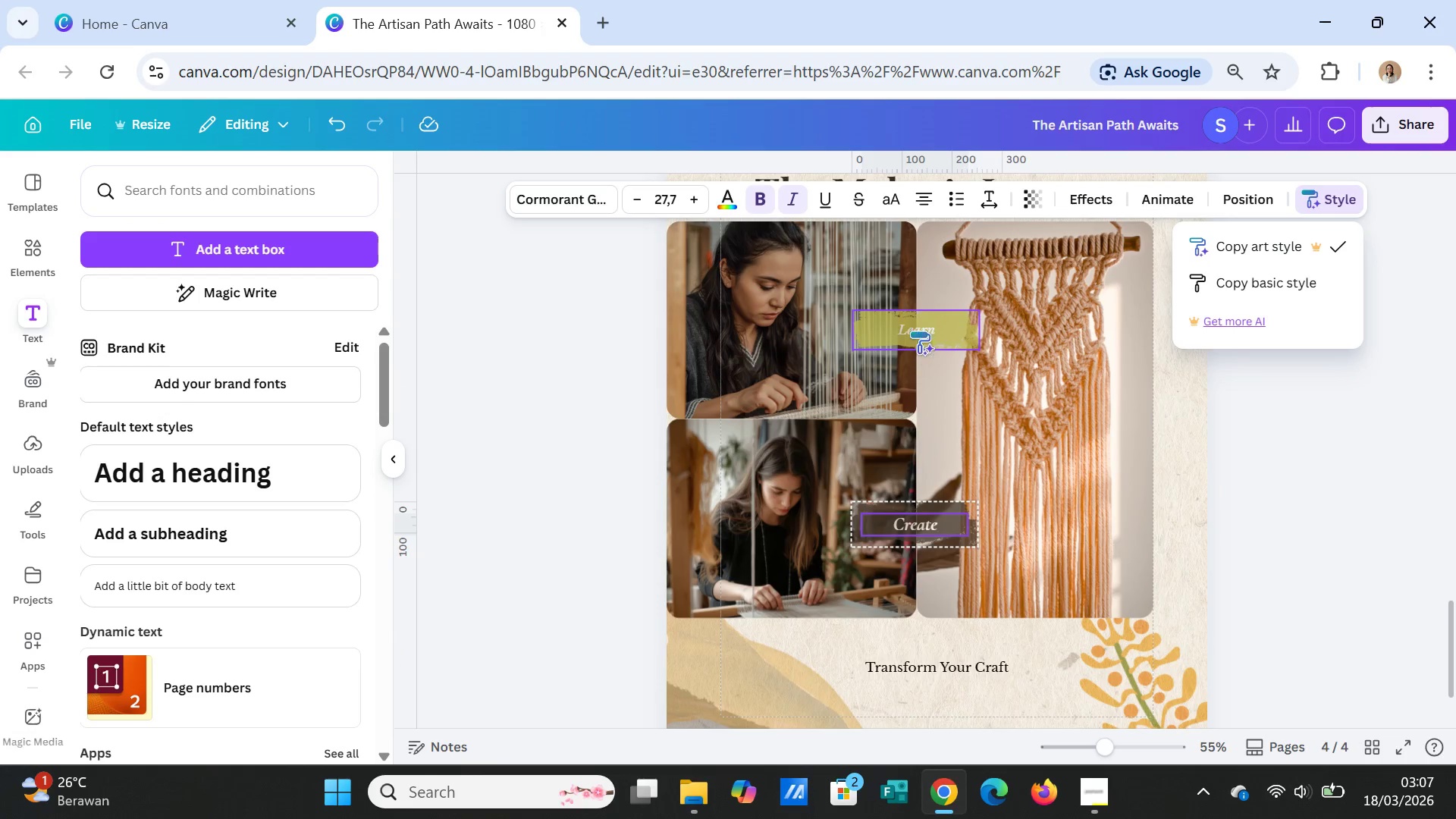 
left_click([916, 324])
 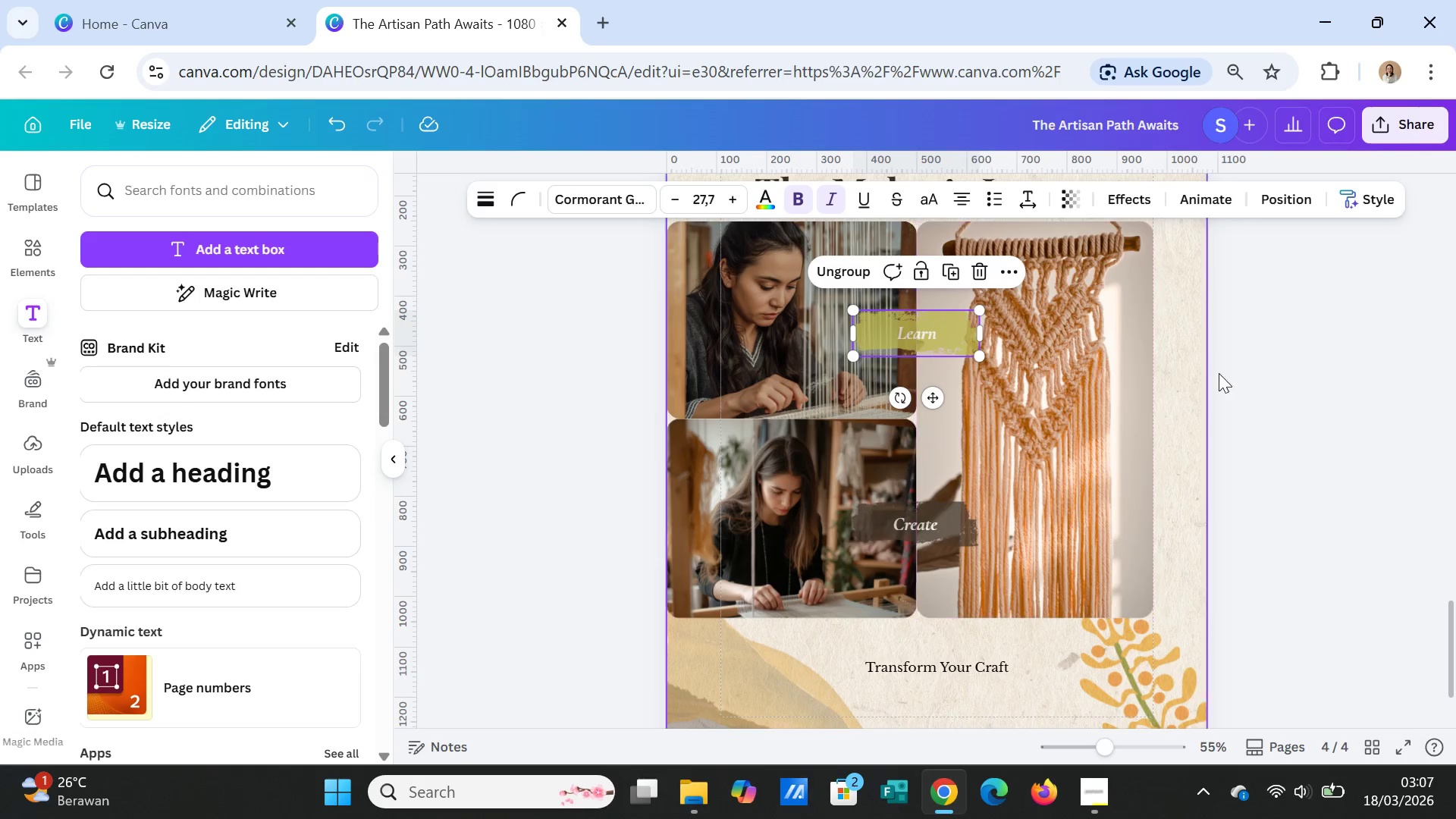 
left_click([1240, 379])
 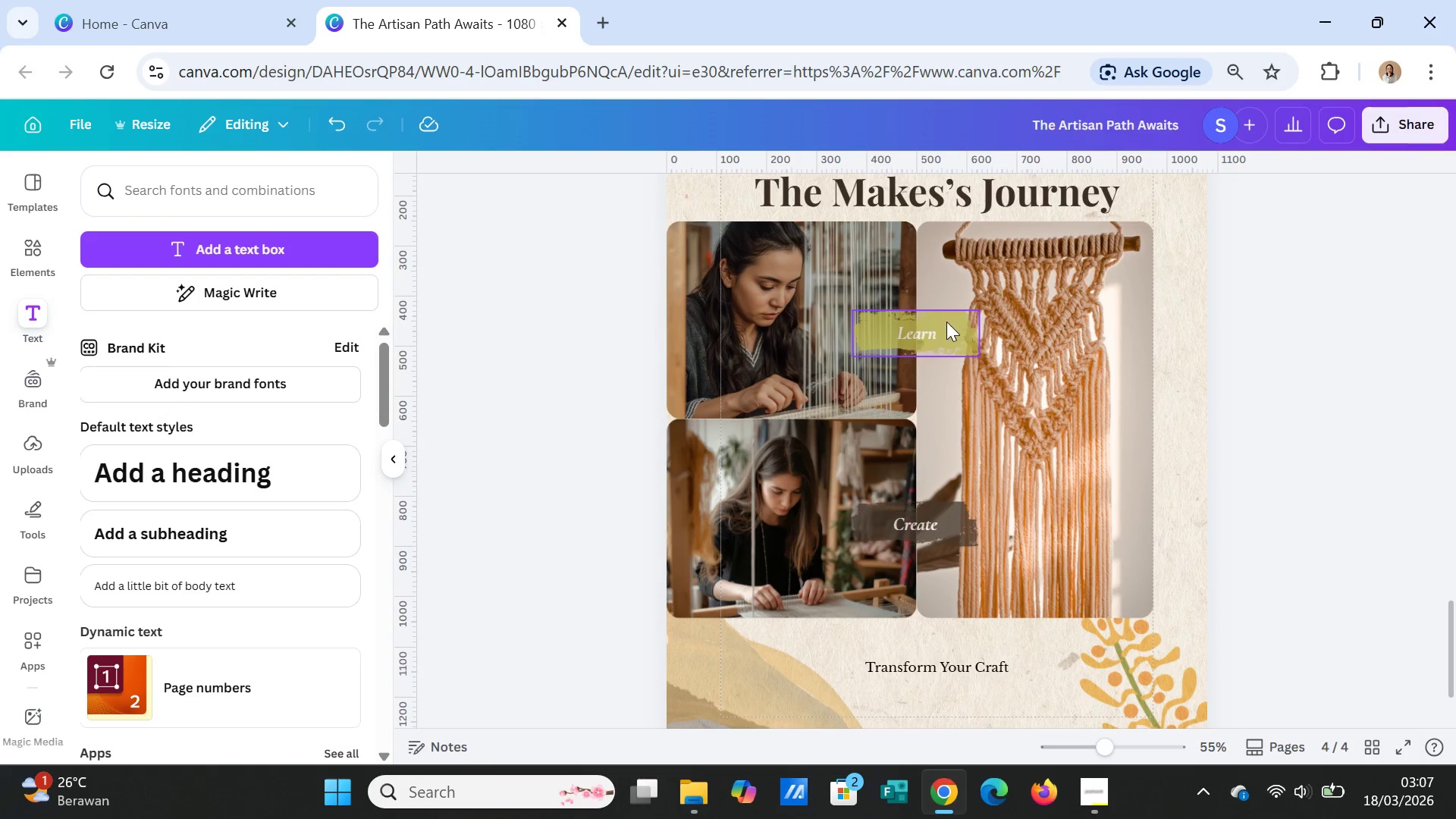 
left_click([1340, 406])
 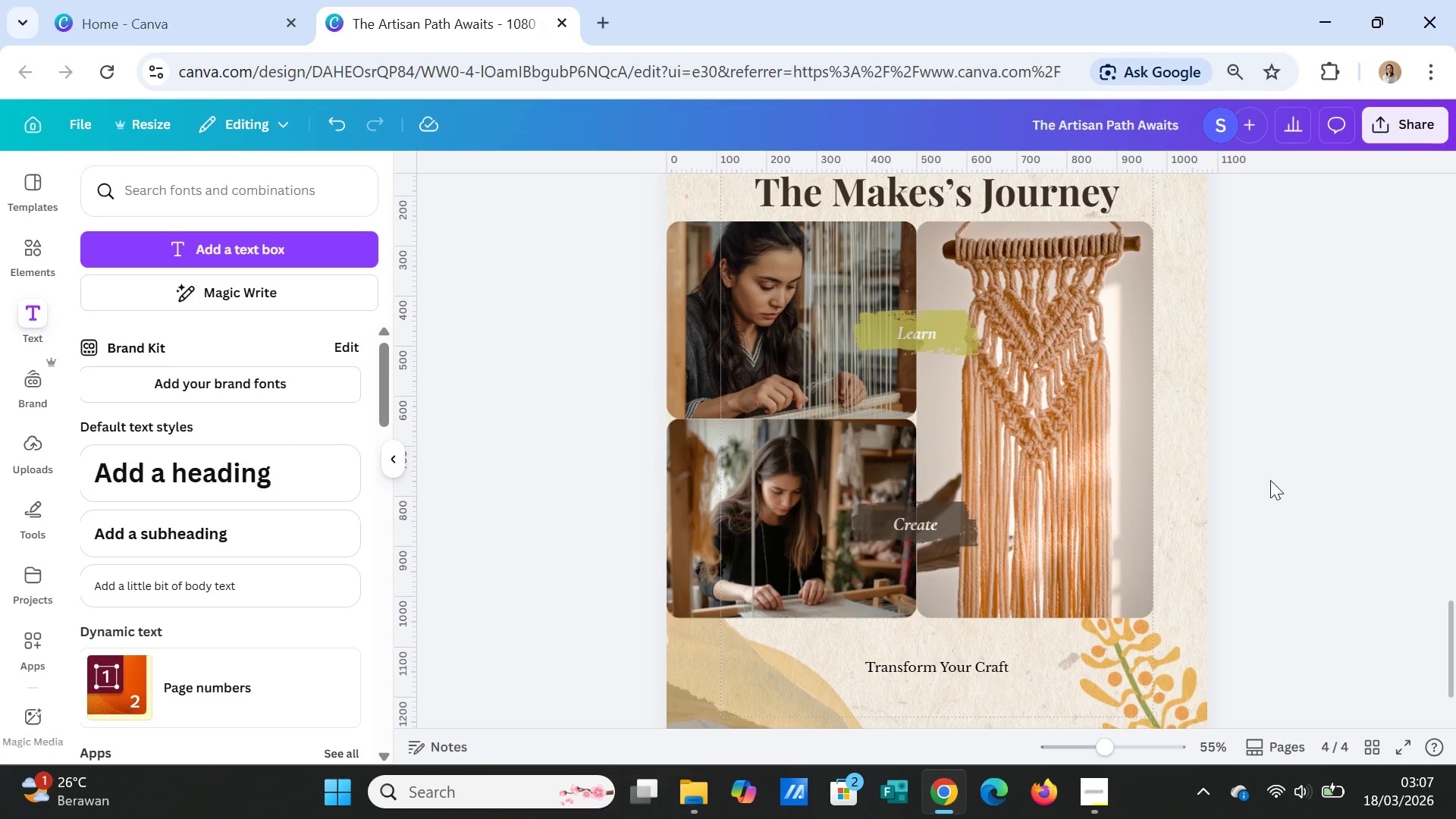 
scroll: coordinate [1271, 500], scroll_direction: down, amount: 4.0
 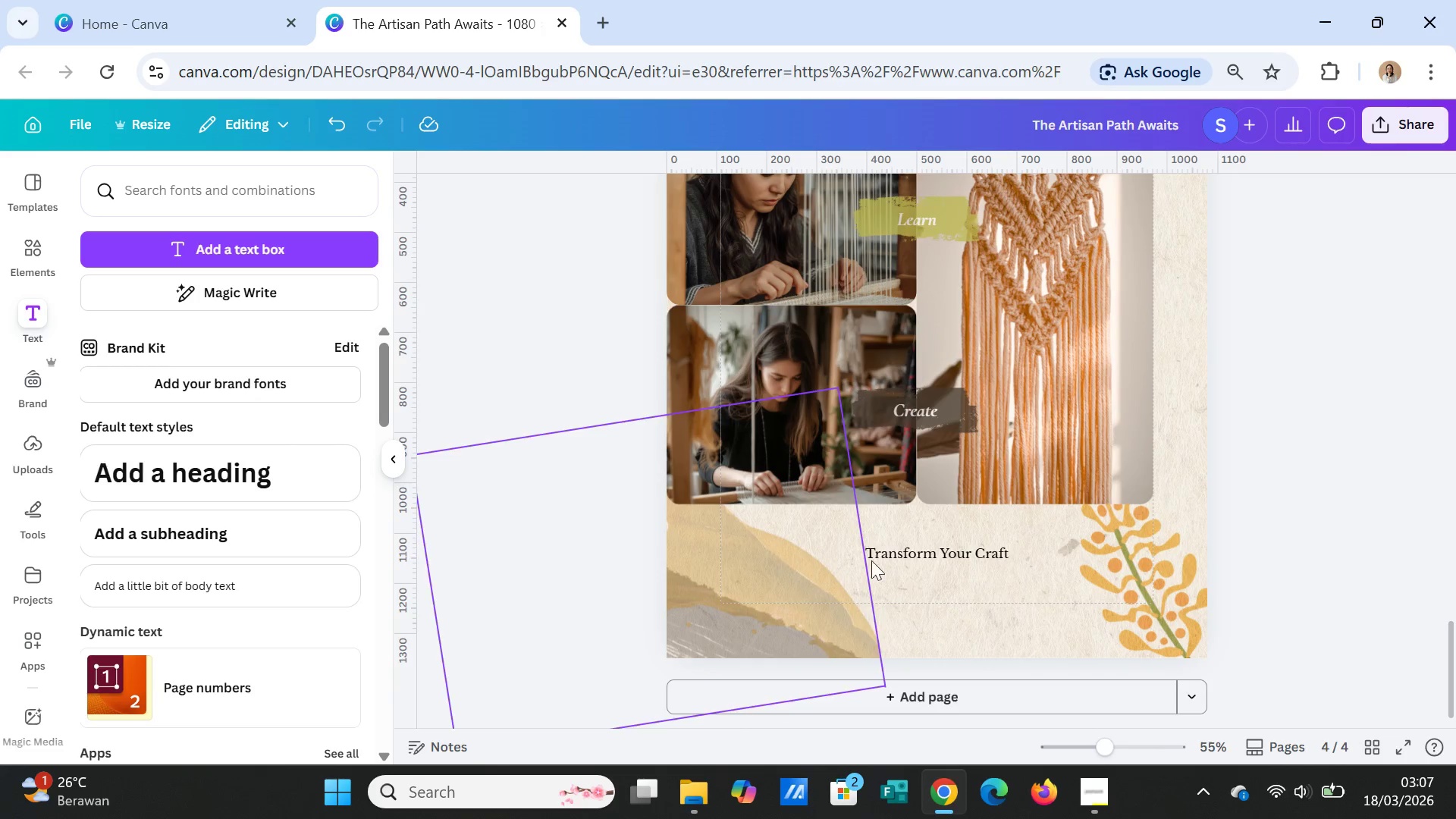 
left_click([963, 544])
 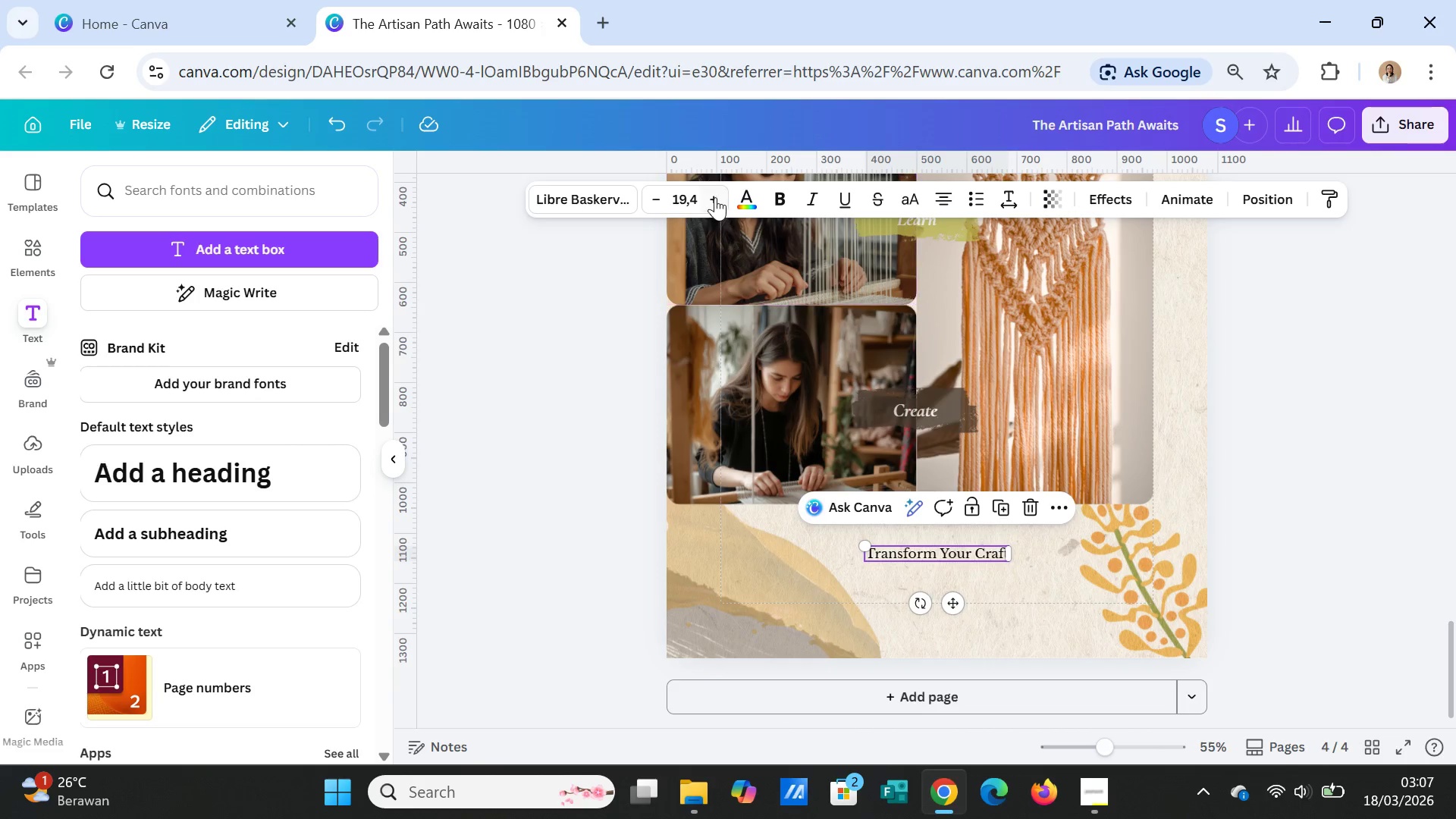 
double_click([715, 197])
 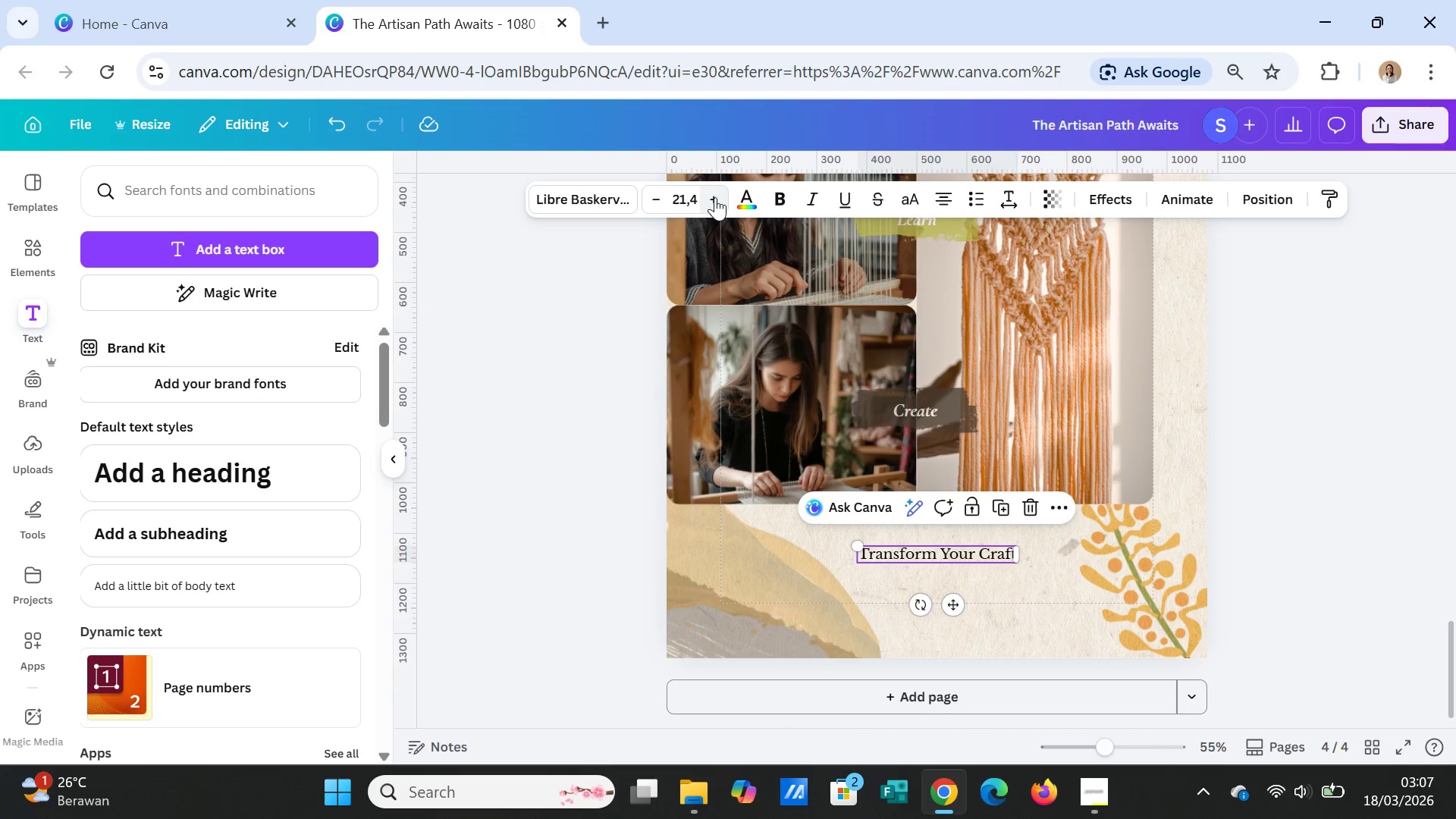 
triple_click([715, 197])
 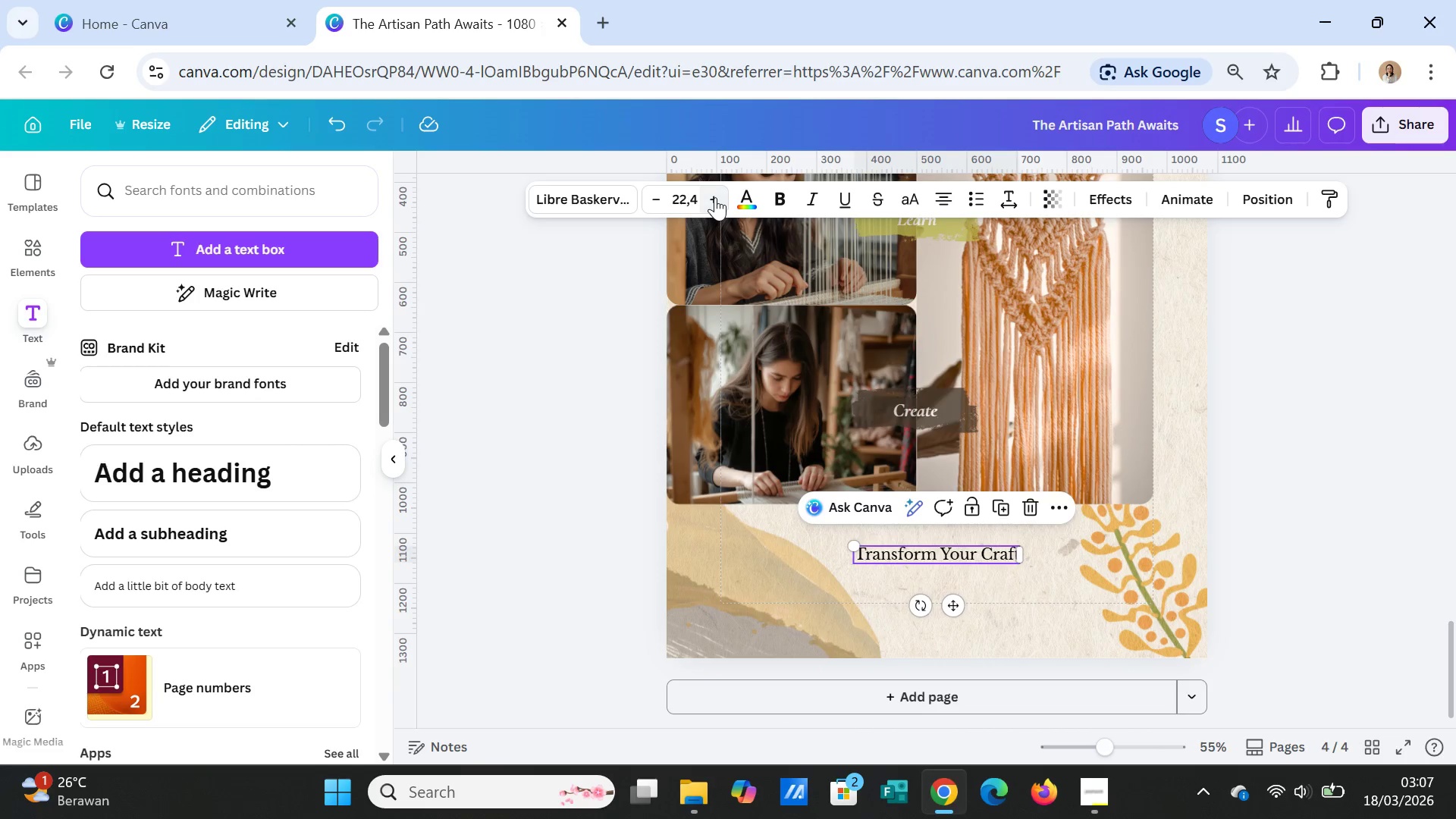 
triple_click([715, 197])
 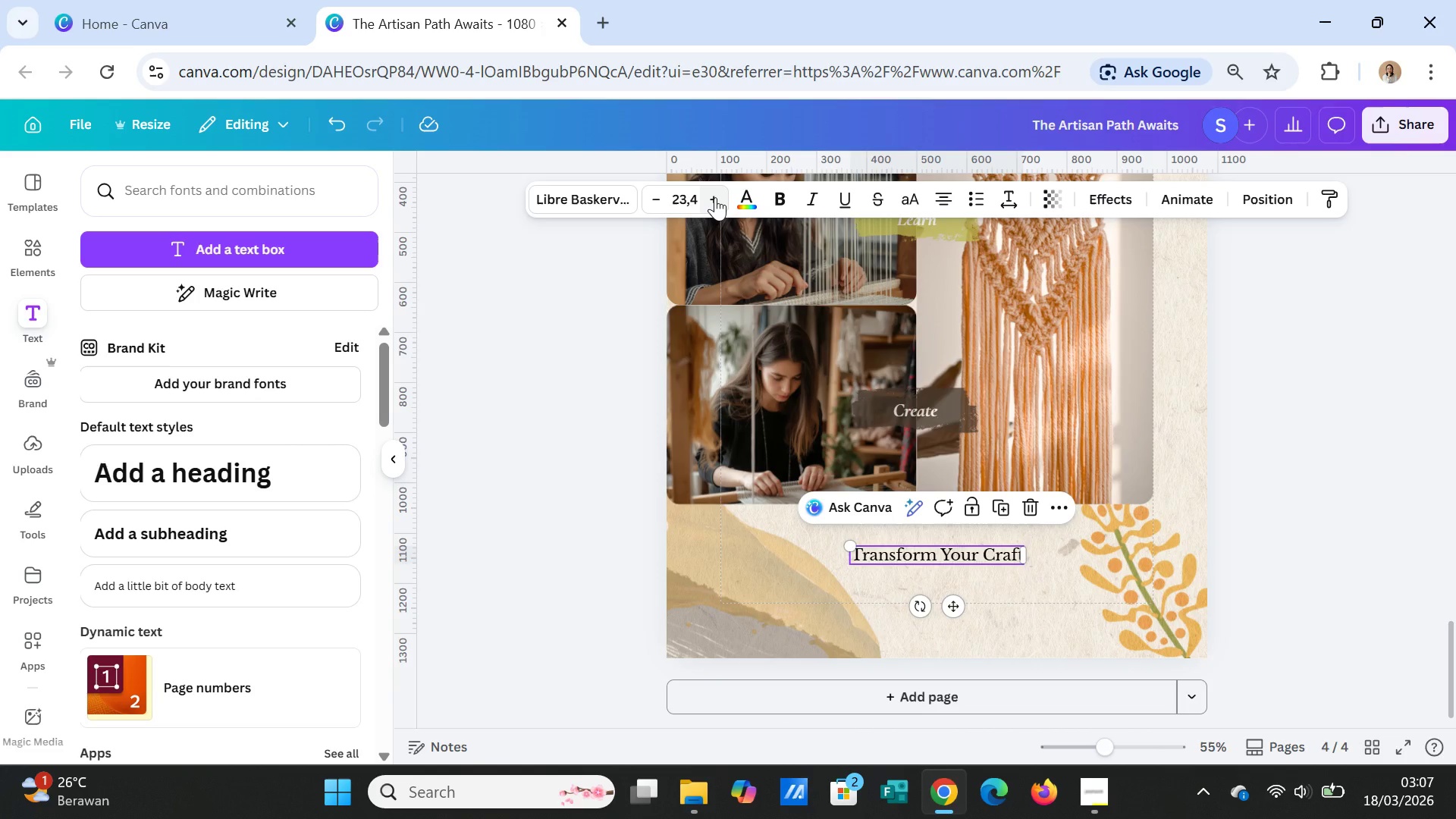 
left_click([715, 197])
 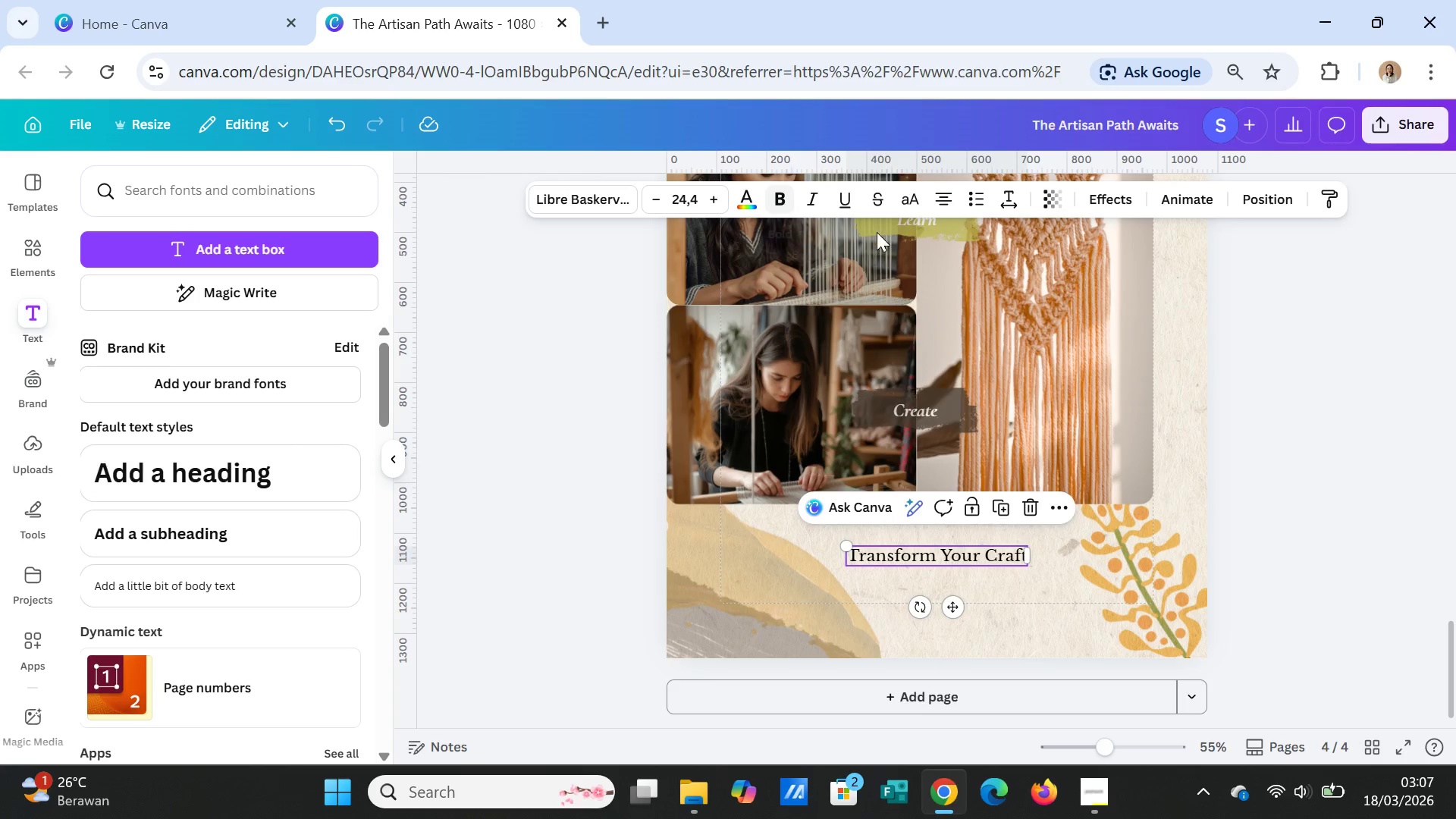 
left_click([1292, 443])
 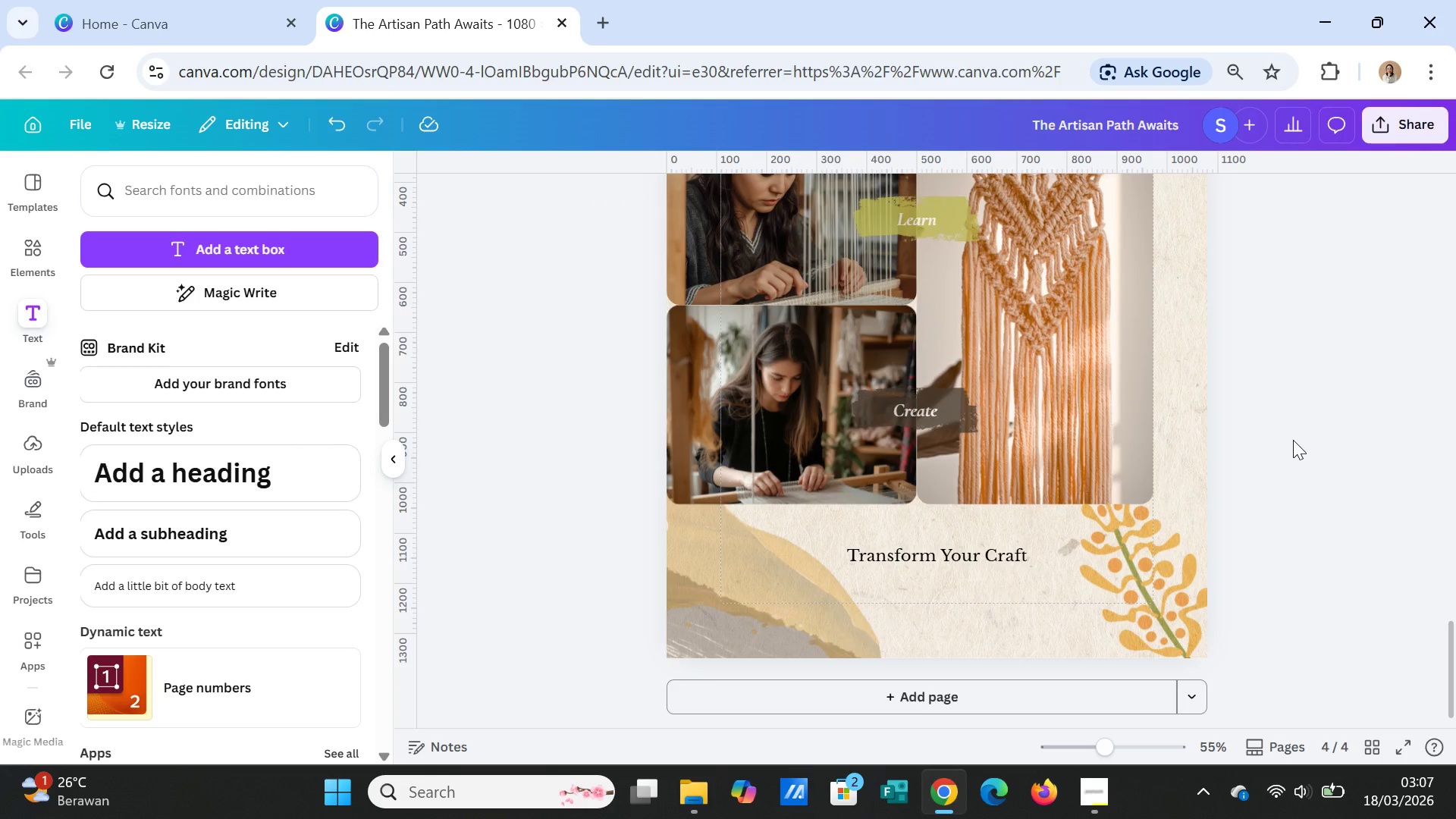 
scroll: coordinate [1308, 494], scroll_direction: up, amount: 12.0
 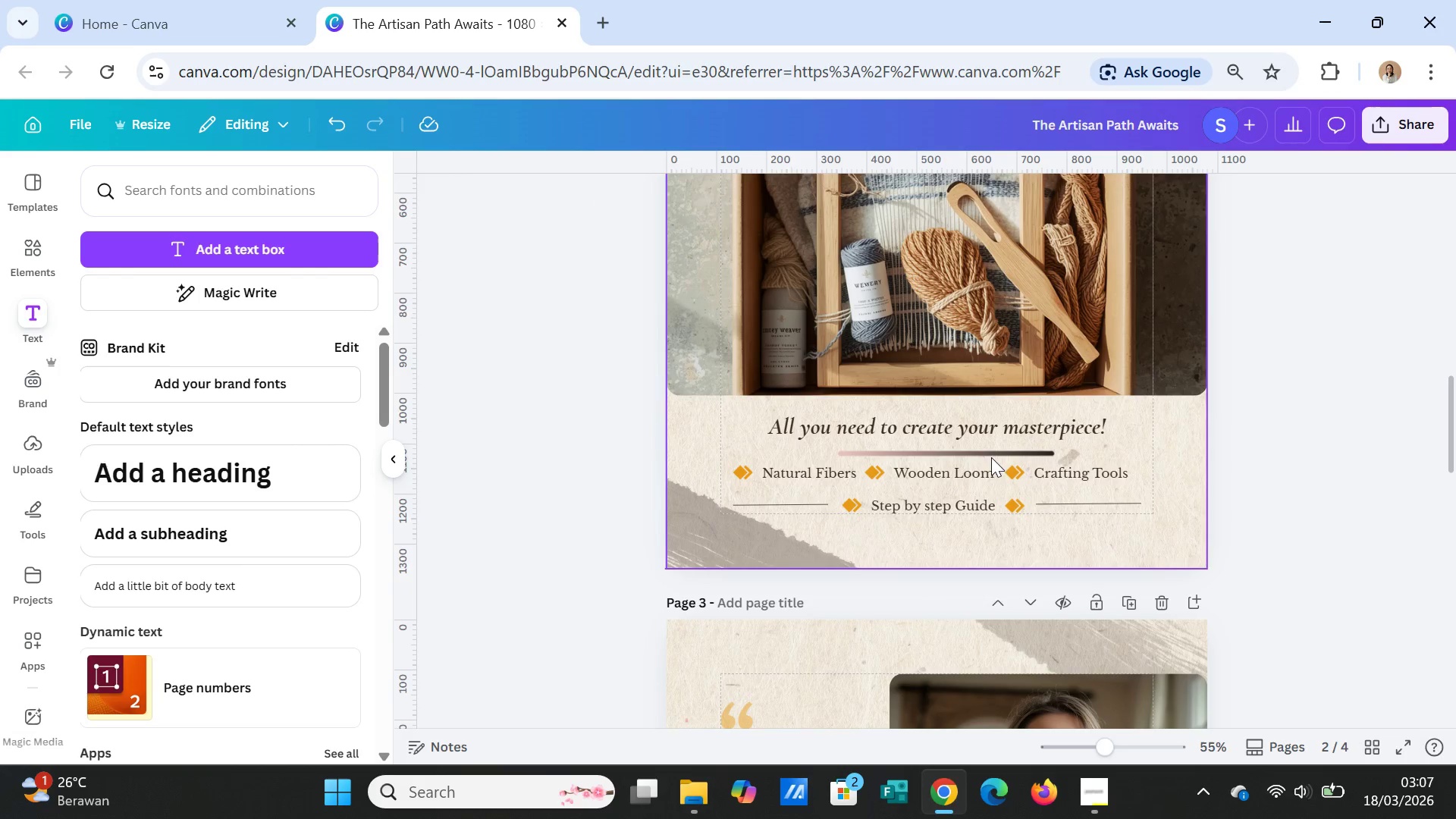 
left_click([990, 452])
 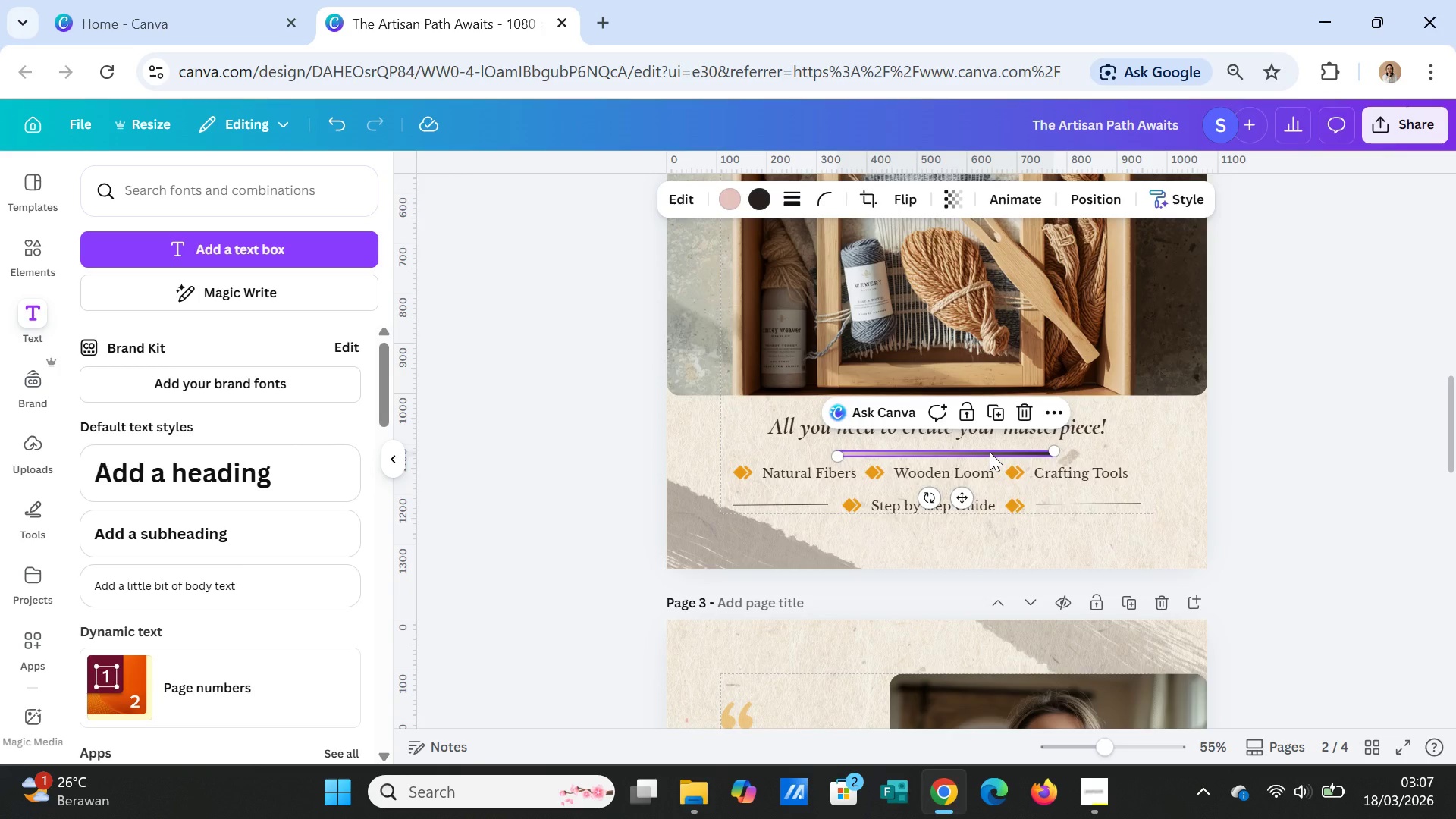 
key(Control+C)
 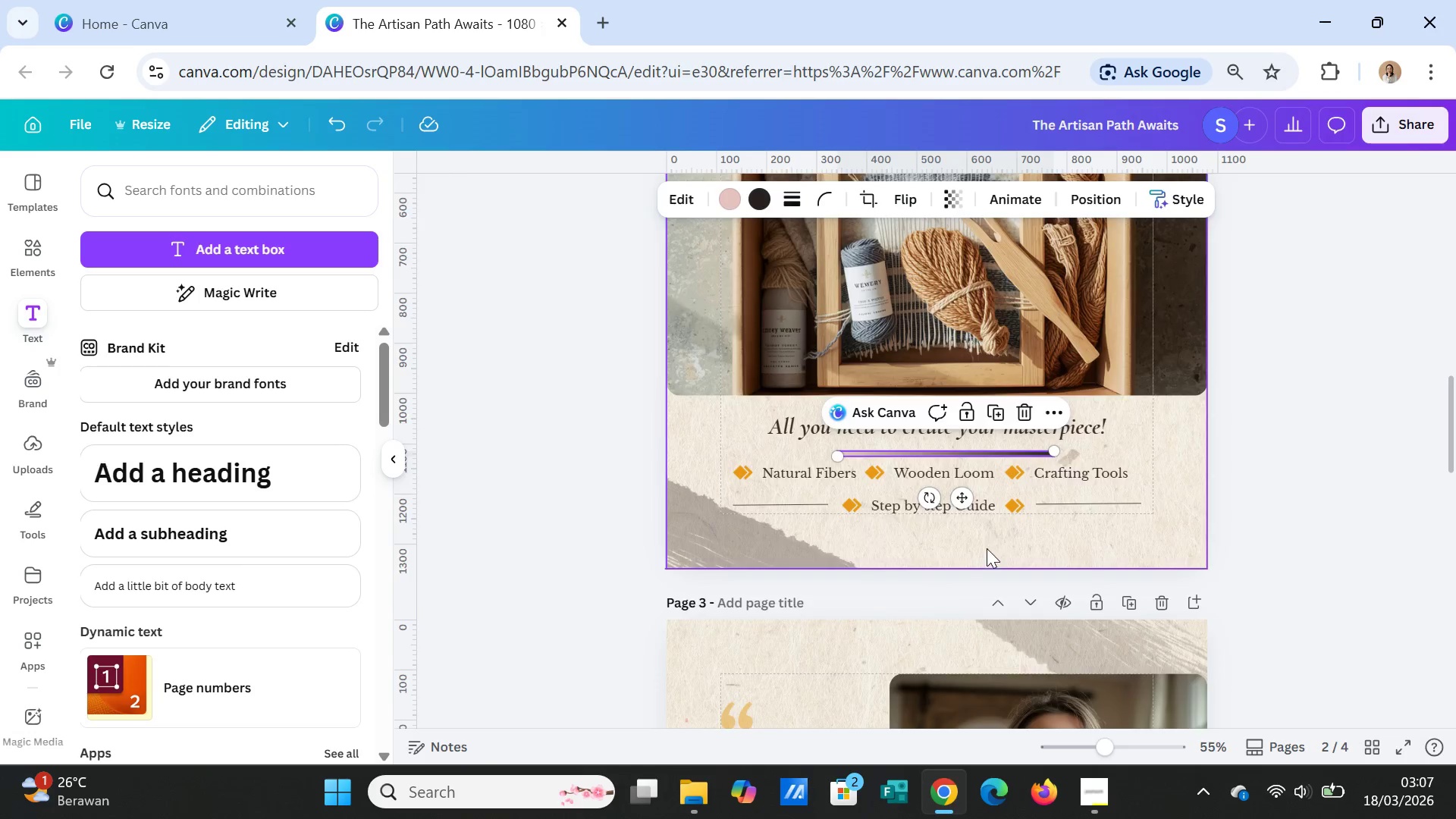 
scroll: coordinate [987, 550], scroll_direction: down, amount: 14.0
 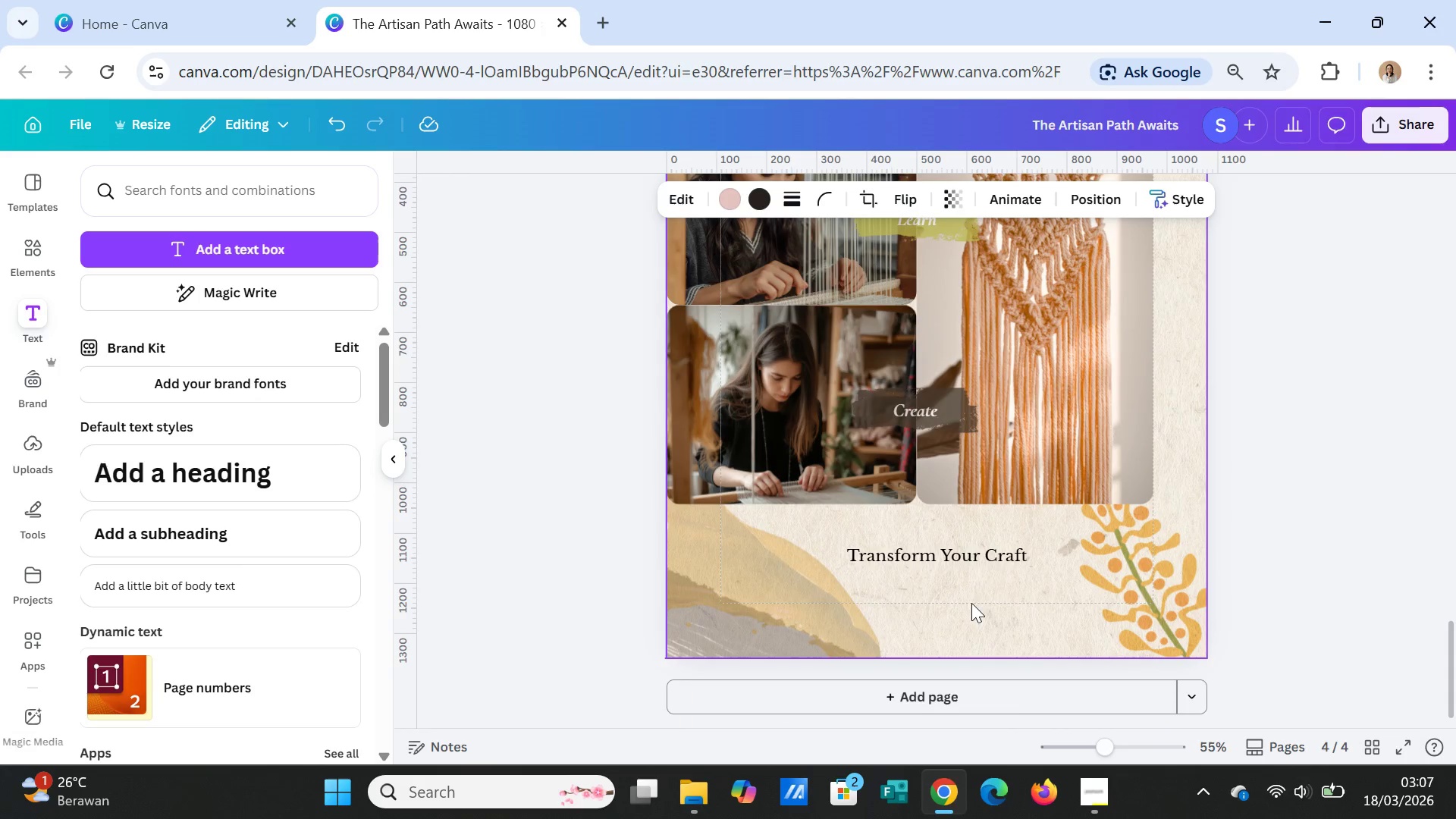 
left_click([971, 603])
 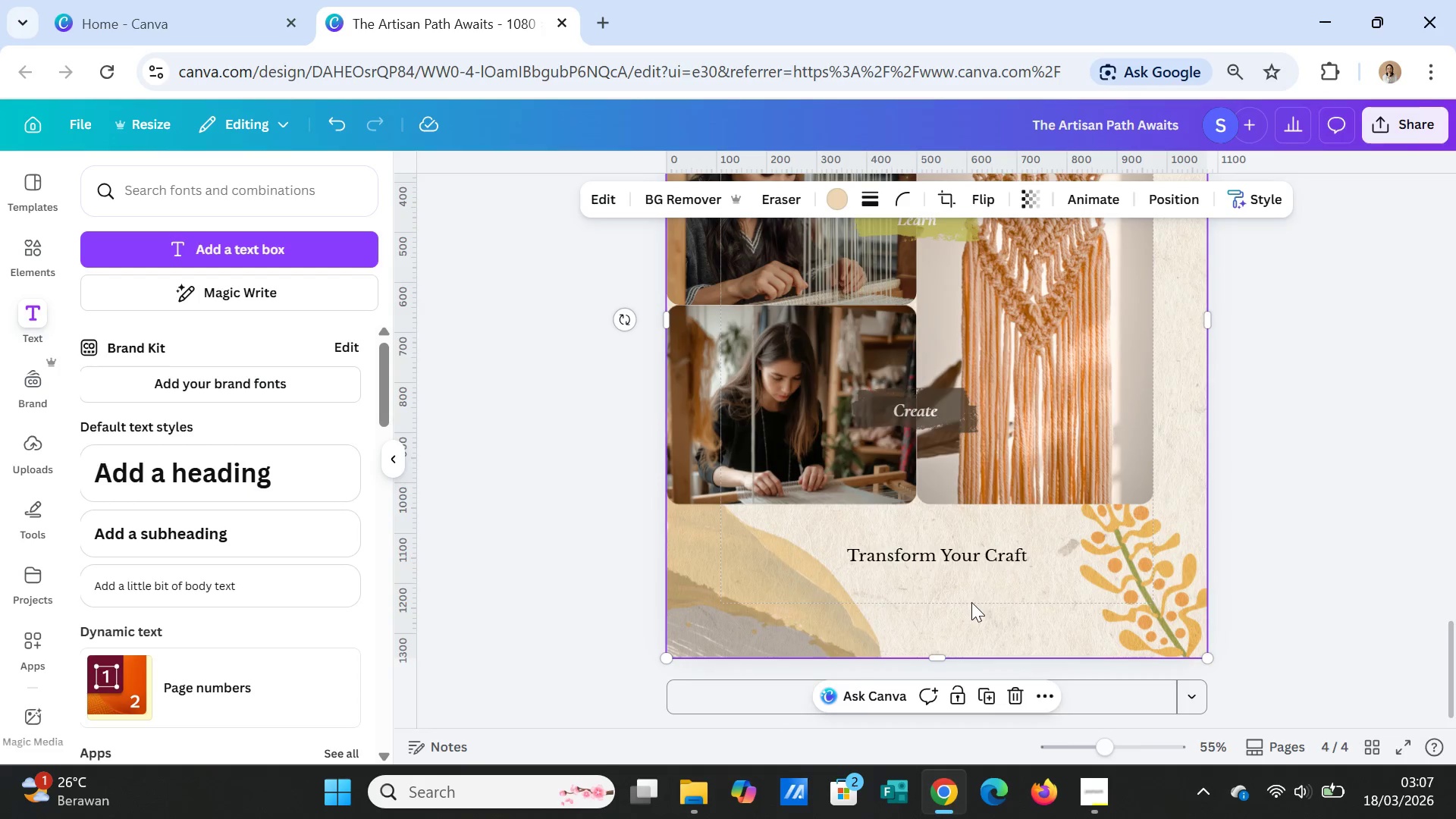 
key(Control+V)
 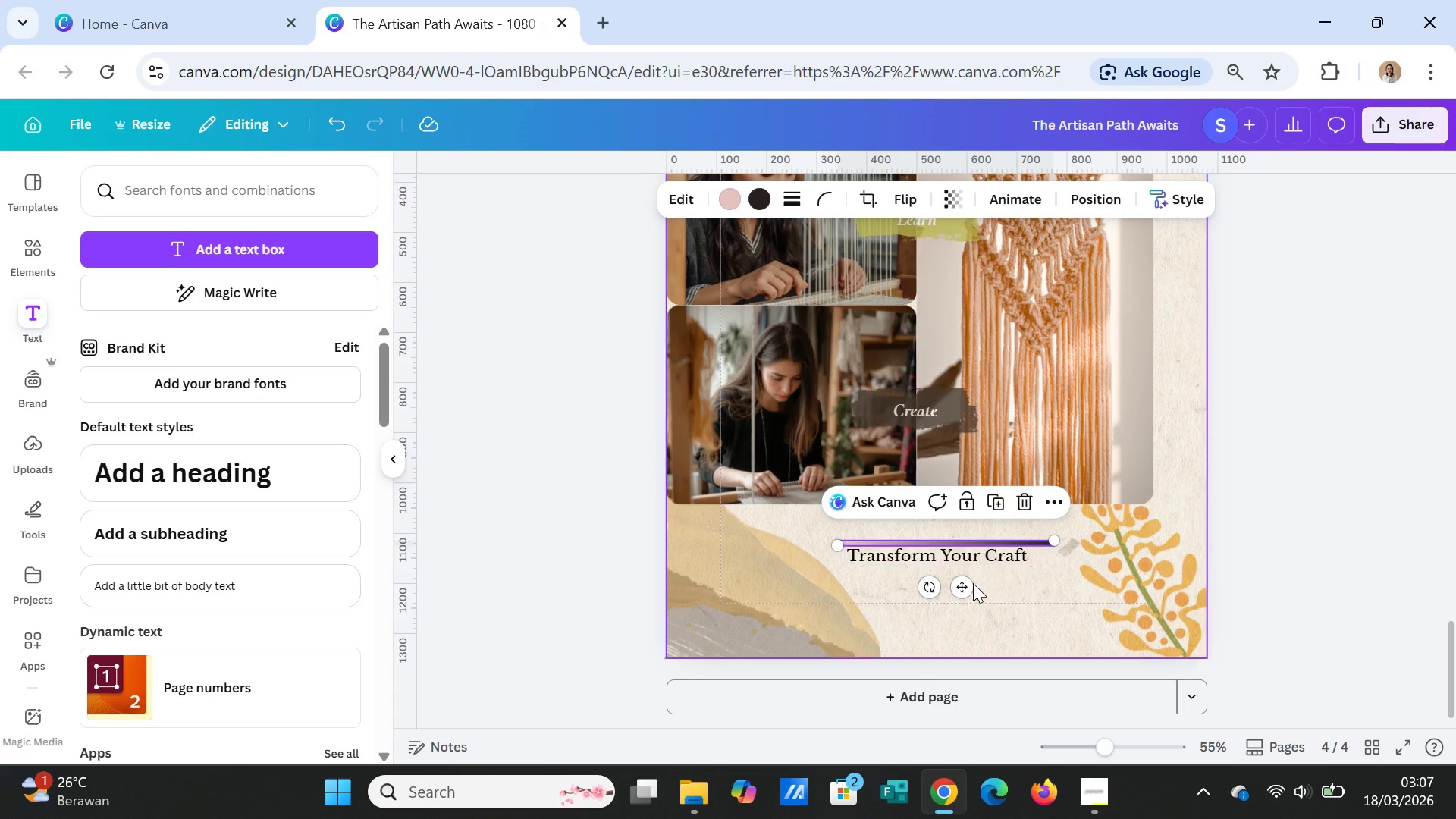 
left_click_drag(start_coordinate=[955, 586], to_coordinate=[960, 623])
 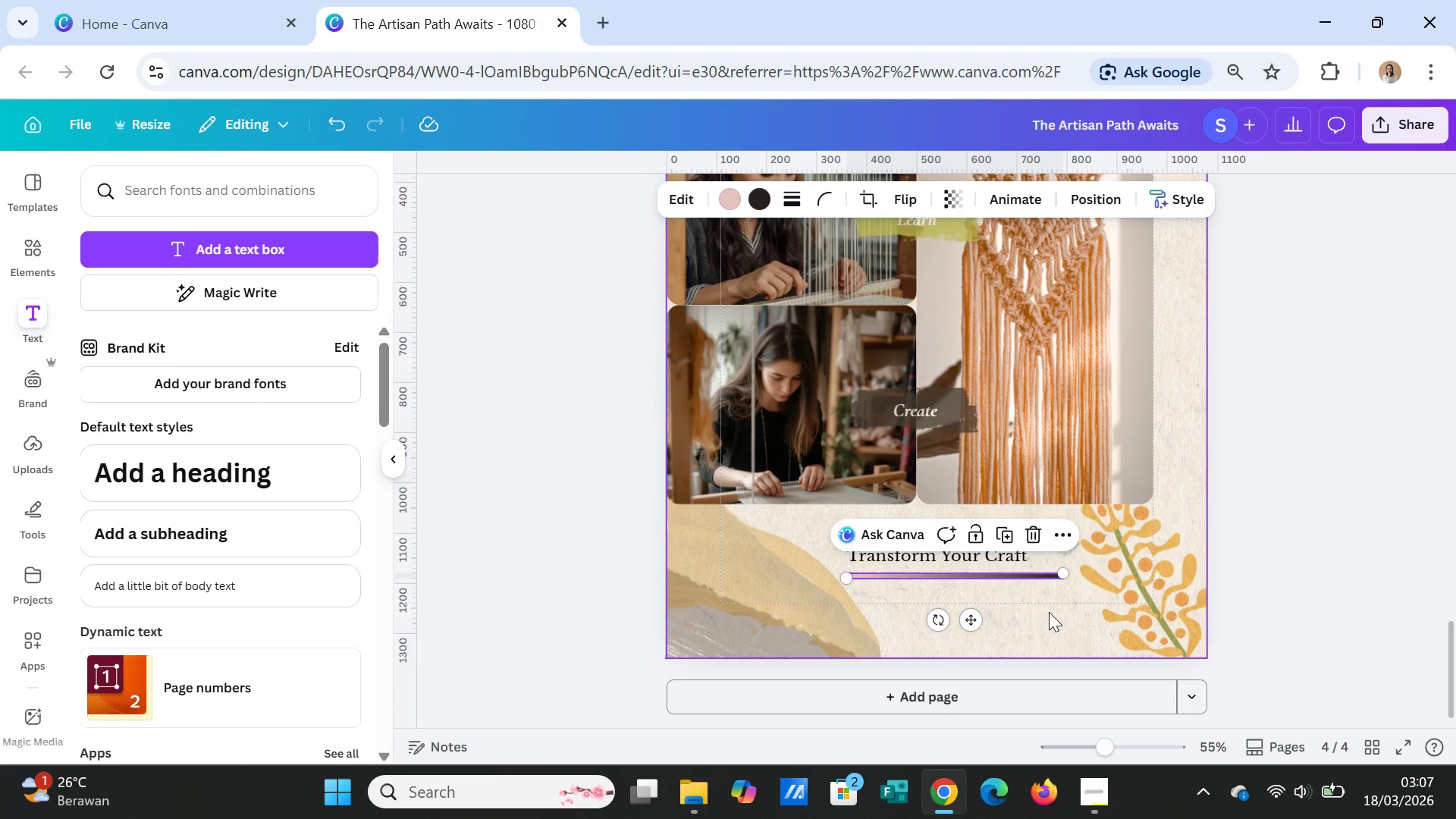 
left_click([1049, 612])
 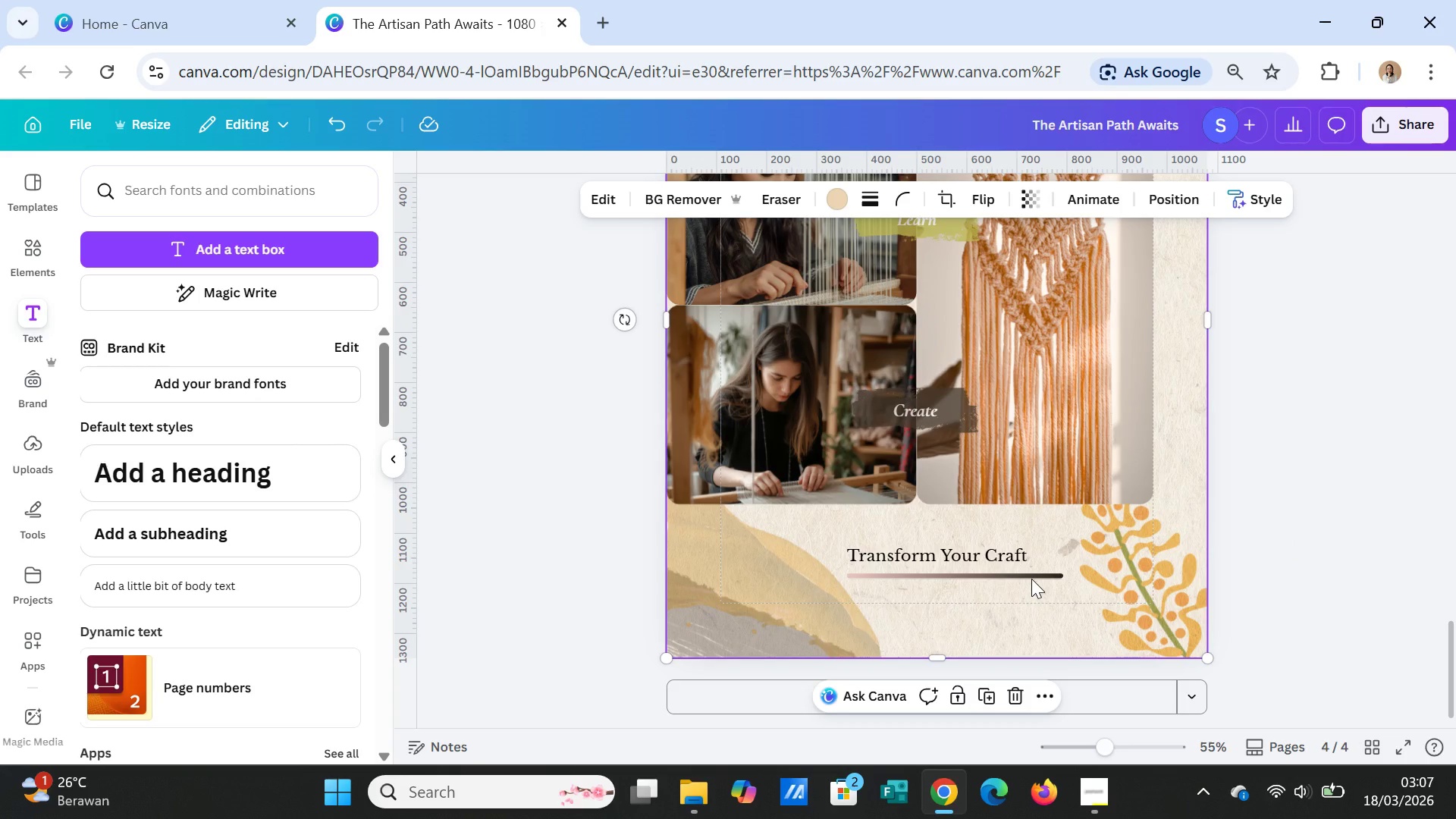 
left_click([1031, 579])
 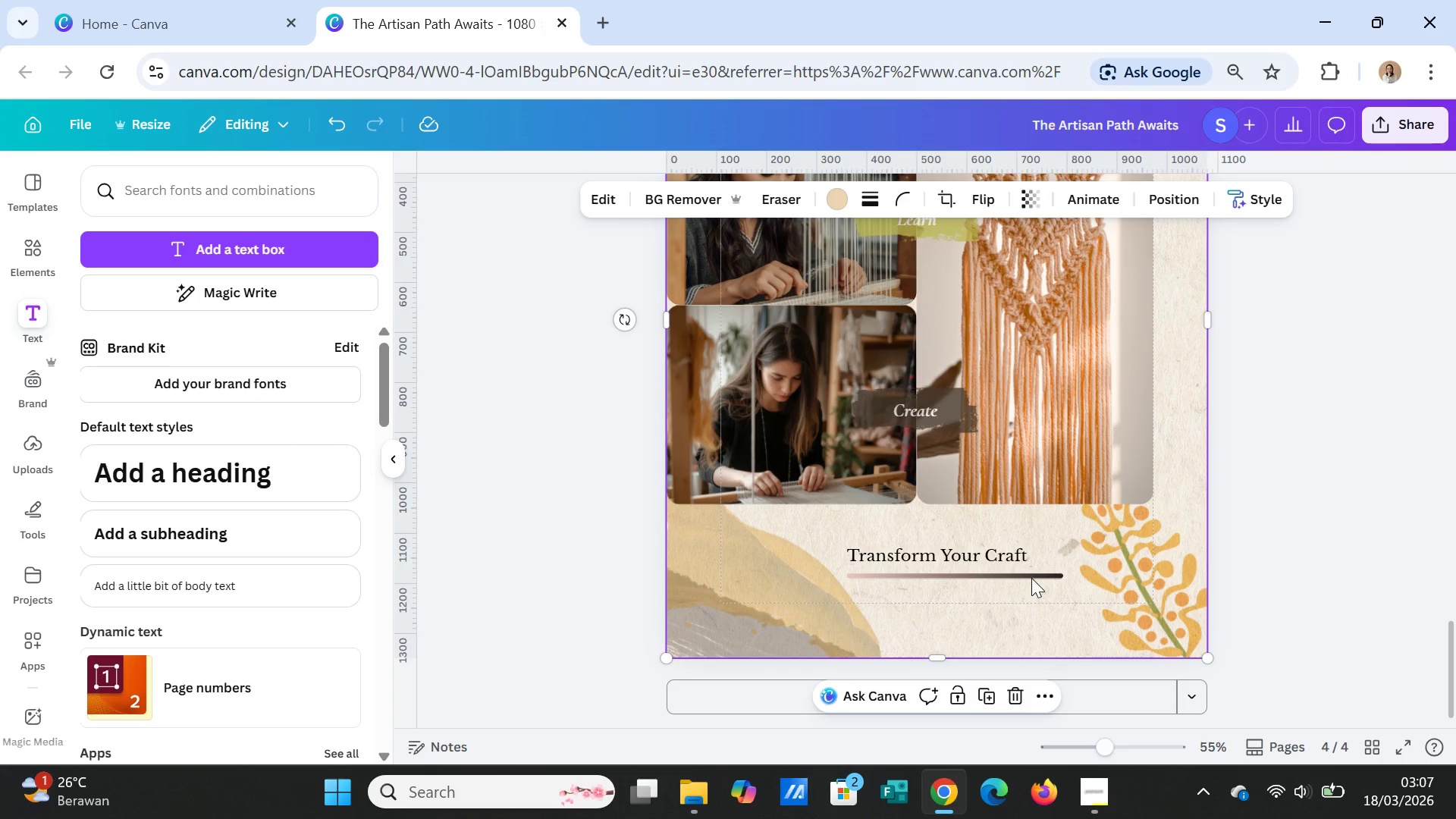 
left_click([1031, 578])
 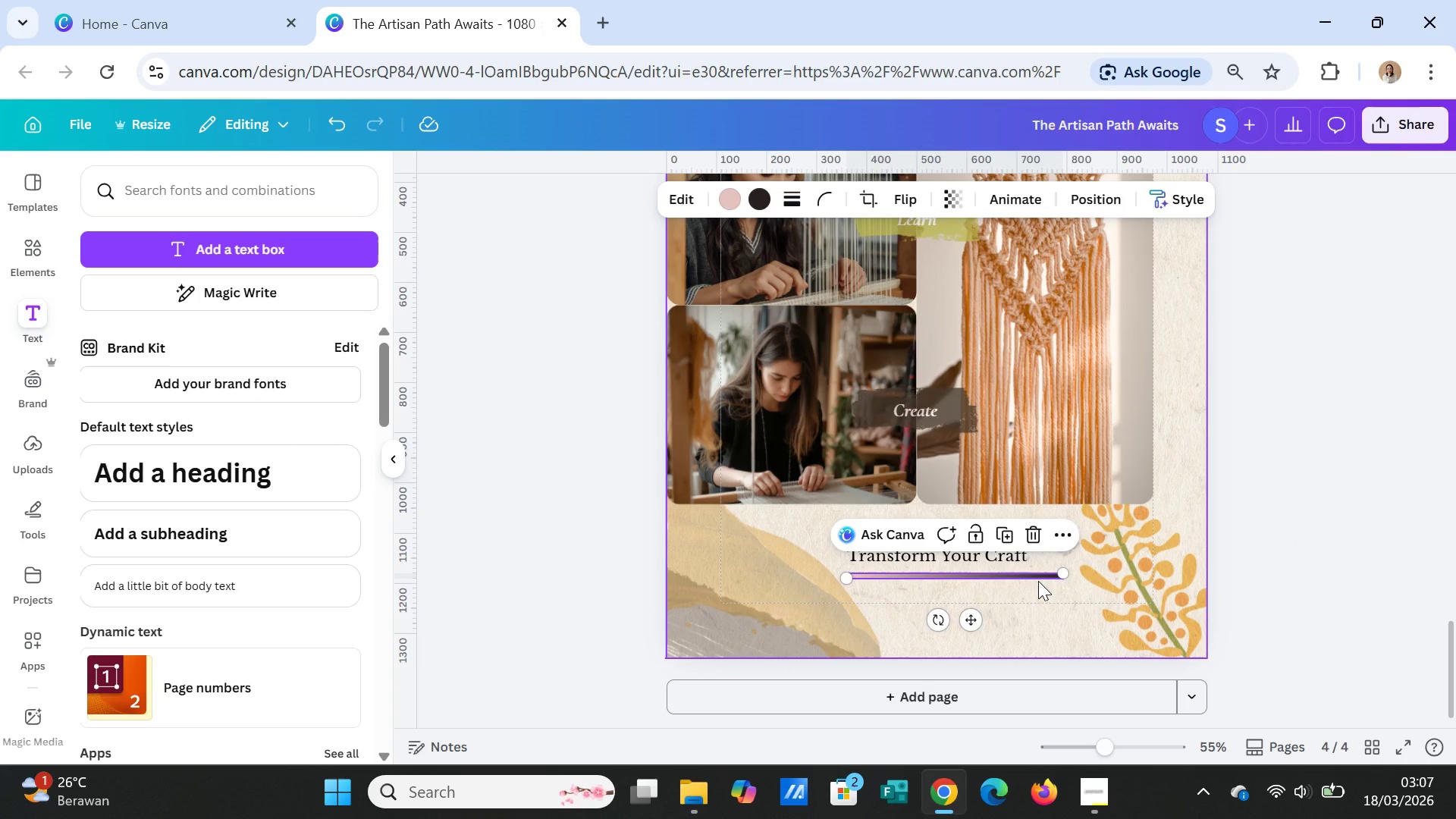 
key(Delete)
 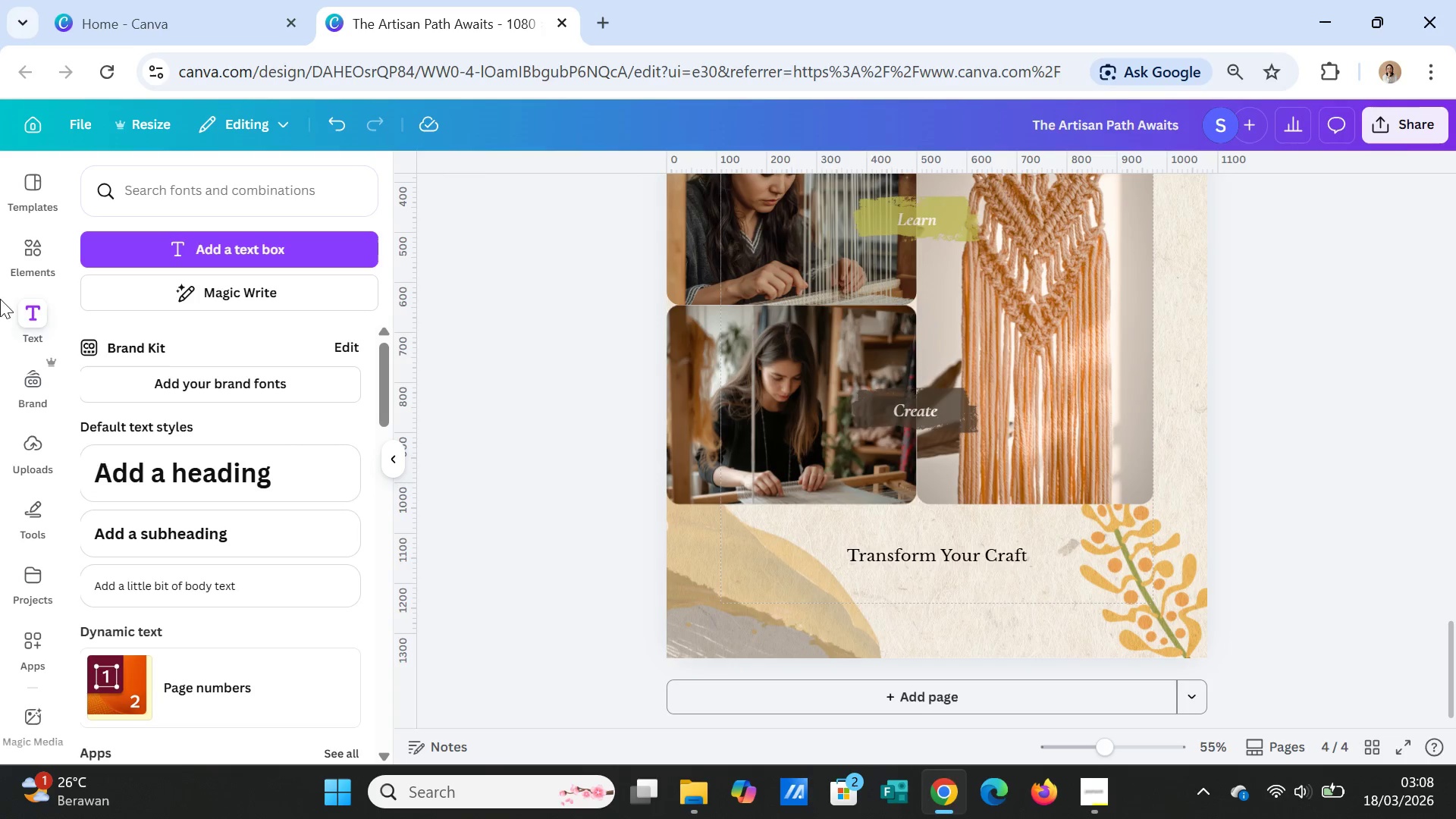 
left_click([39, 245])
 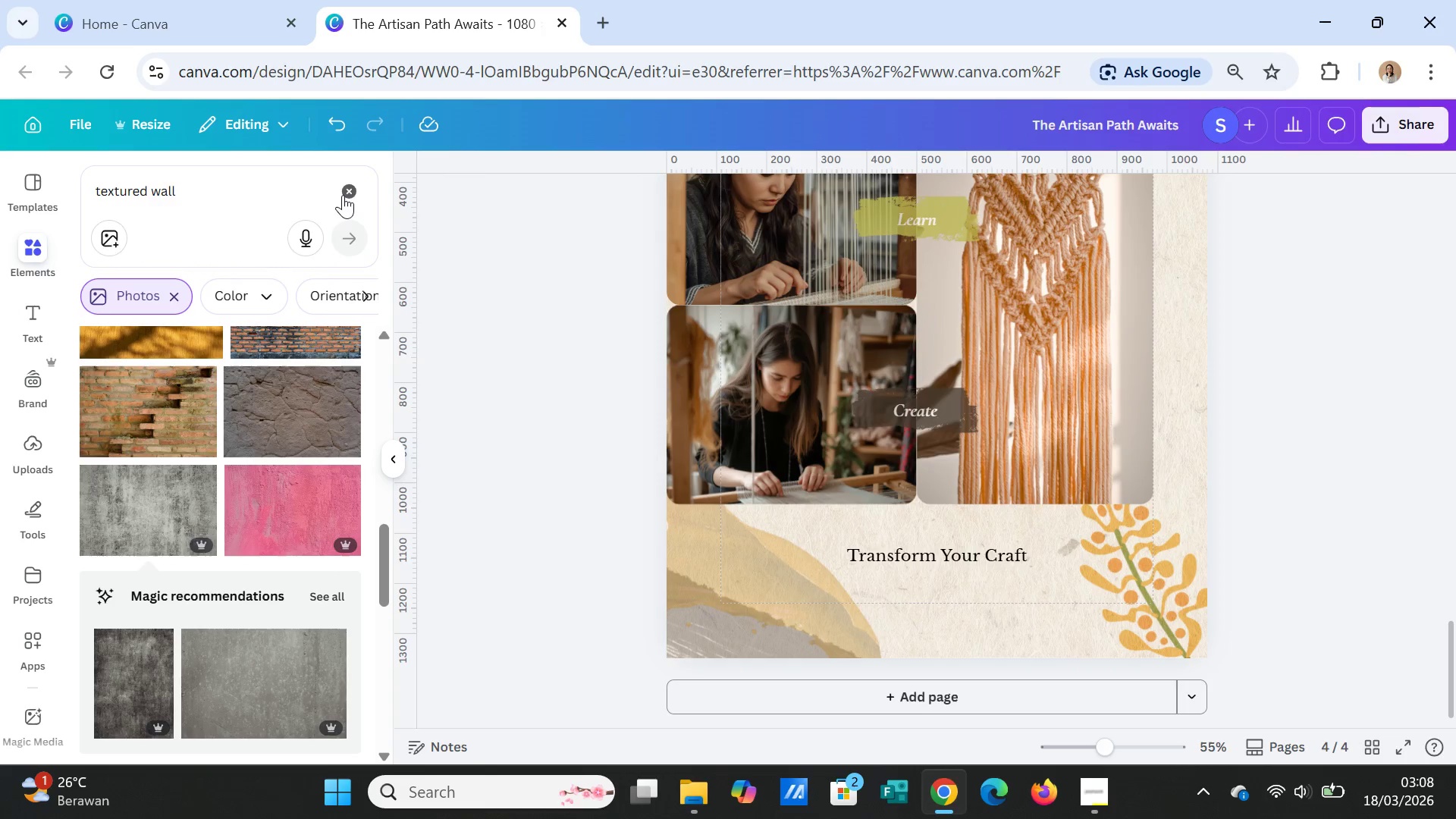 
left_click([343, 191])
 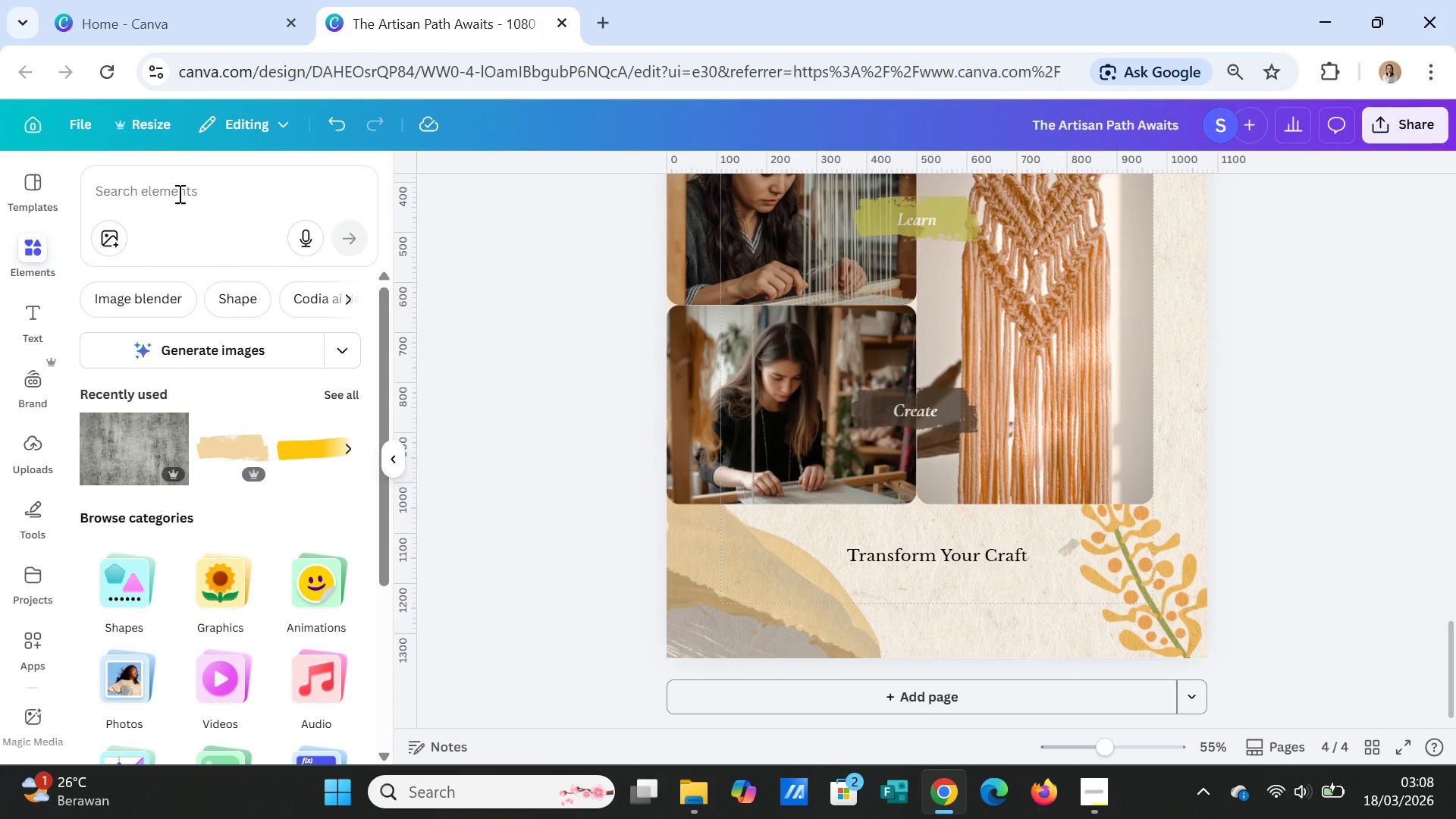 
left_click([178, 193])
 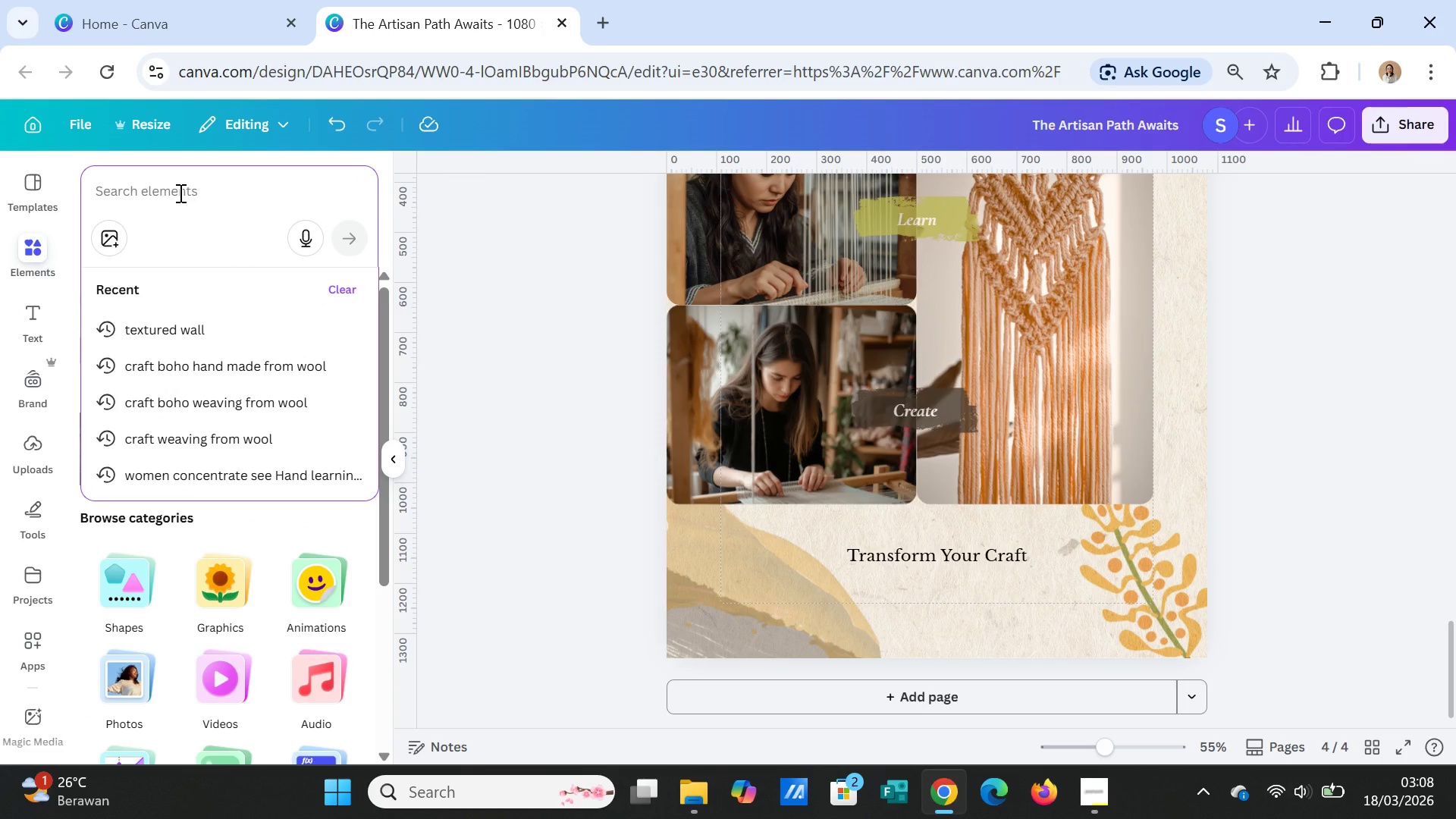 
type(LINE)
 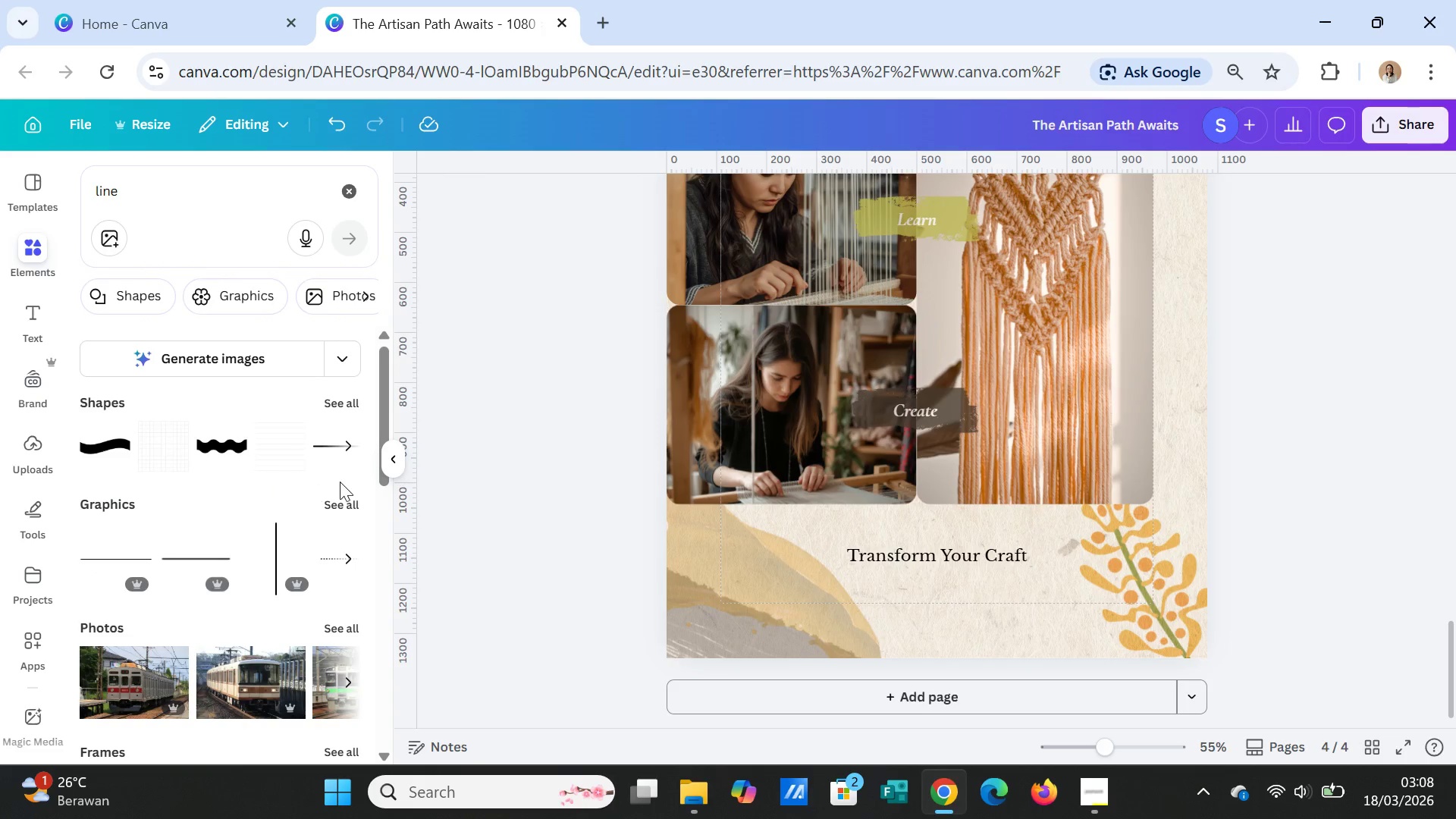 
wait(7.0)
 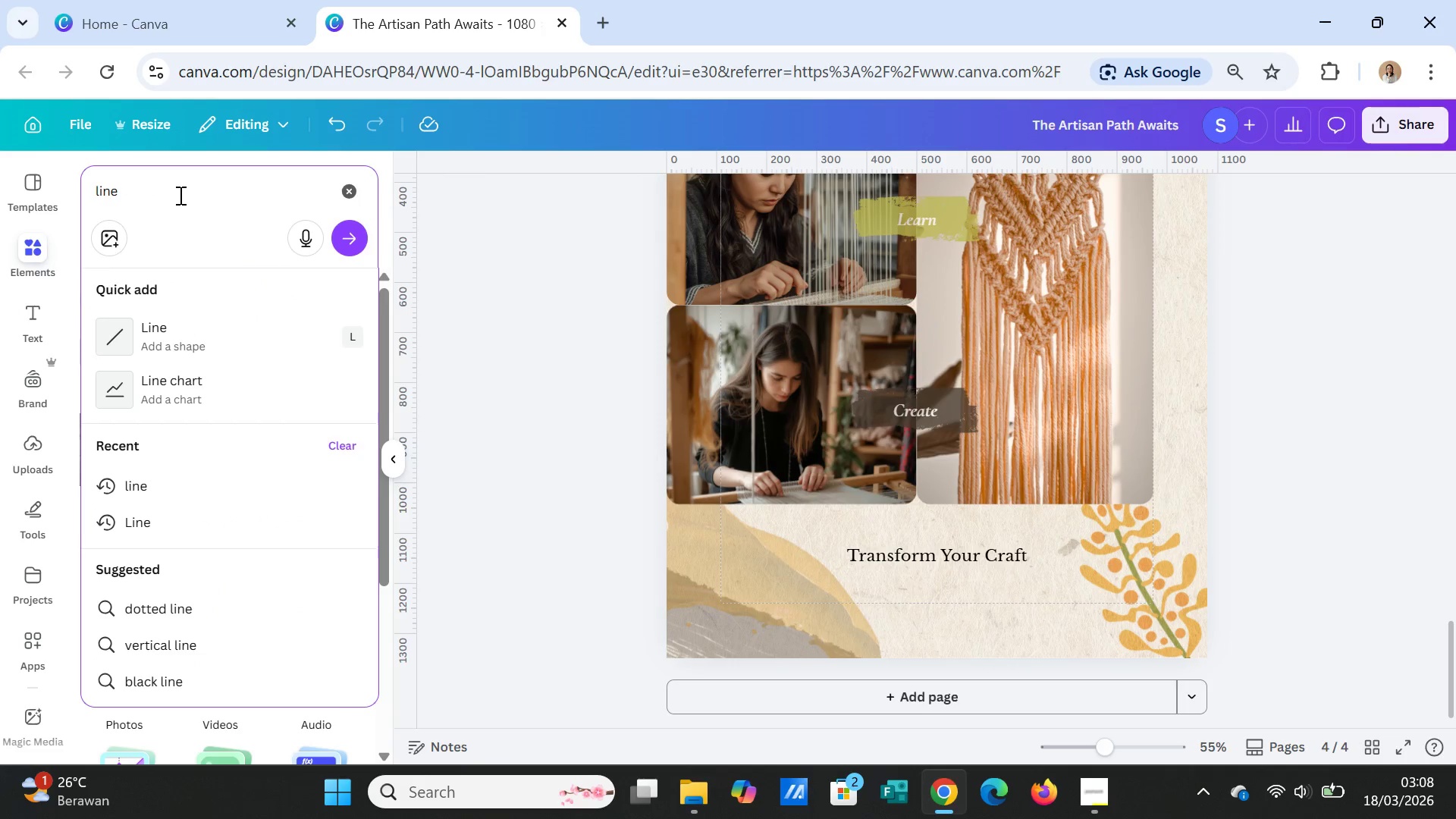 
left_click([344, 495])
 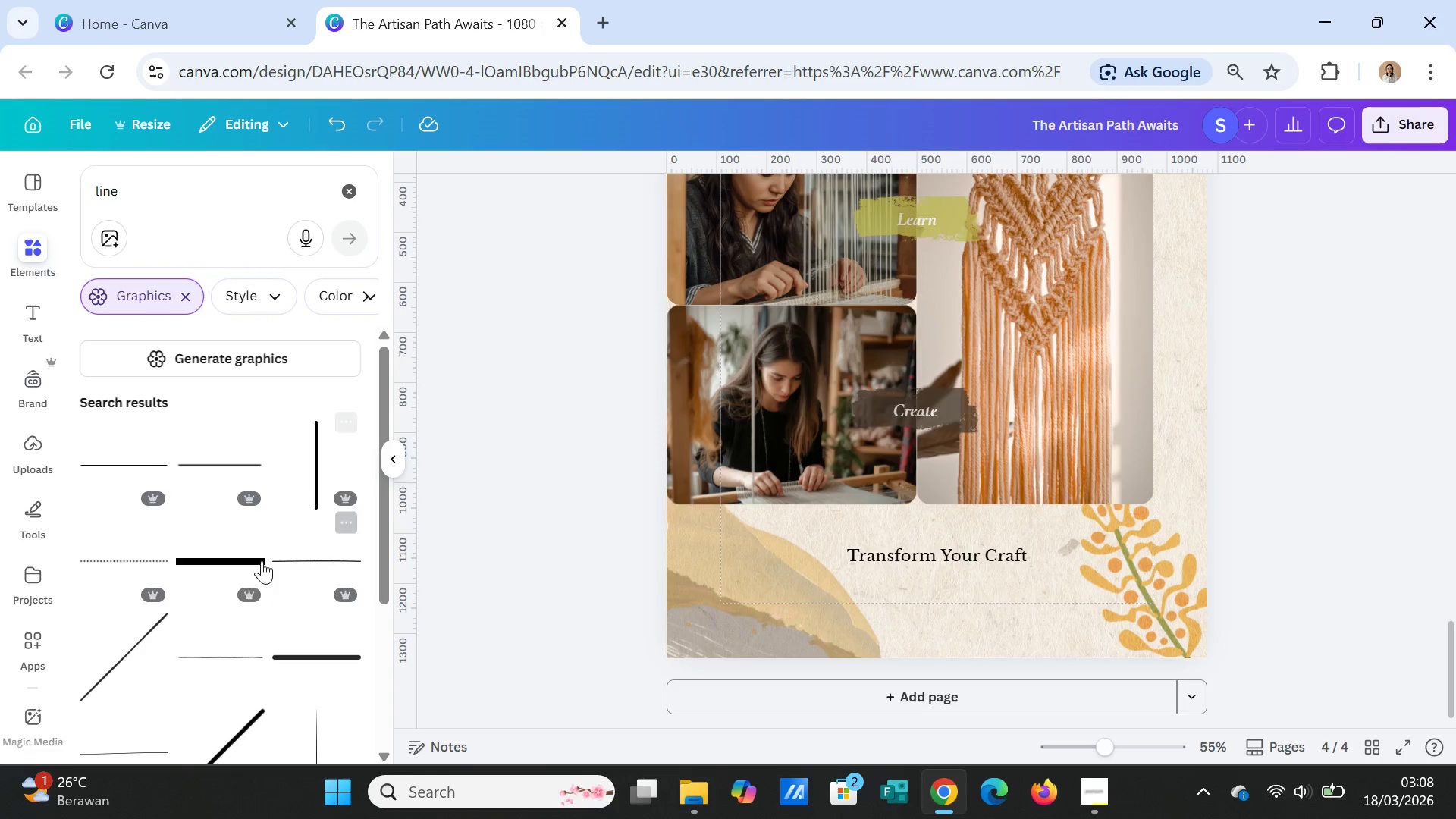 
scroll: coordinate [240, 633], scroll_direction: down, amount: 12.0
 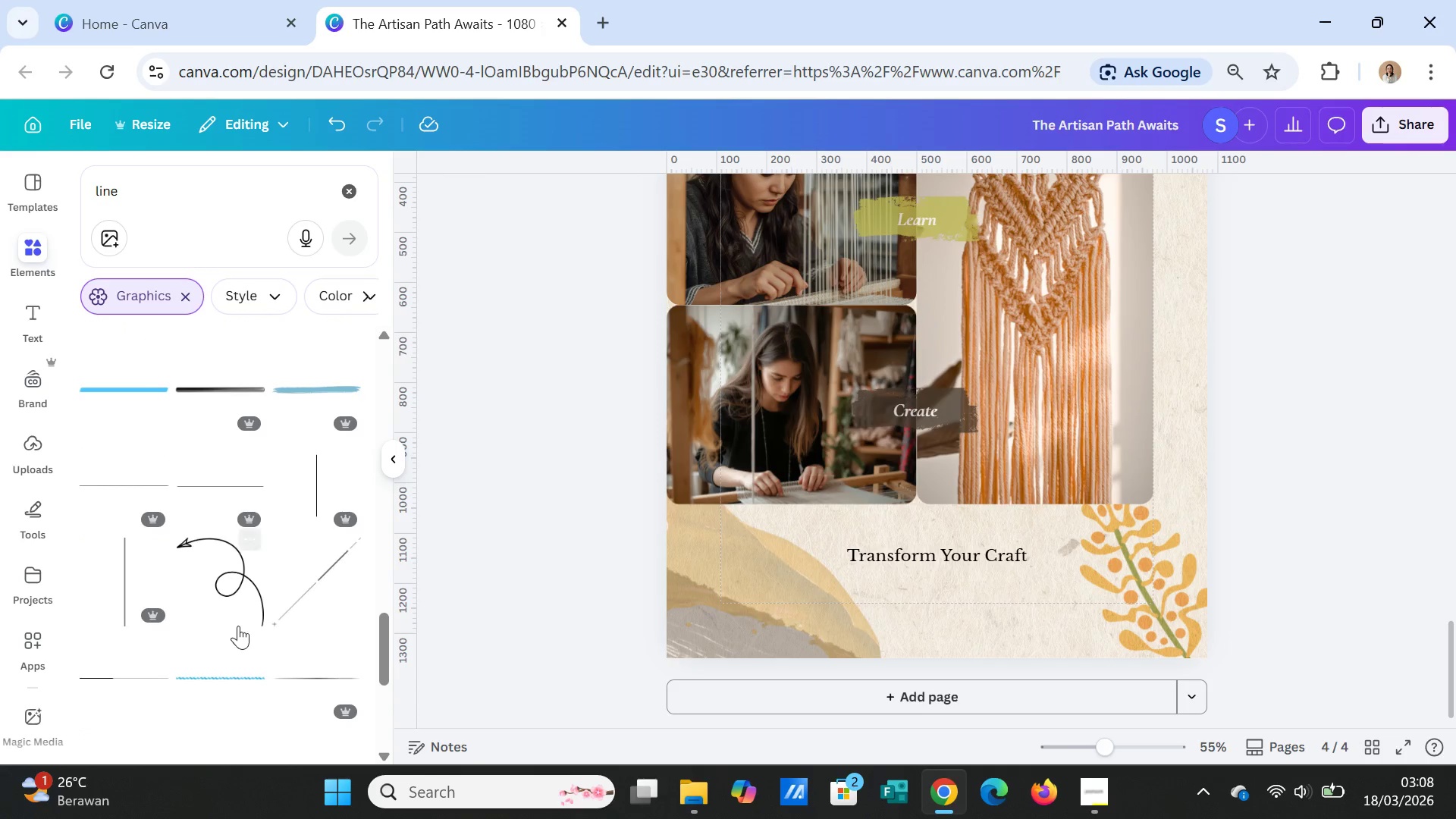 
scroll: coordinate [237, 623], scroll_direction: down, amount: 4.0
 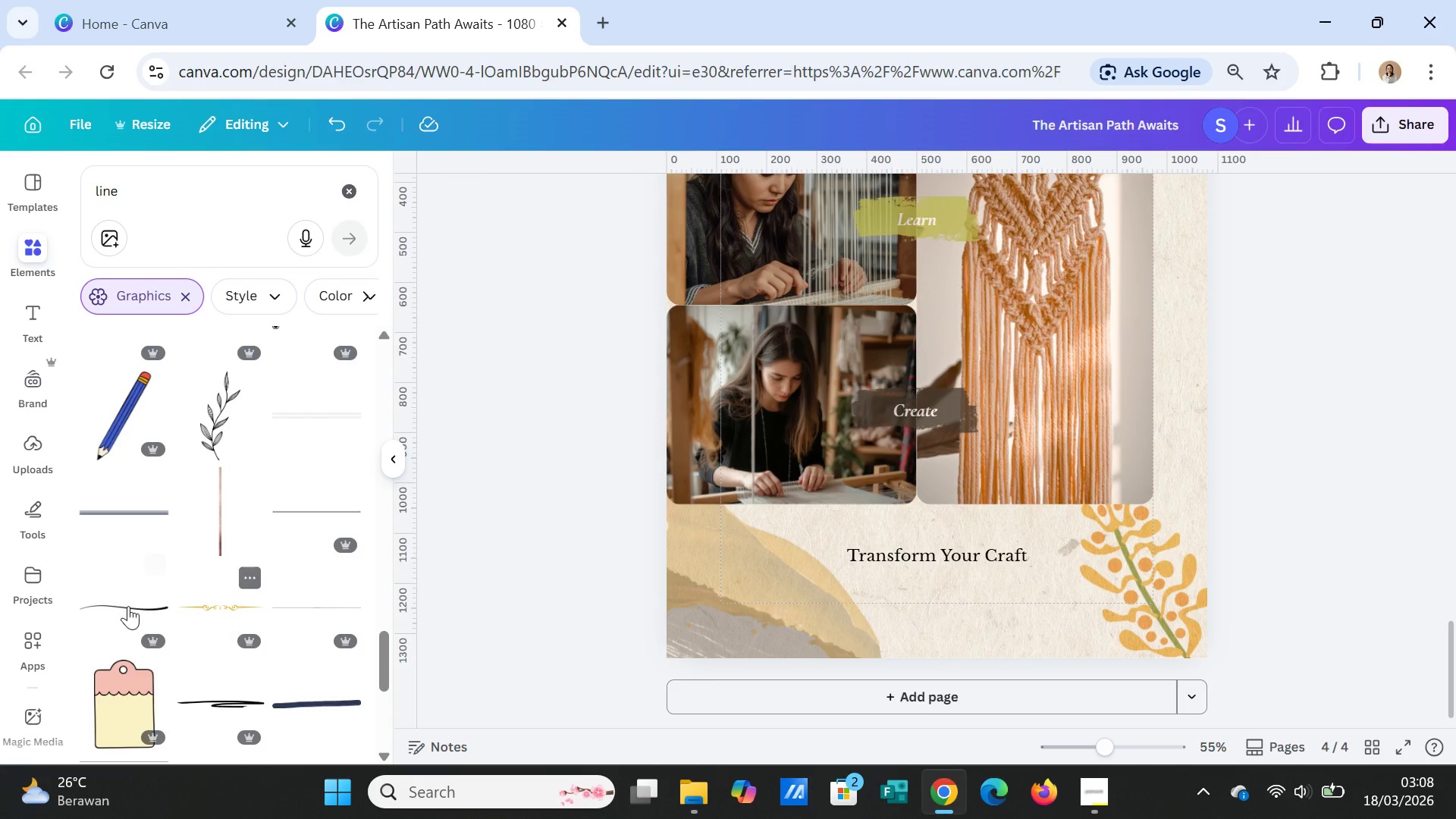 
left_click([127, 605])
 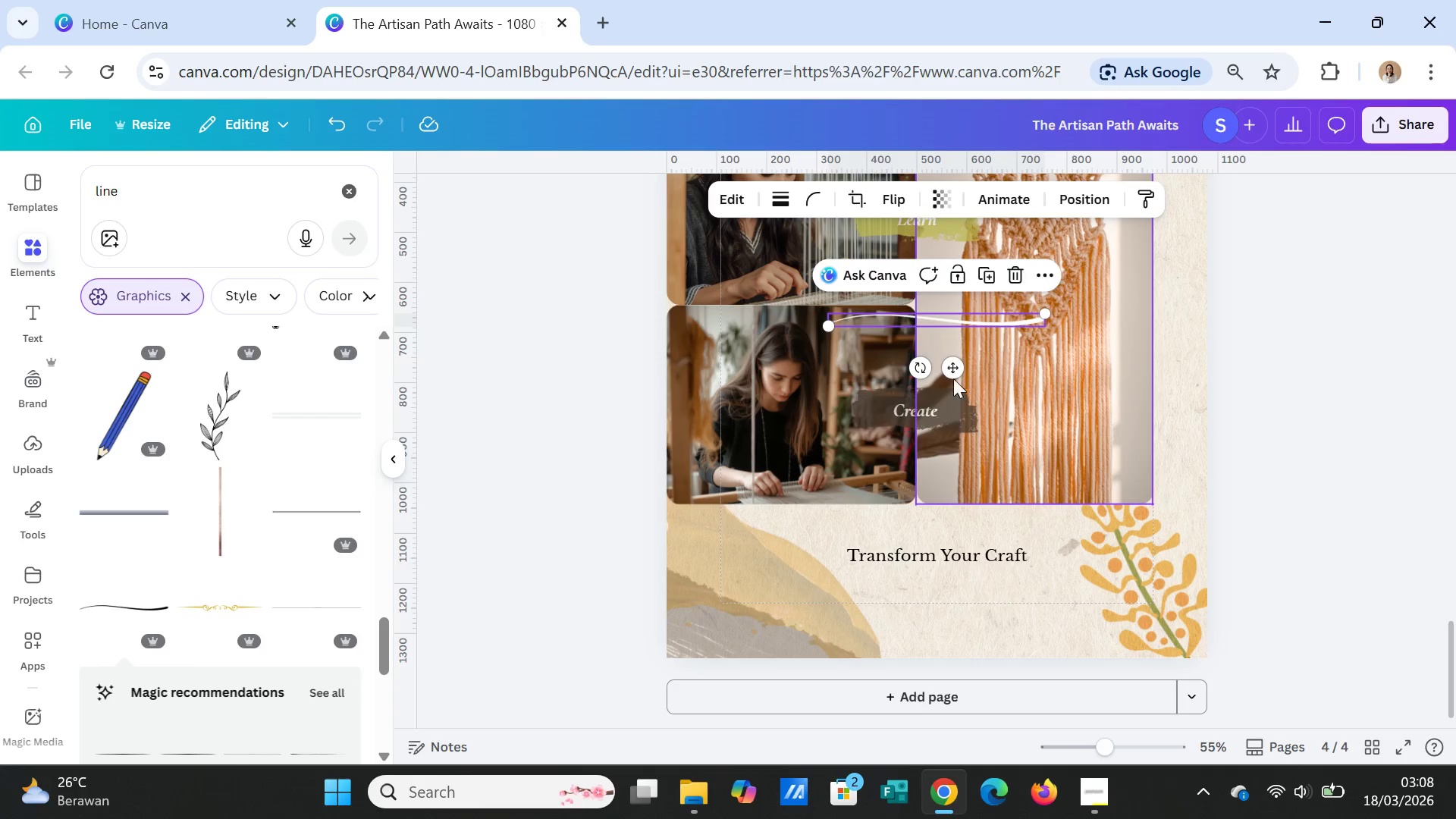 
left_click_drag(start_coordinate=[949, 374], to_coordinate=[953, 635])
 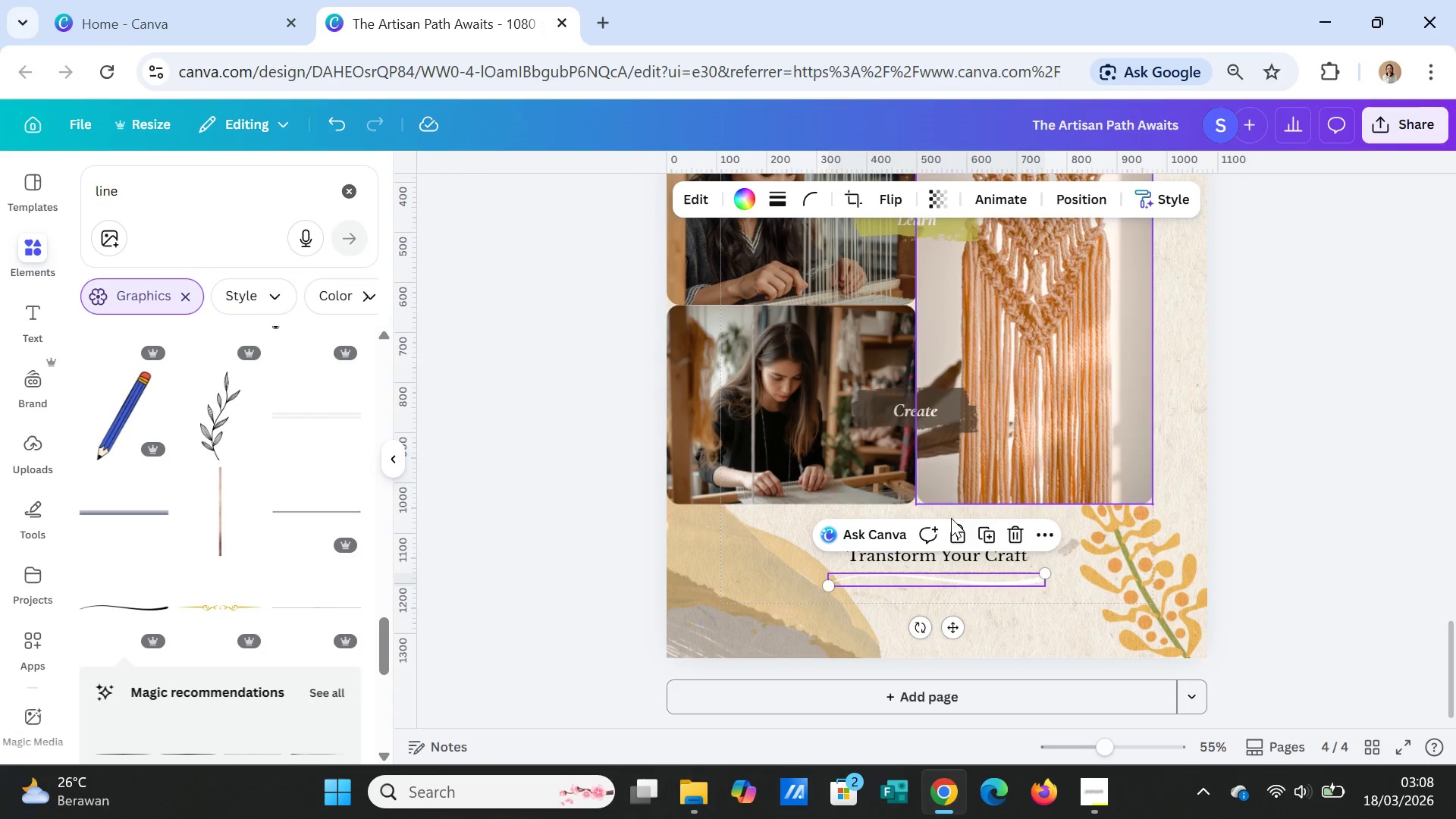 
left_click([1004, 617])
 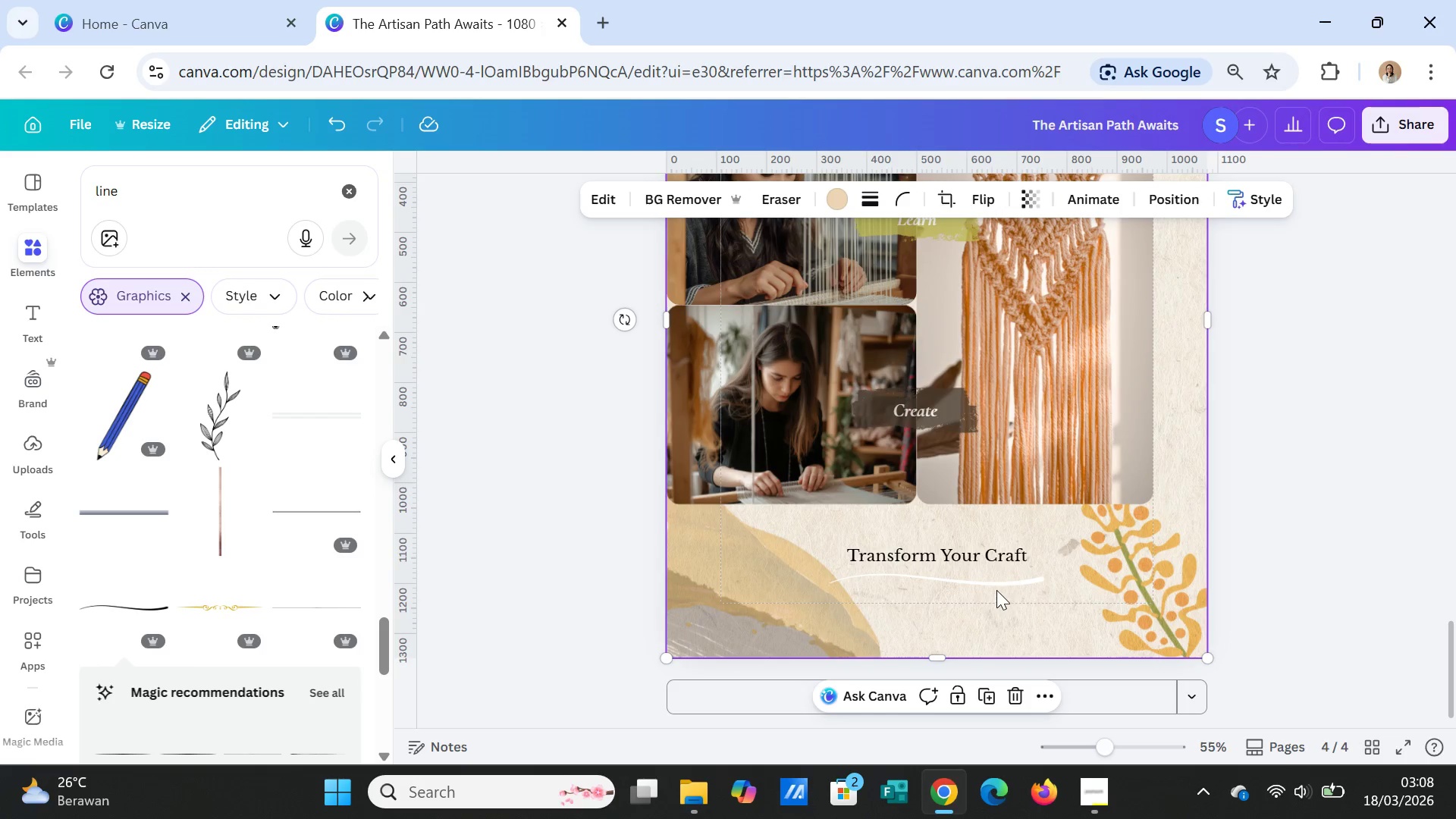 
left_click([995, 586])
 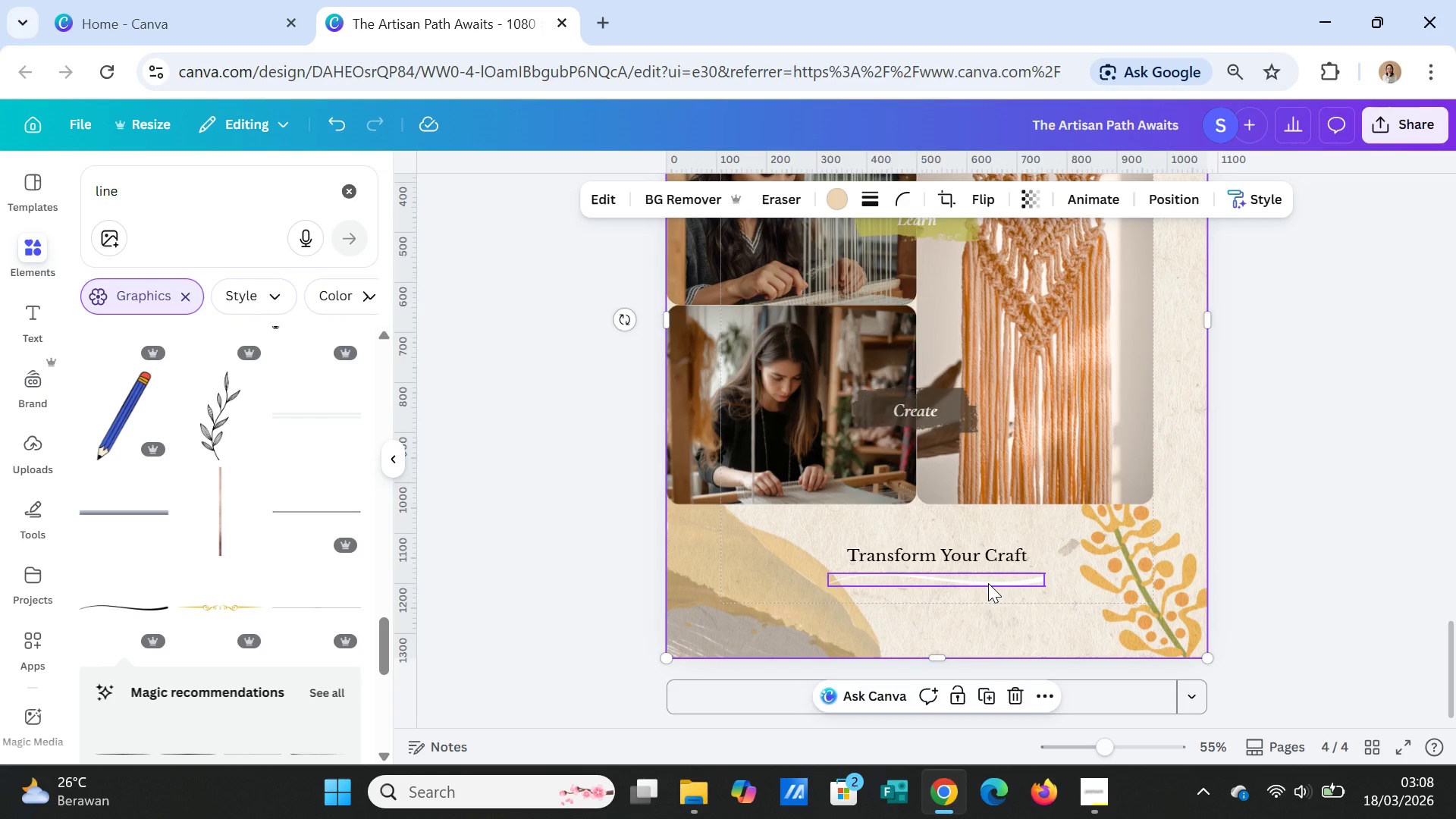 
left_click([988, 583])
 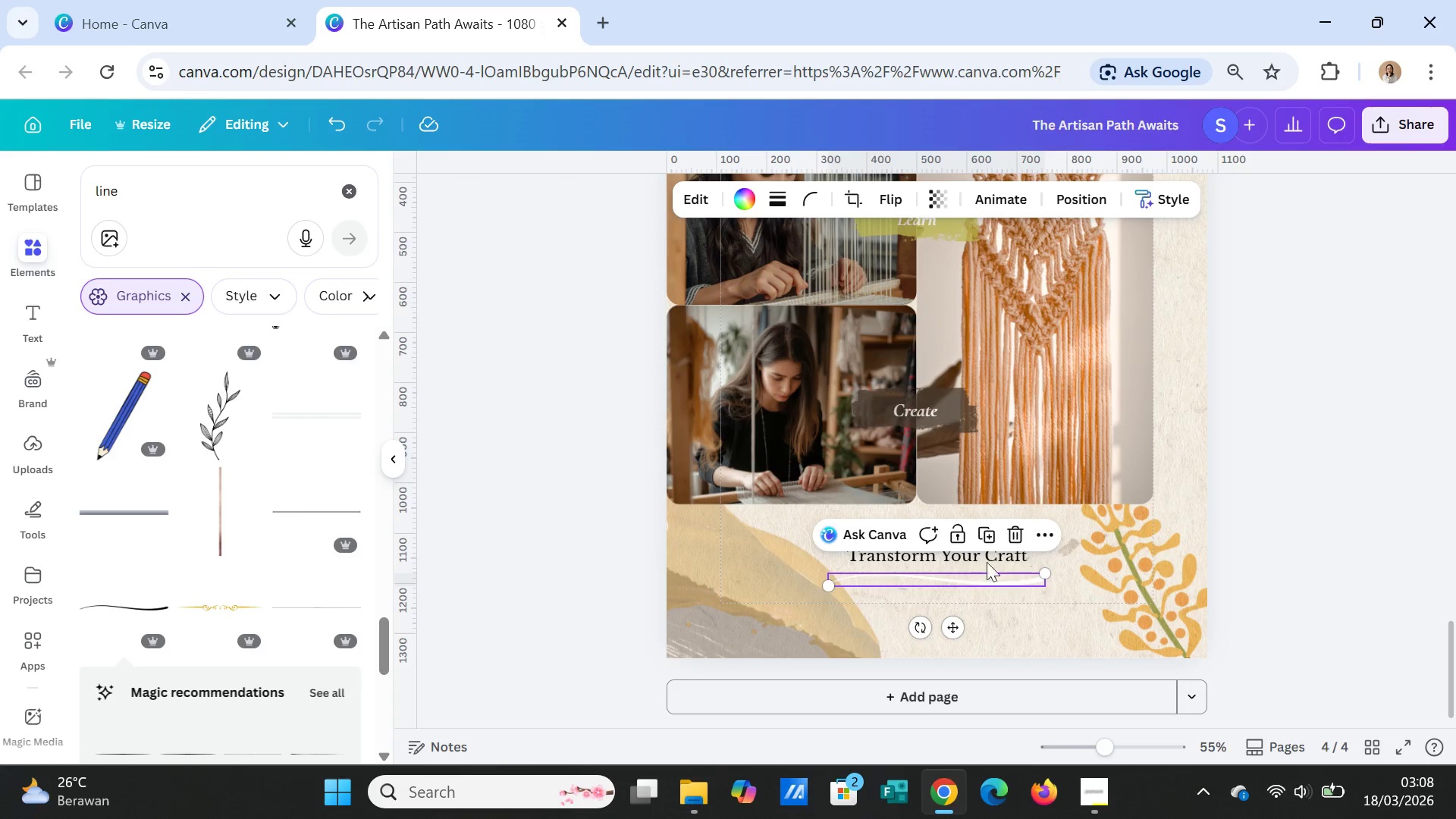 
left_click([744, 206])
 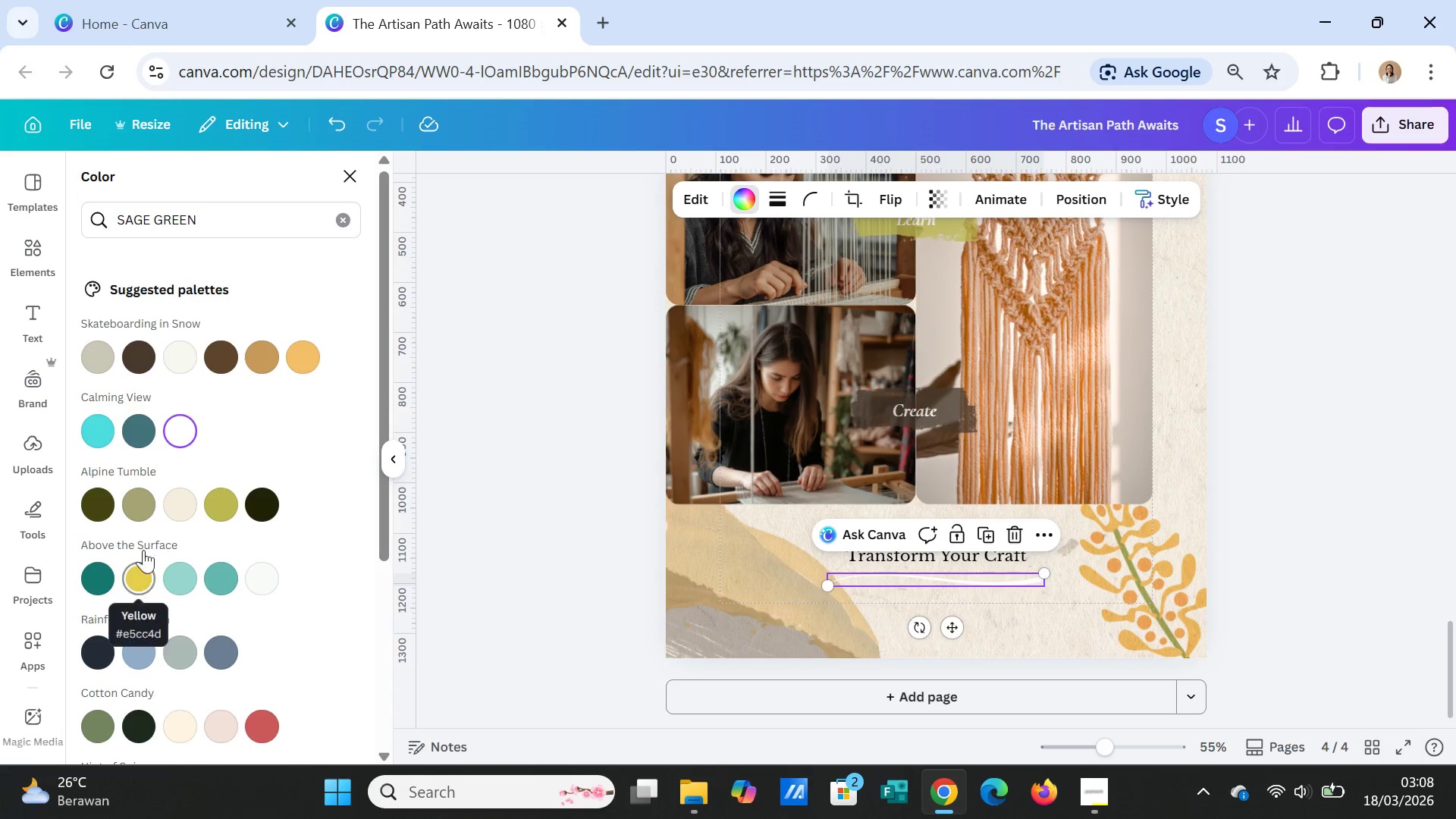 
left_click([340, 217])
 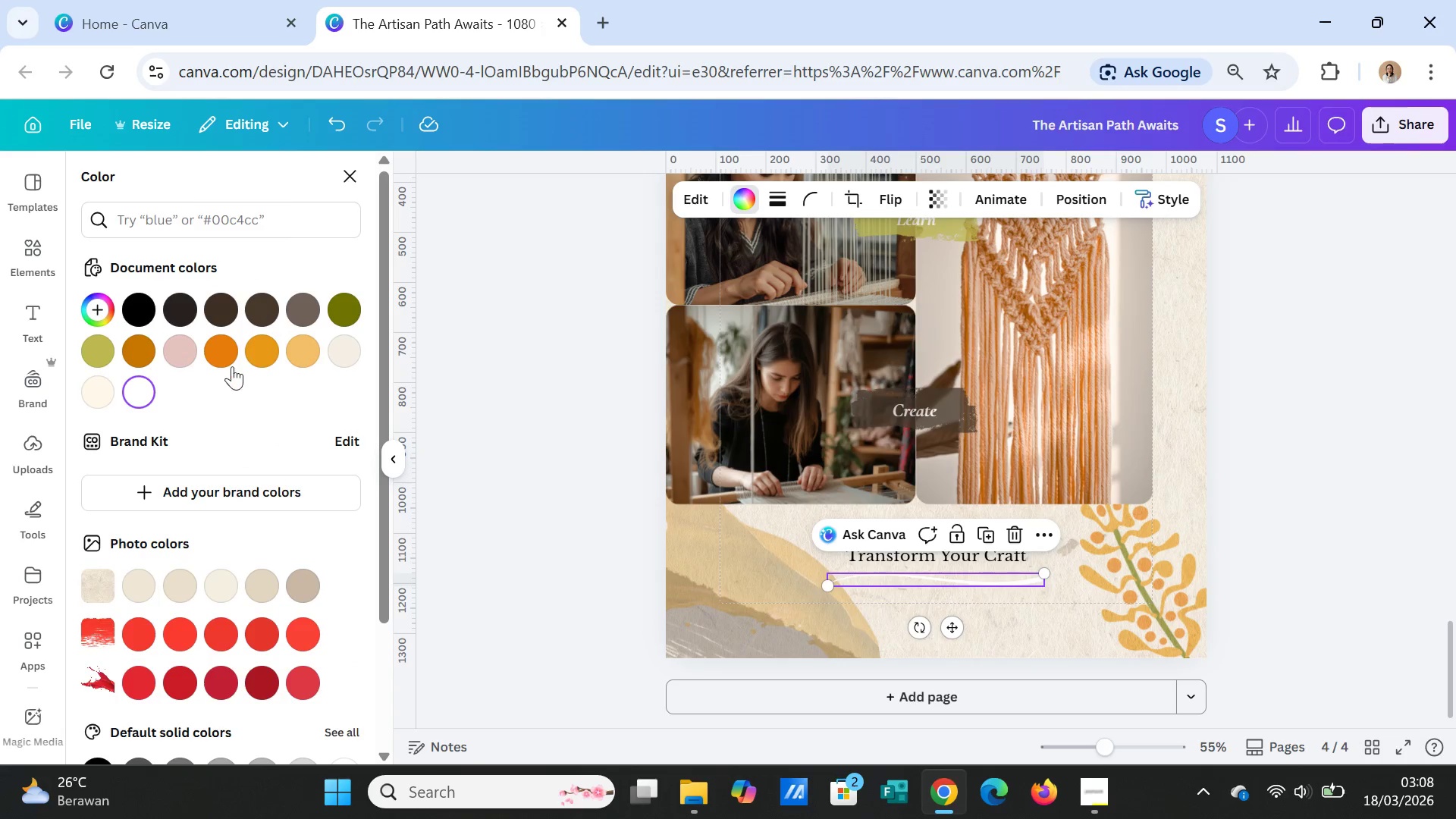 
left_click([219, 353])
 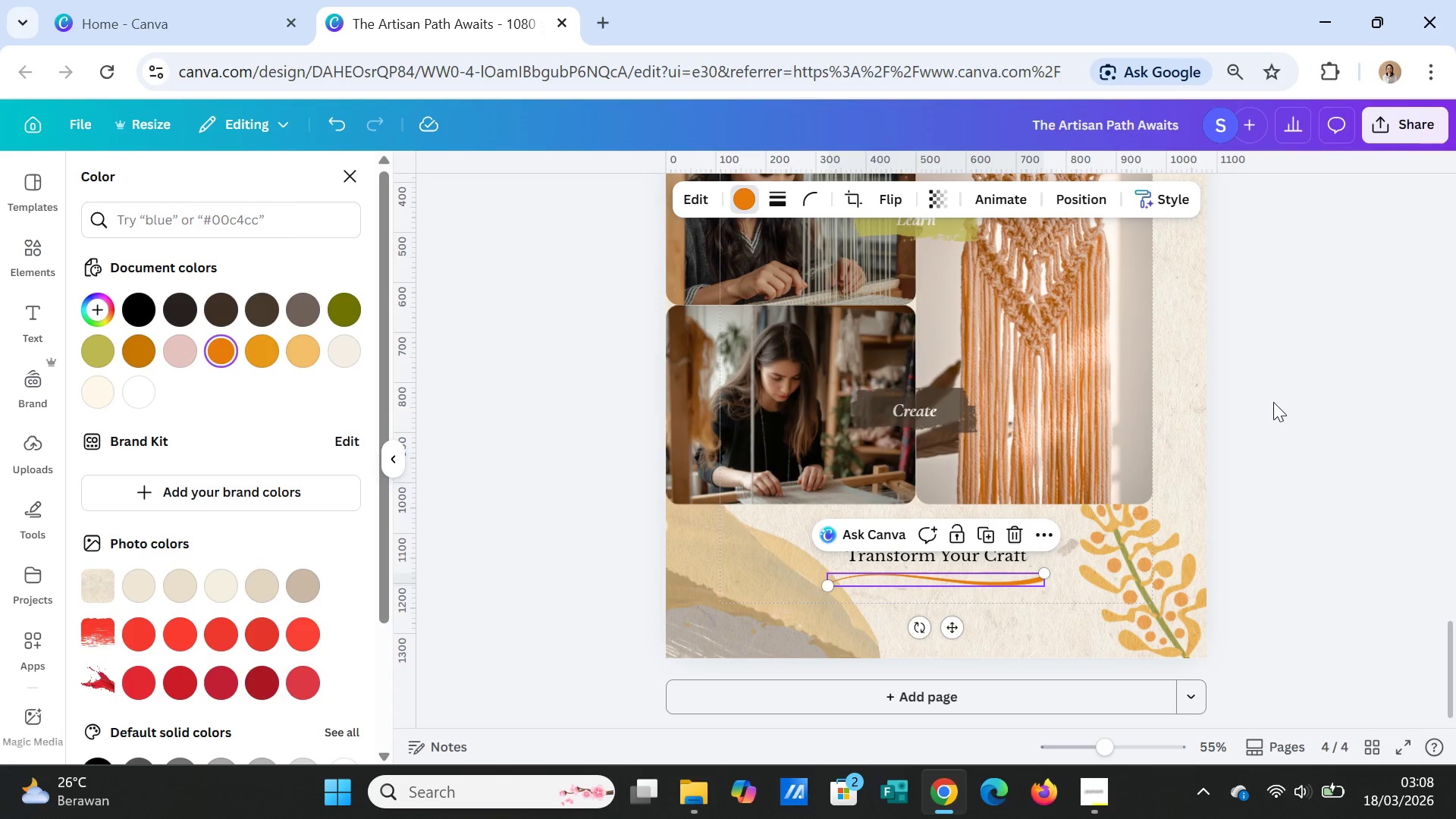 
double_click([1279, 425])
 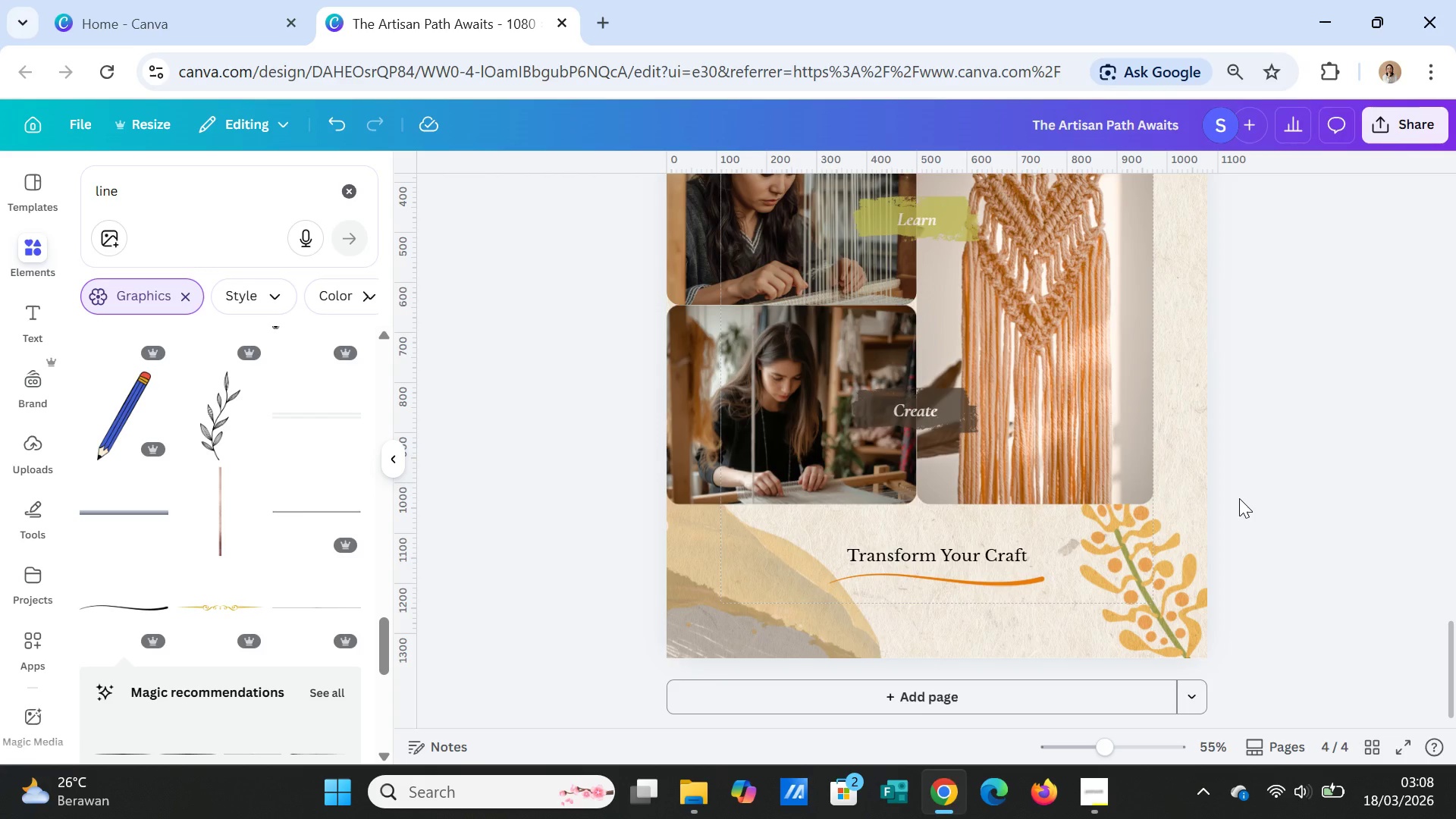 
wait(8.61)
 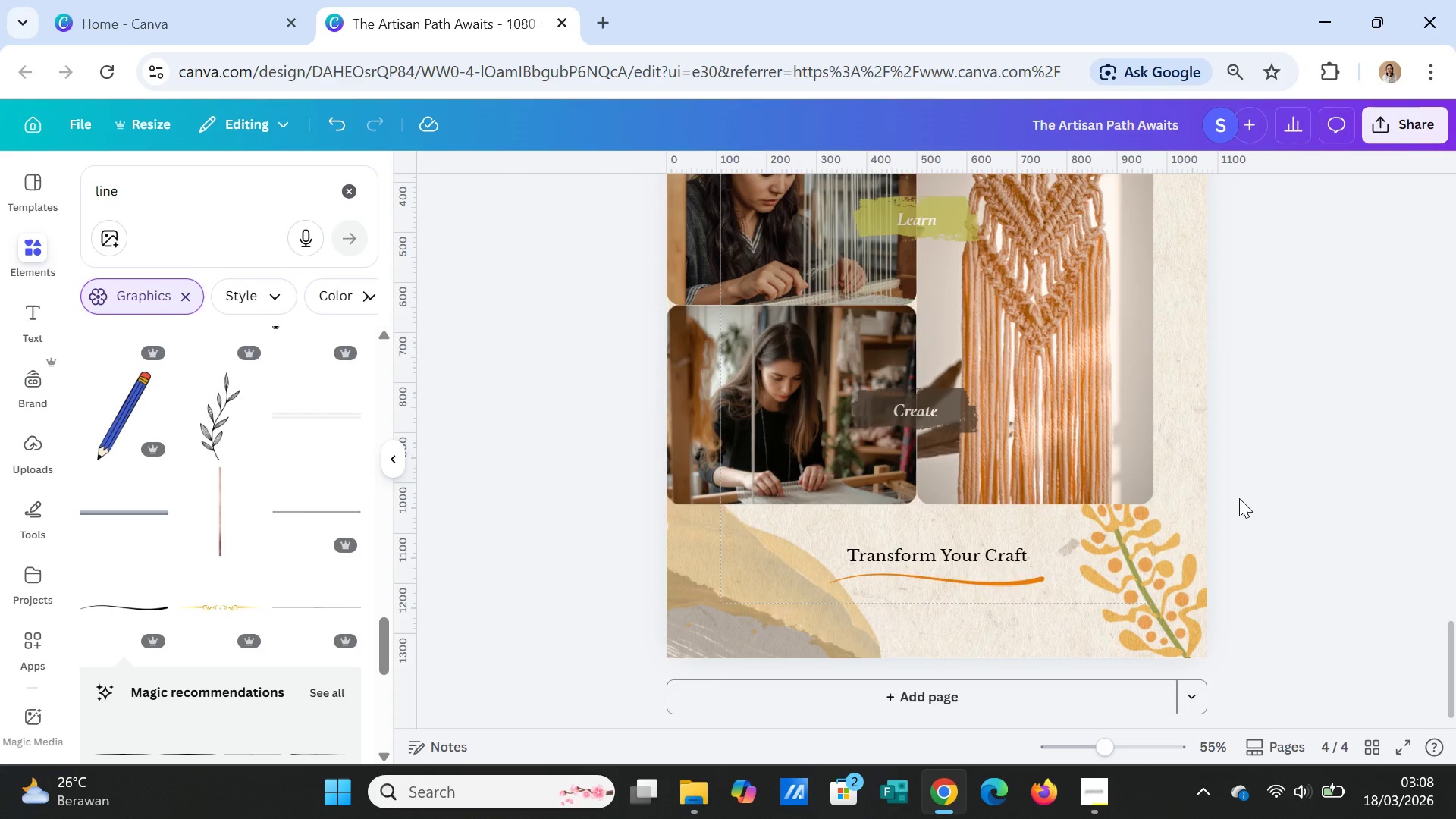 
scroll: coordinate [1163, 370], scroll_direction: up, amount: 2.0
 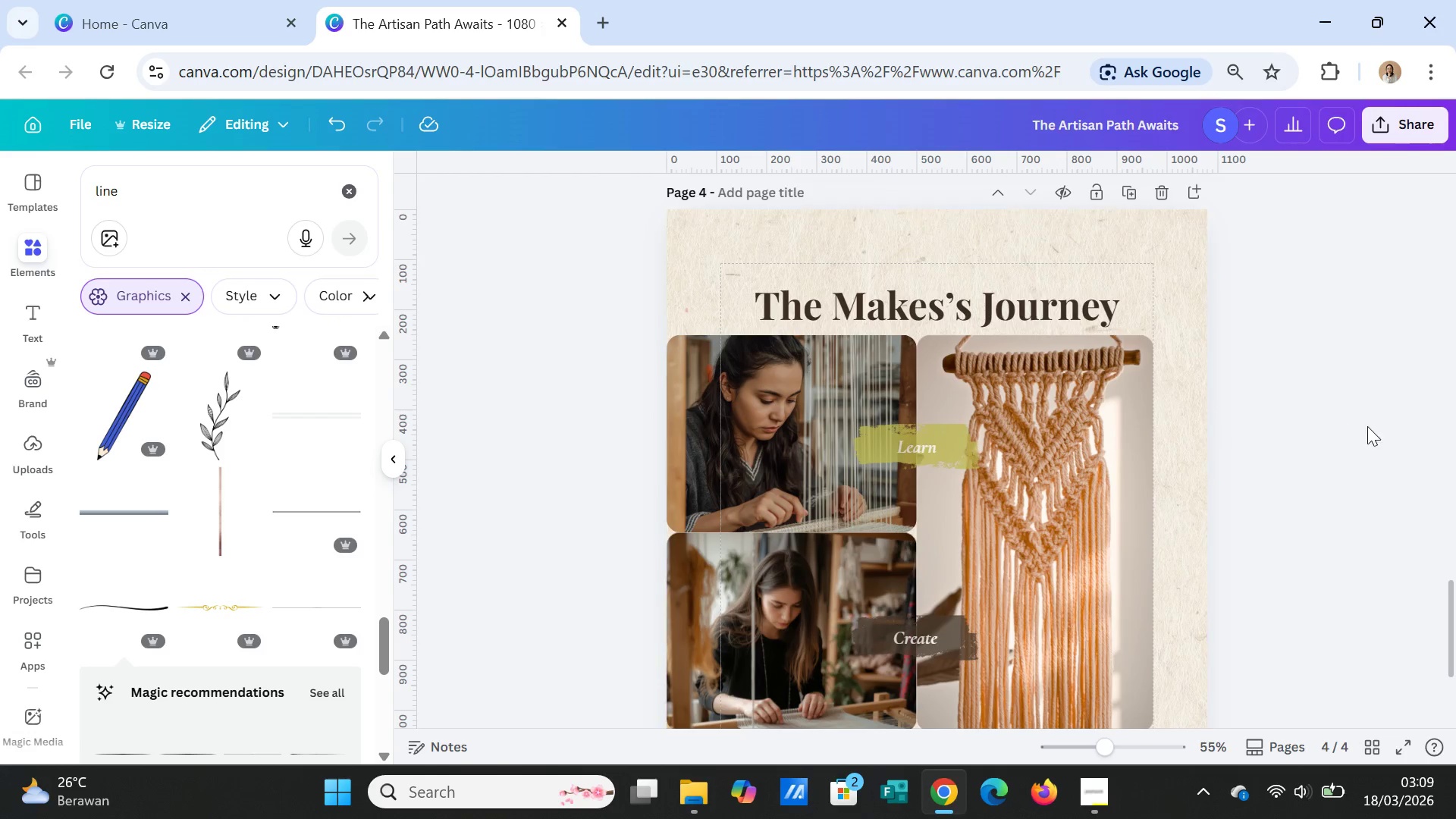 
left_click([1367, 426])
 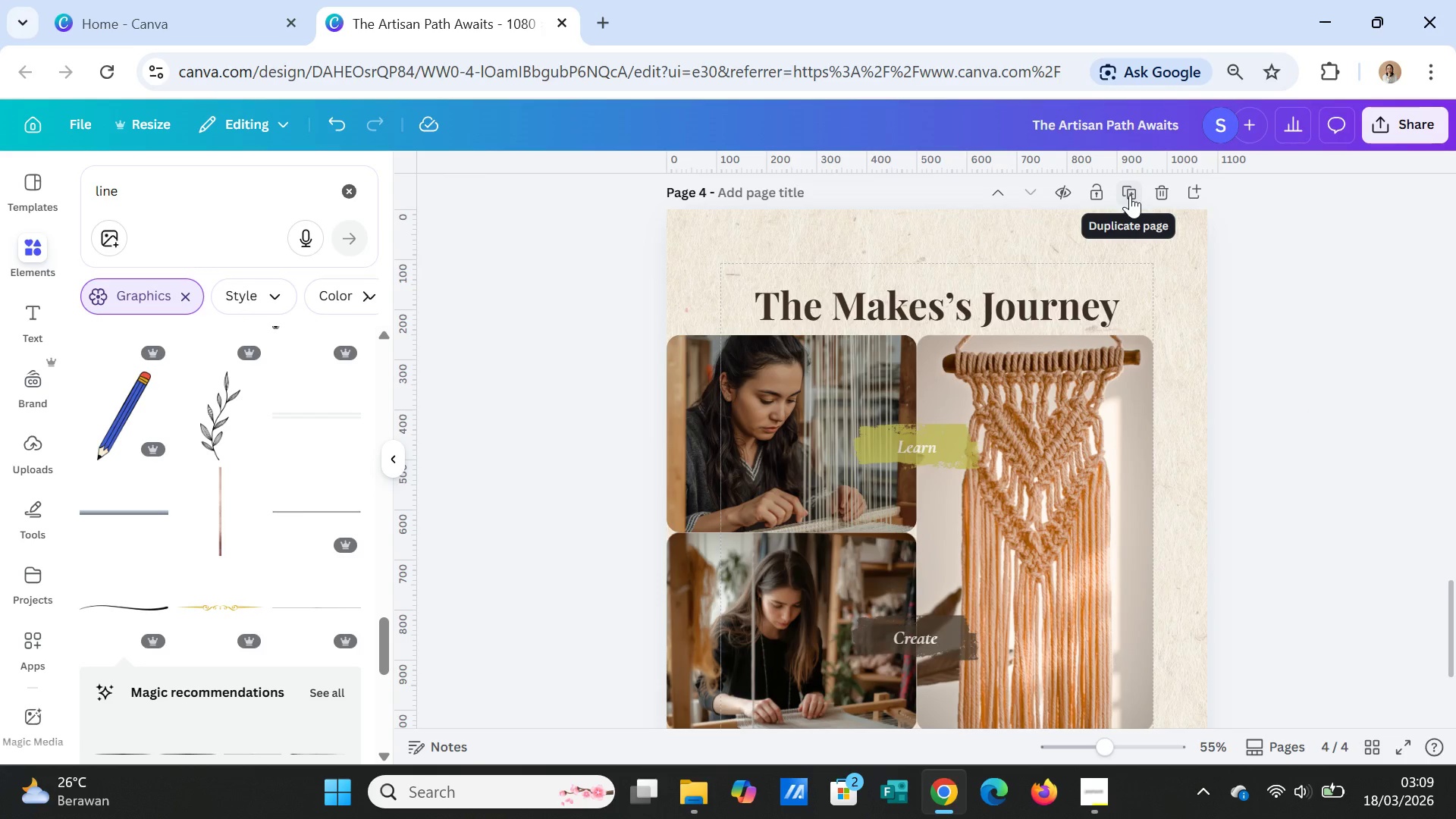 
left_click([1130, 195])
 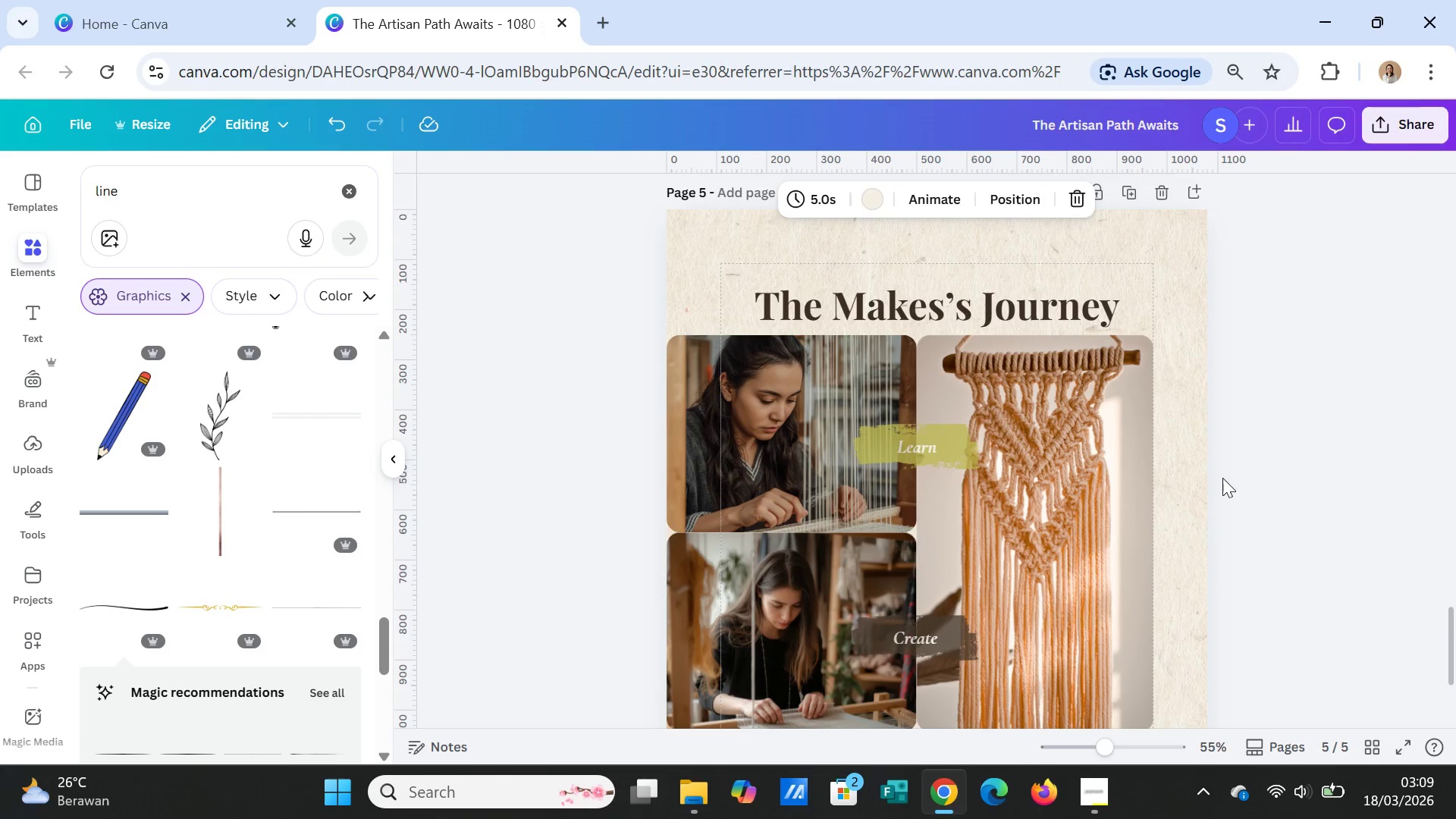 
scroll: coordinate [1215, 497], scroll_direction: down, amount: 2.0
 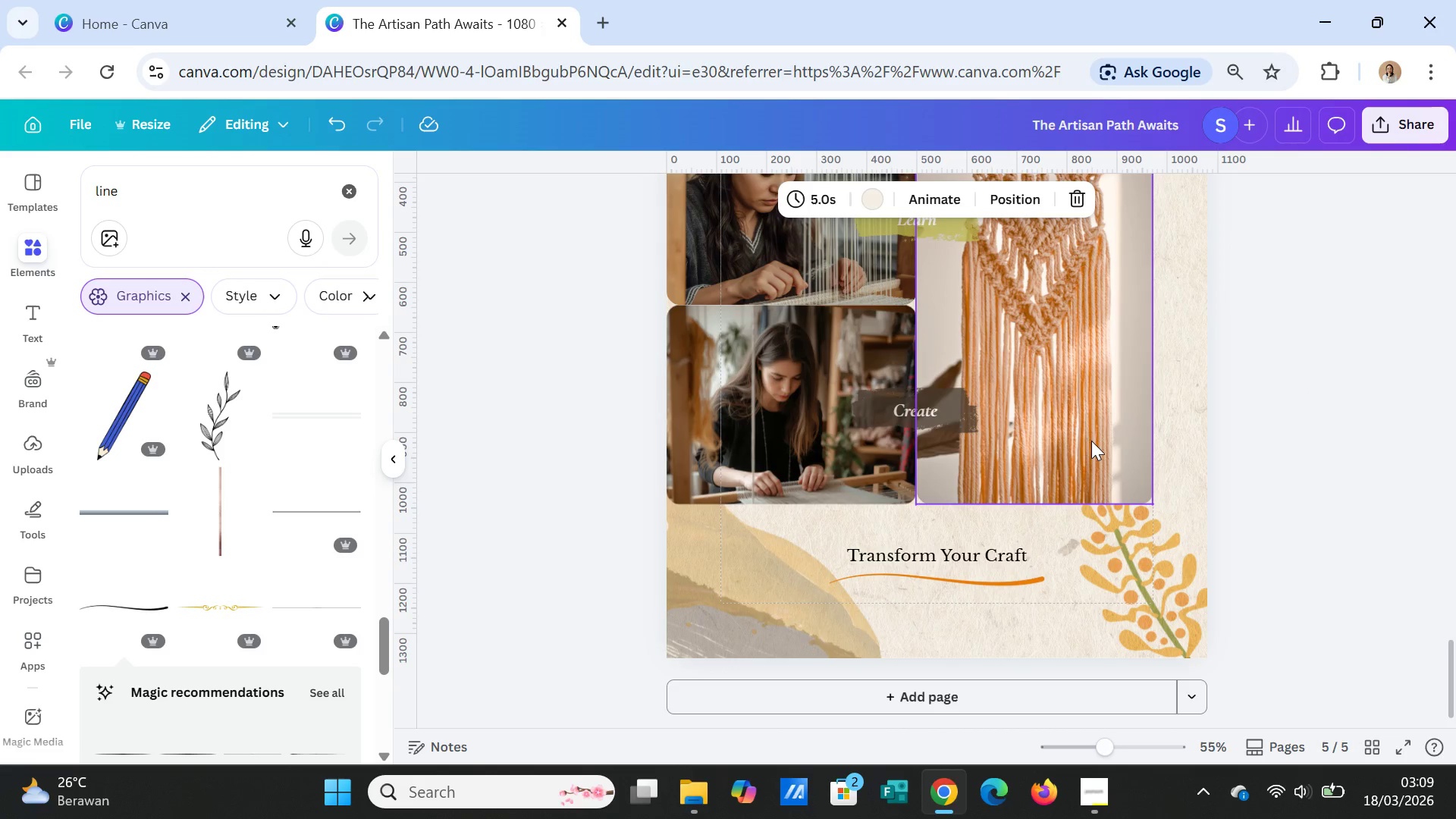 
left_click([1088, 437])
 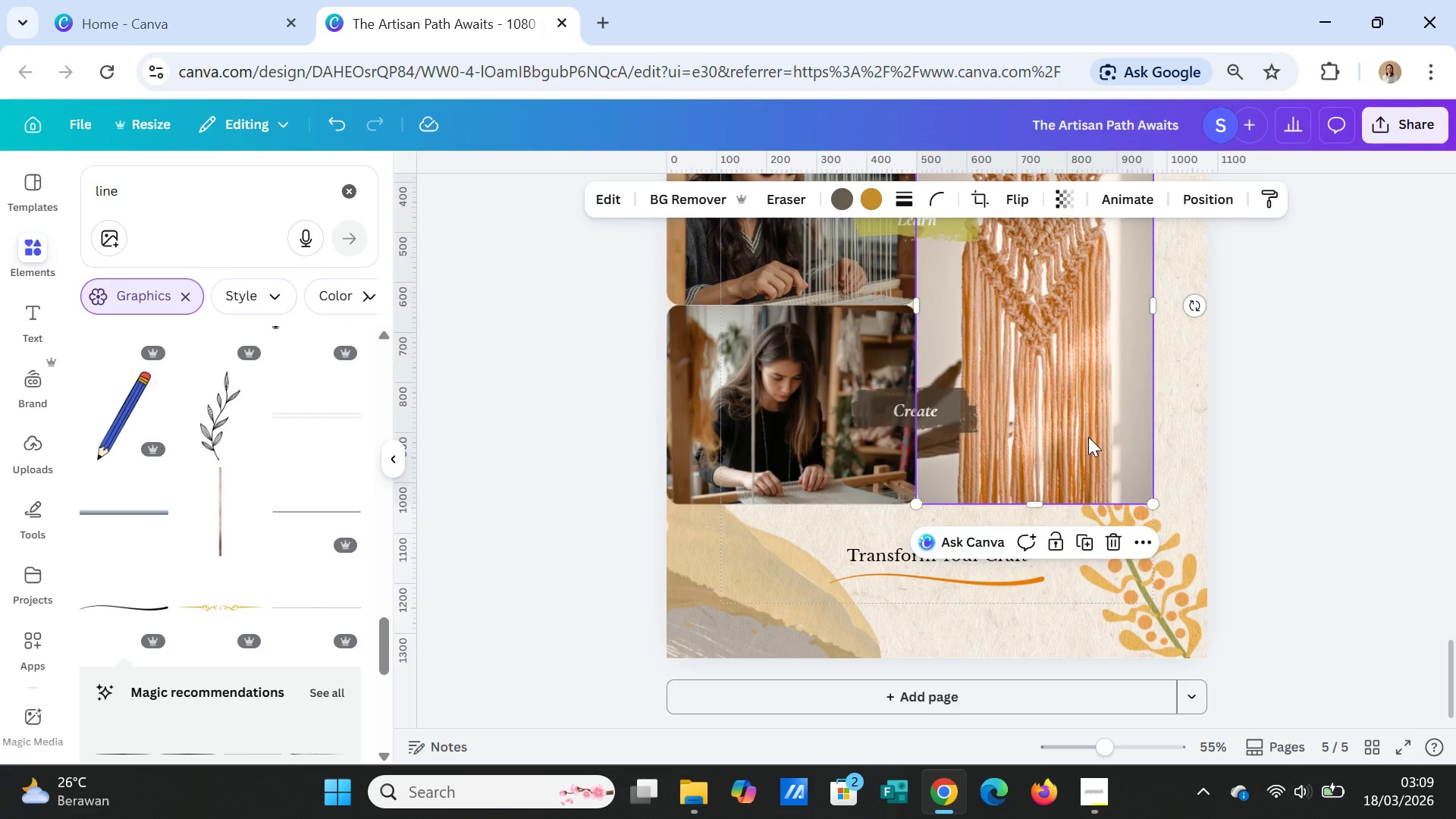 
key(Delete)
 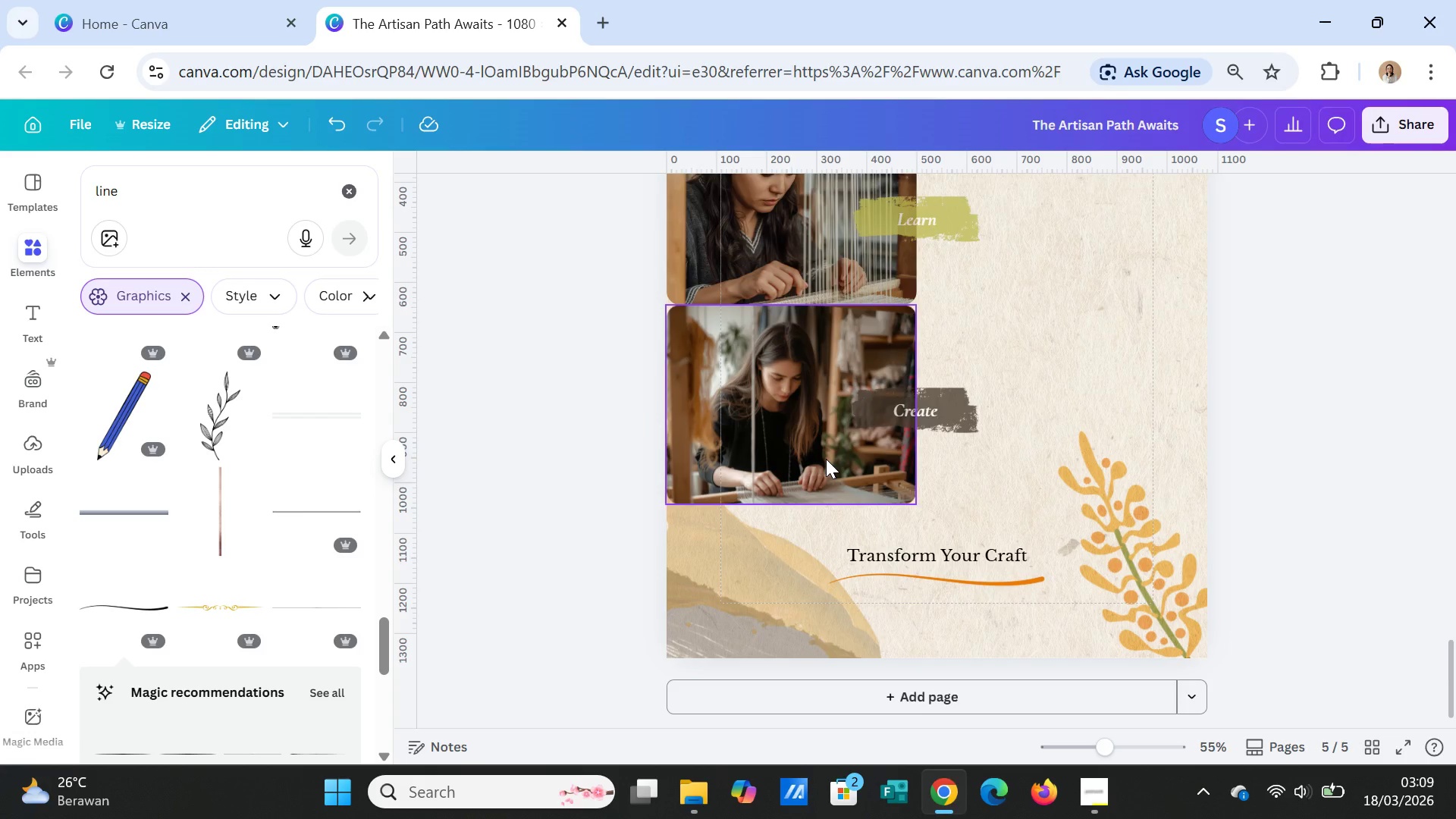 
key(Delete)
 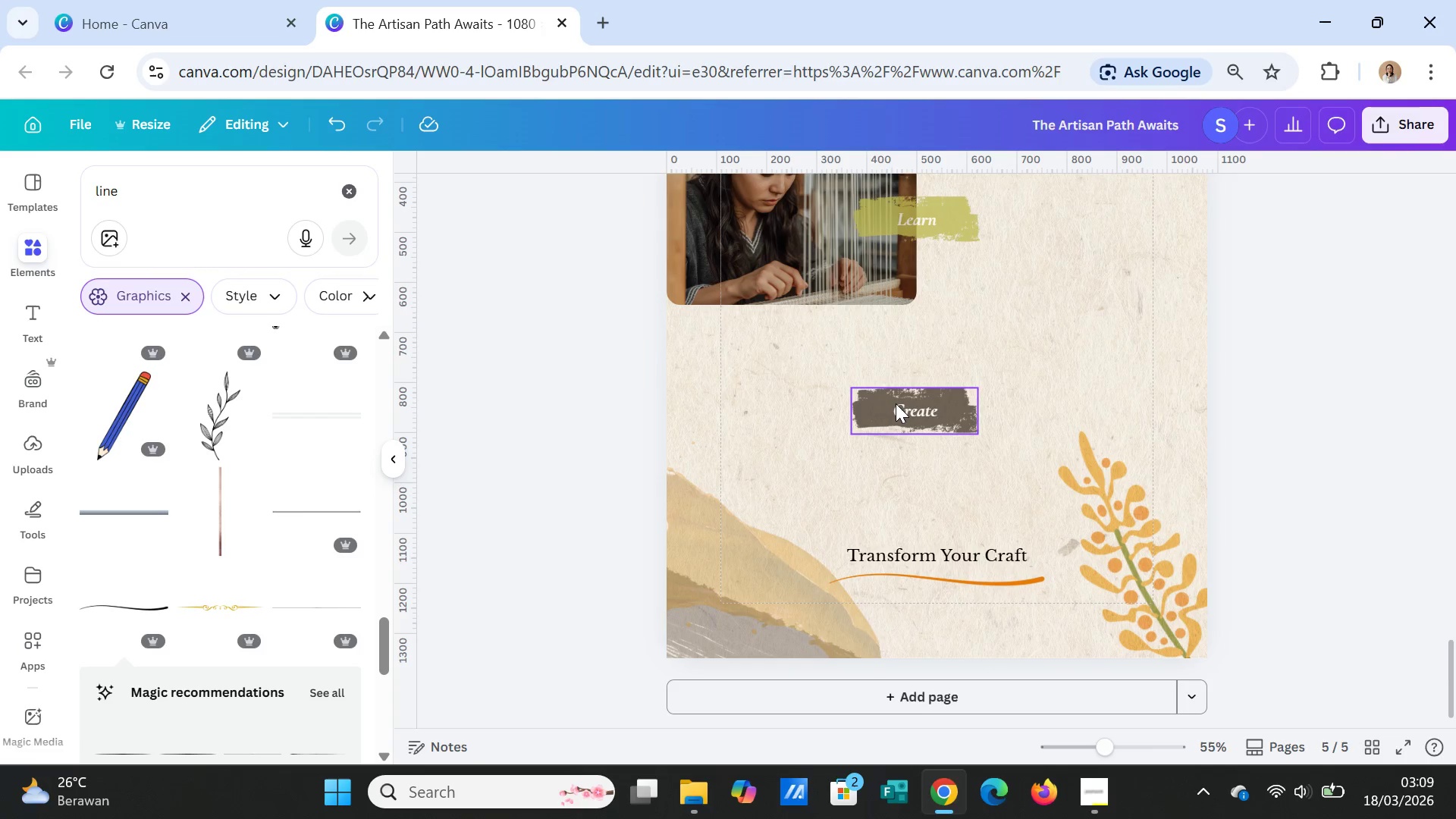 
left_click([896, 403])
 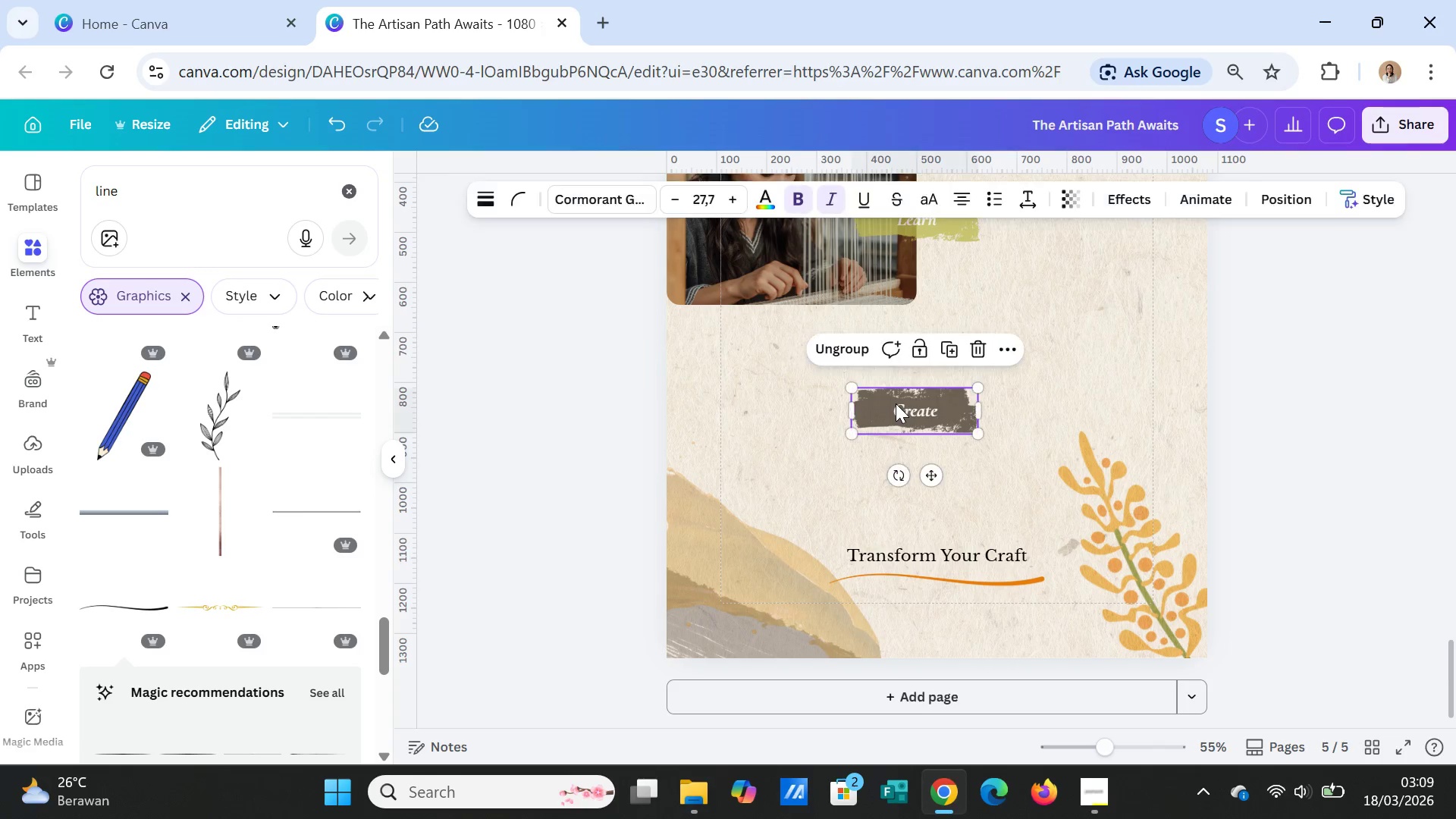 
key(Delete)
 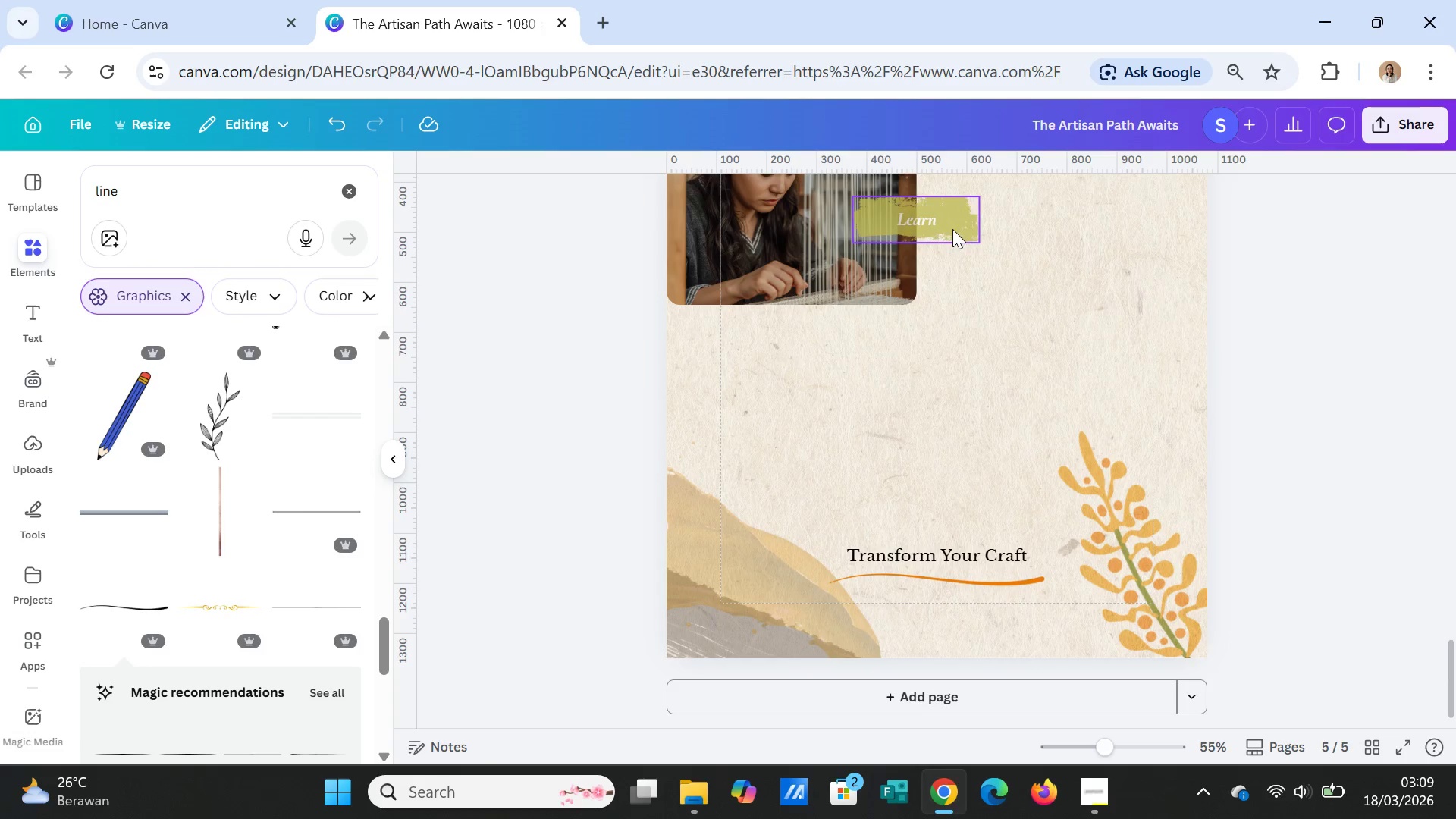 
left_click([952, 227])
 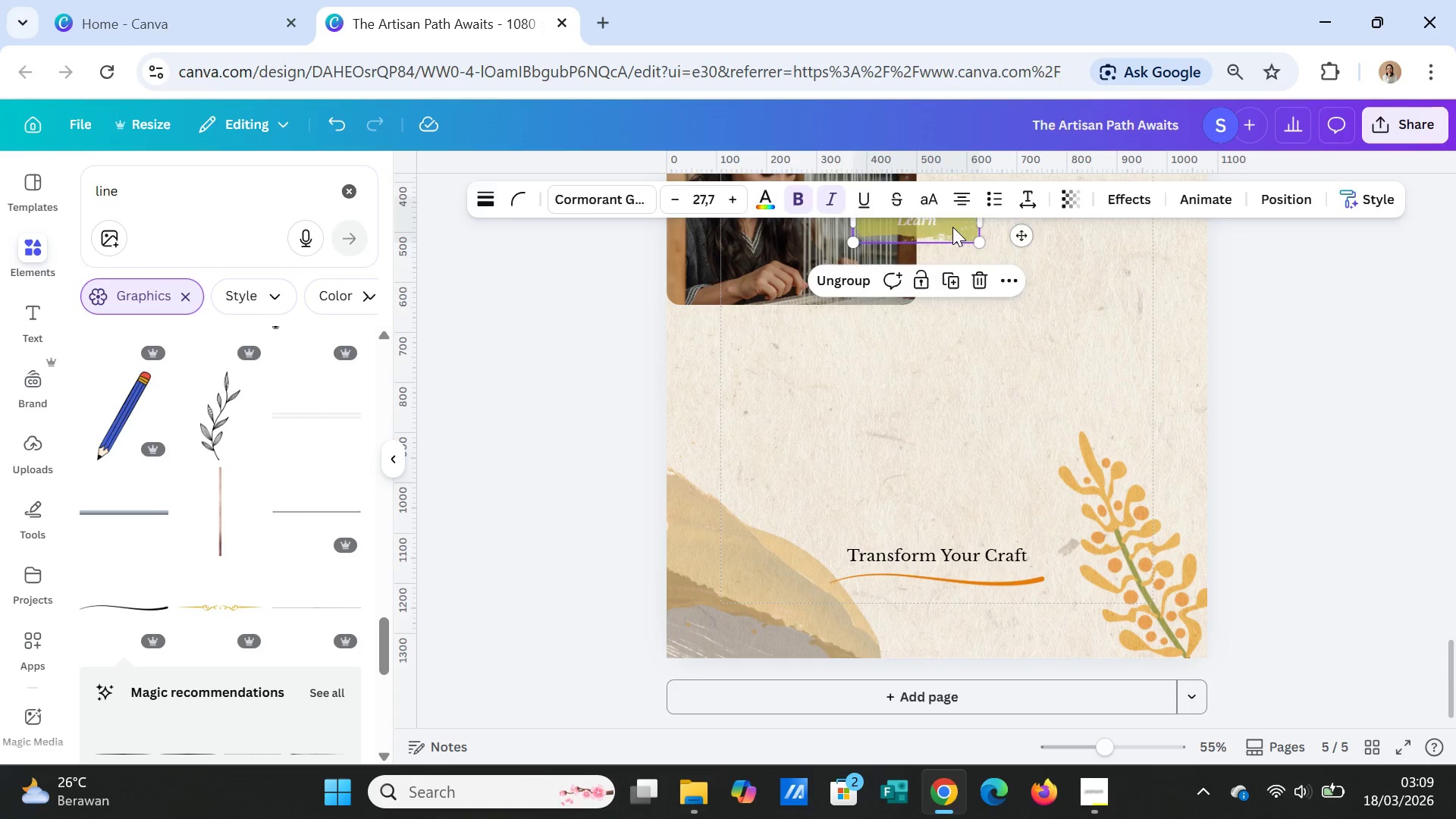 
key(Delete)
 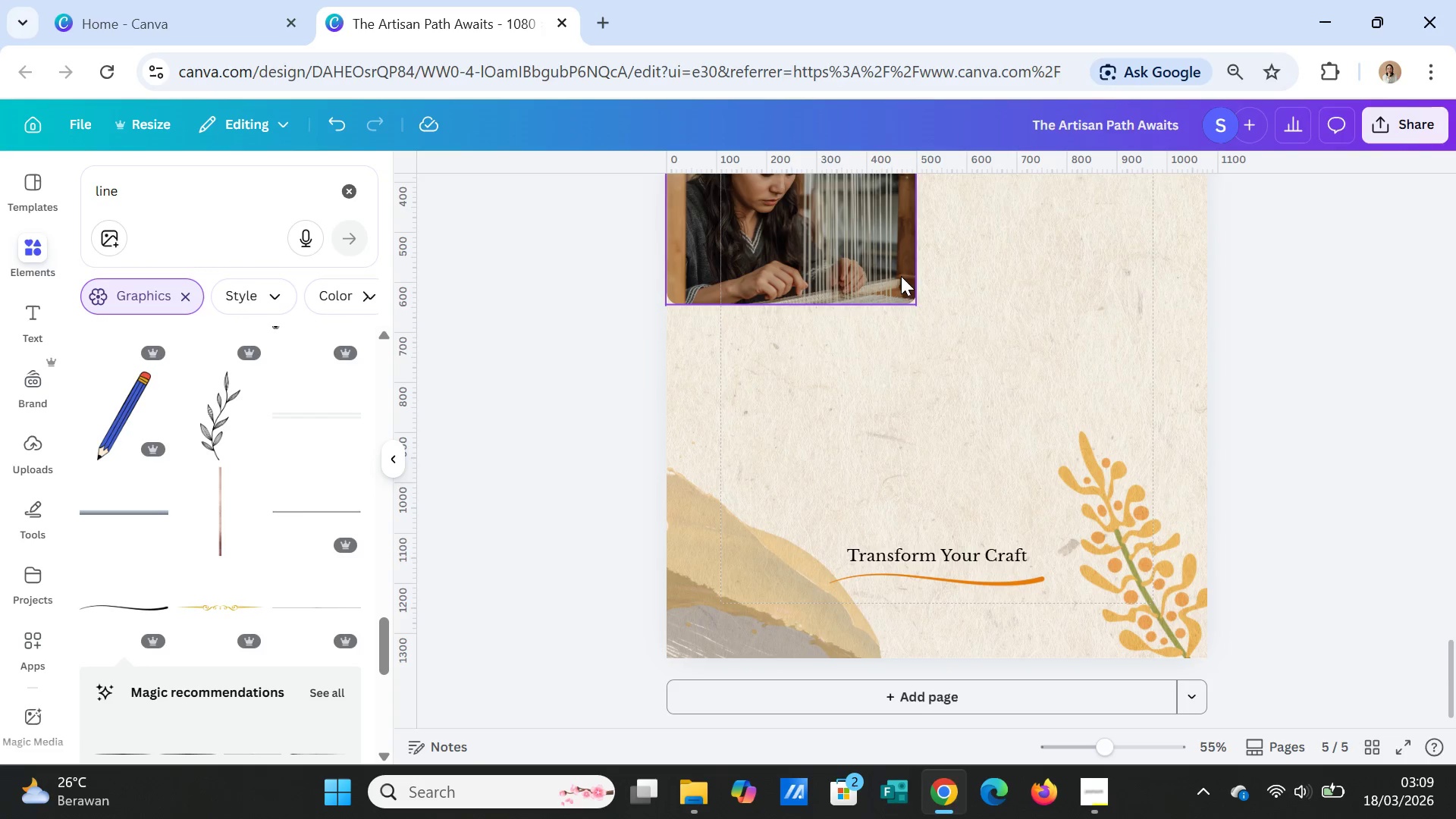 
left_click([885, 272])
 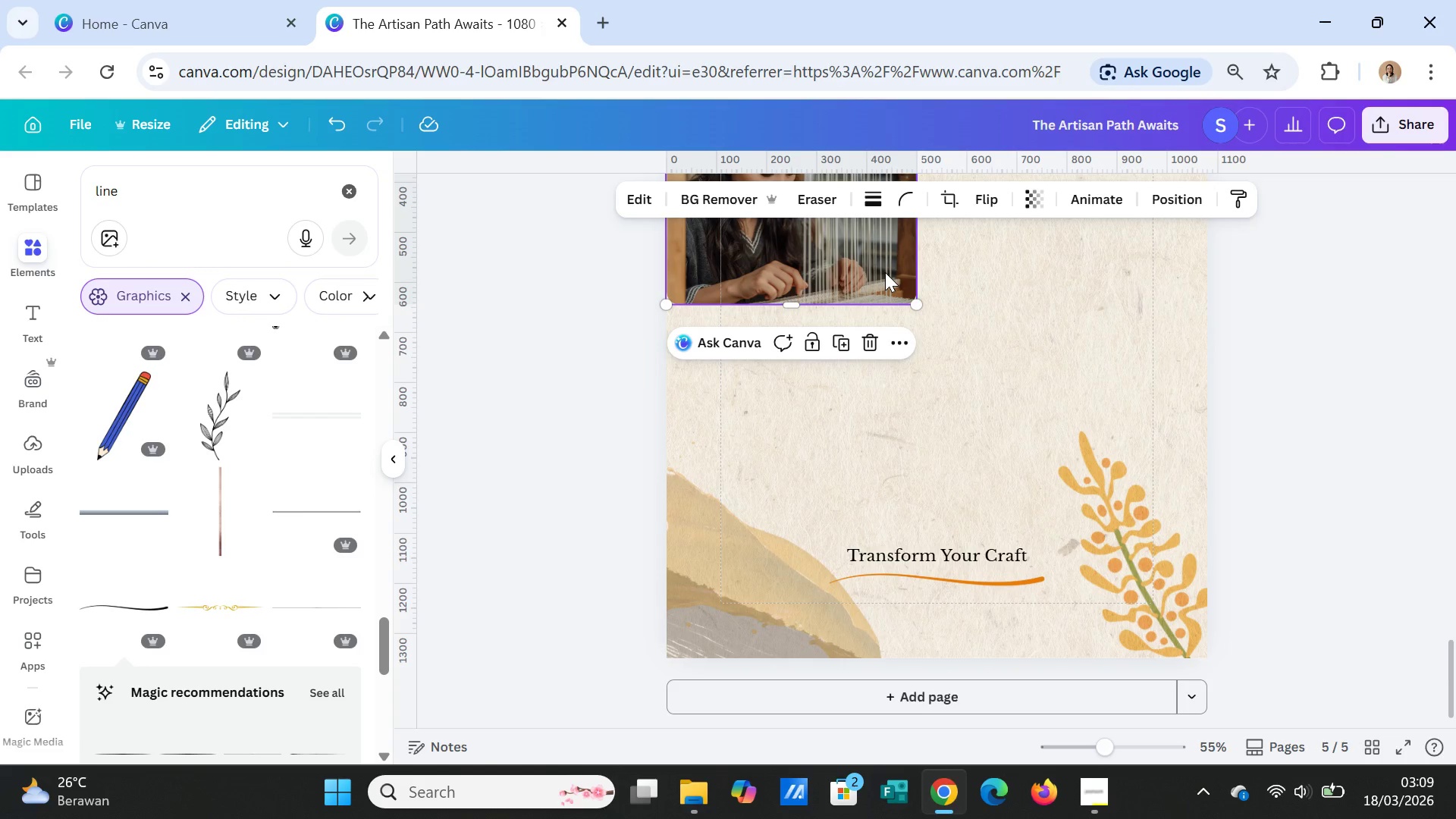 
key(Delete)
 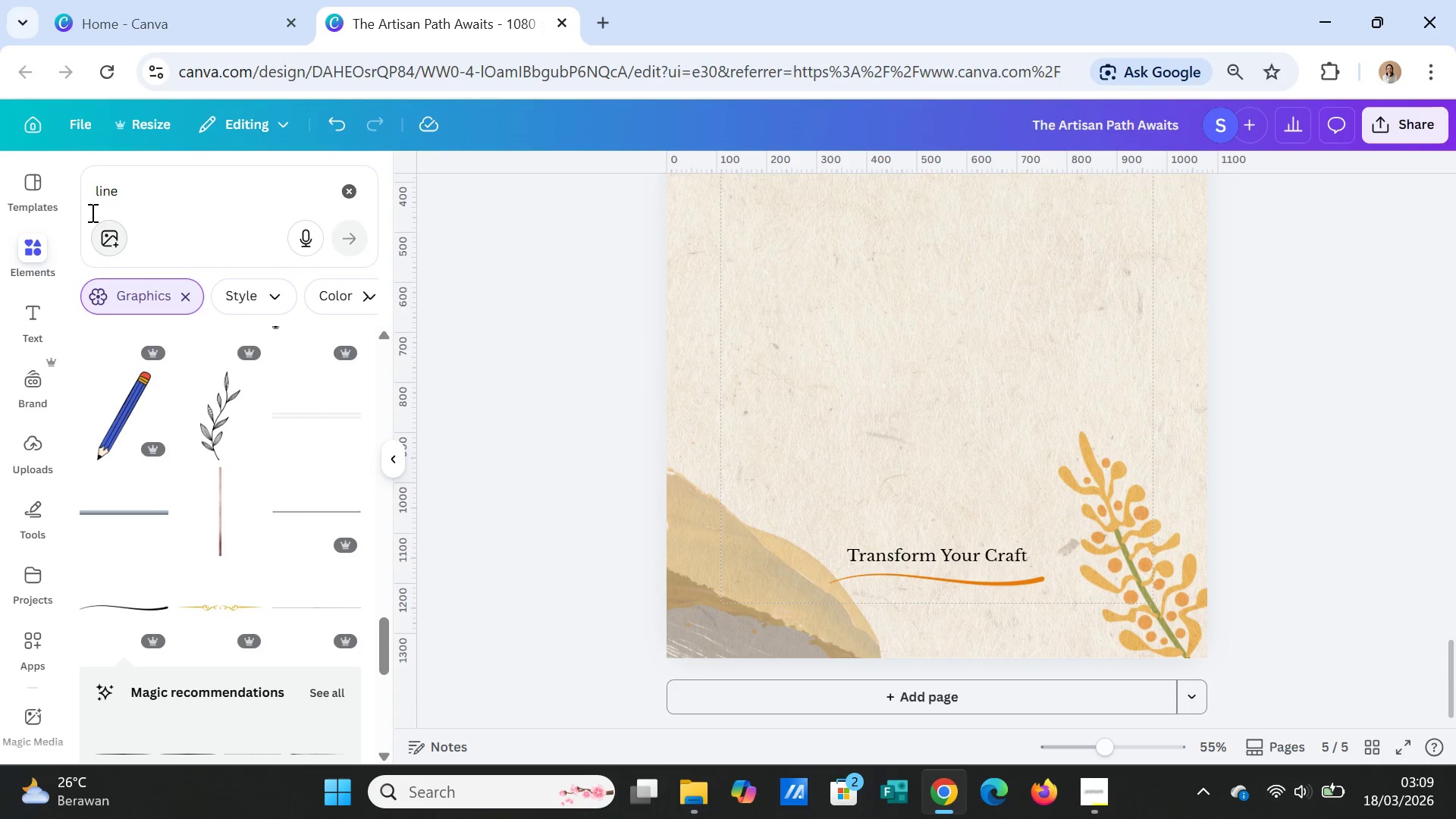 
wait(5.02)
 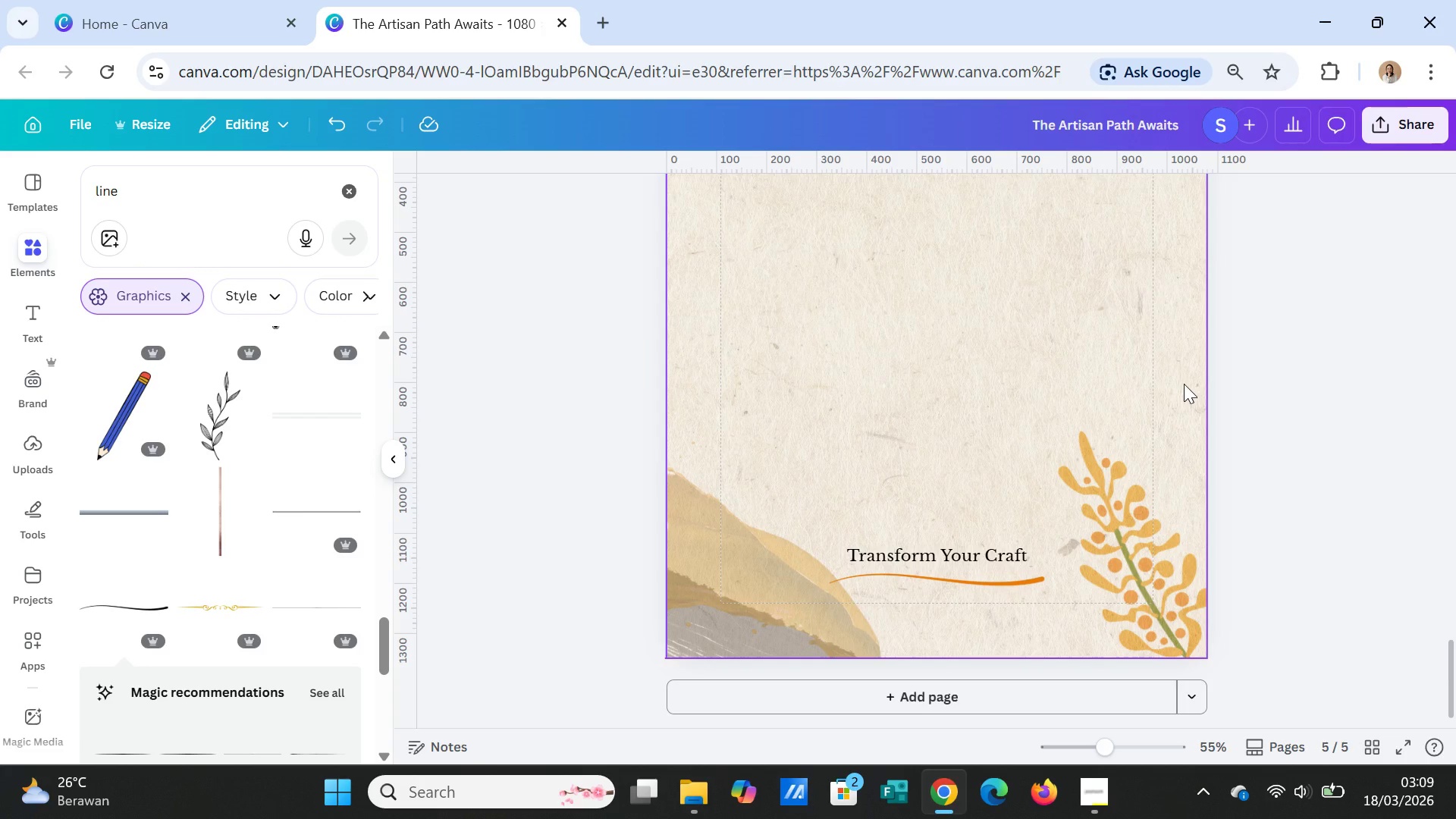 
left_click([347, 190])
 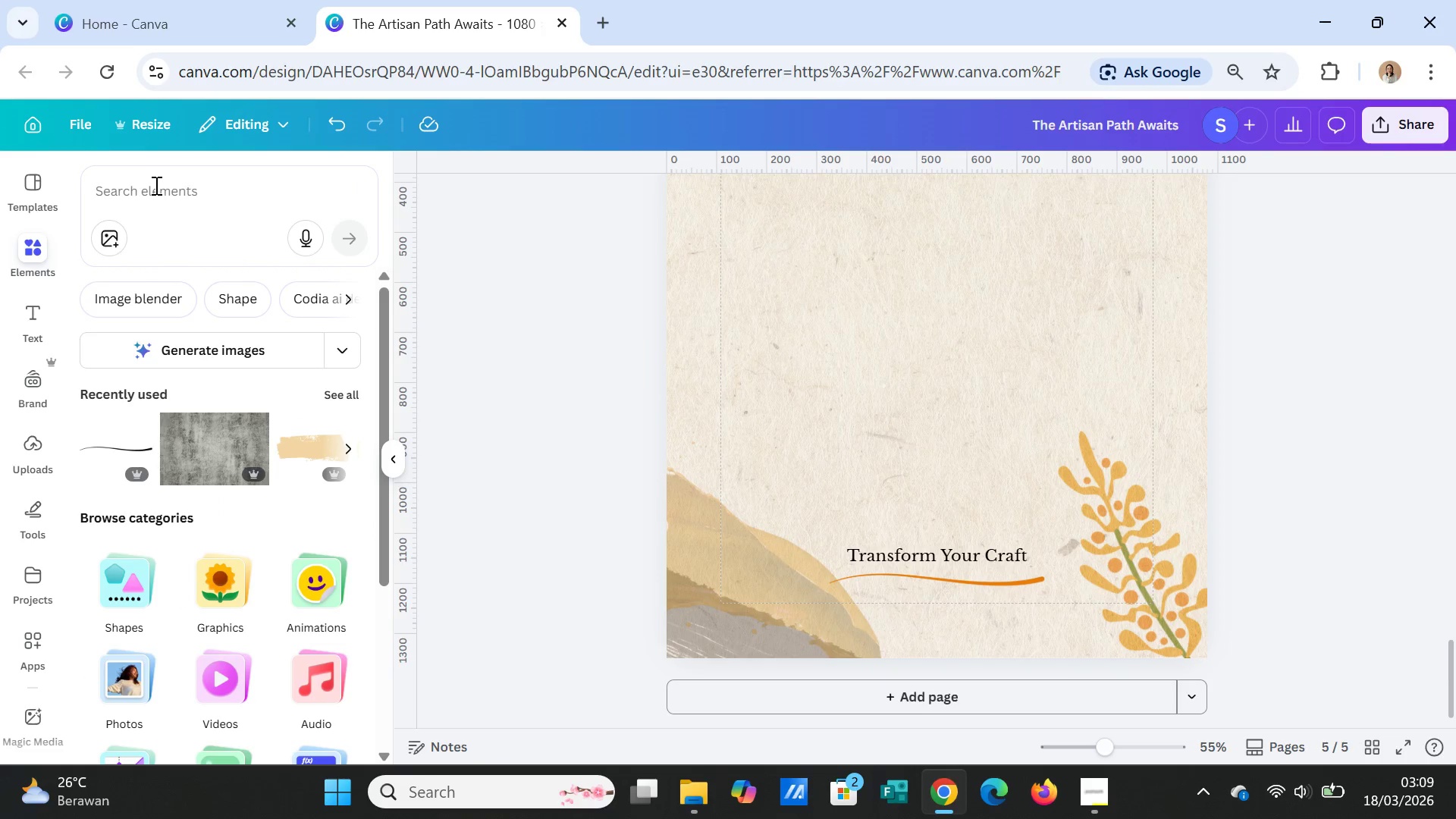 
left_click([155, 185])
 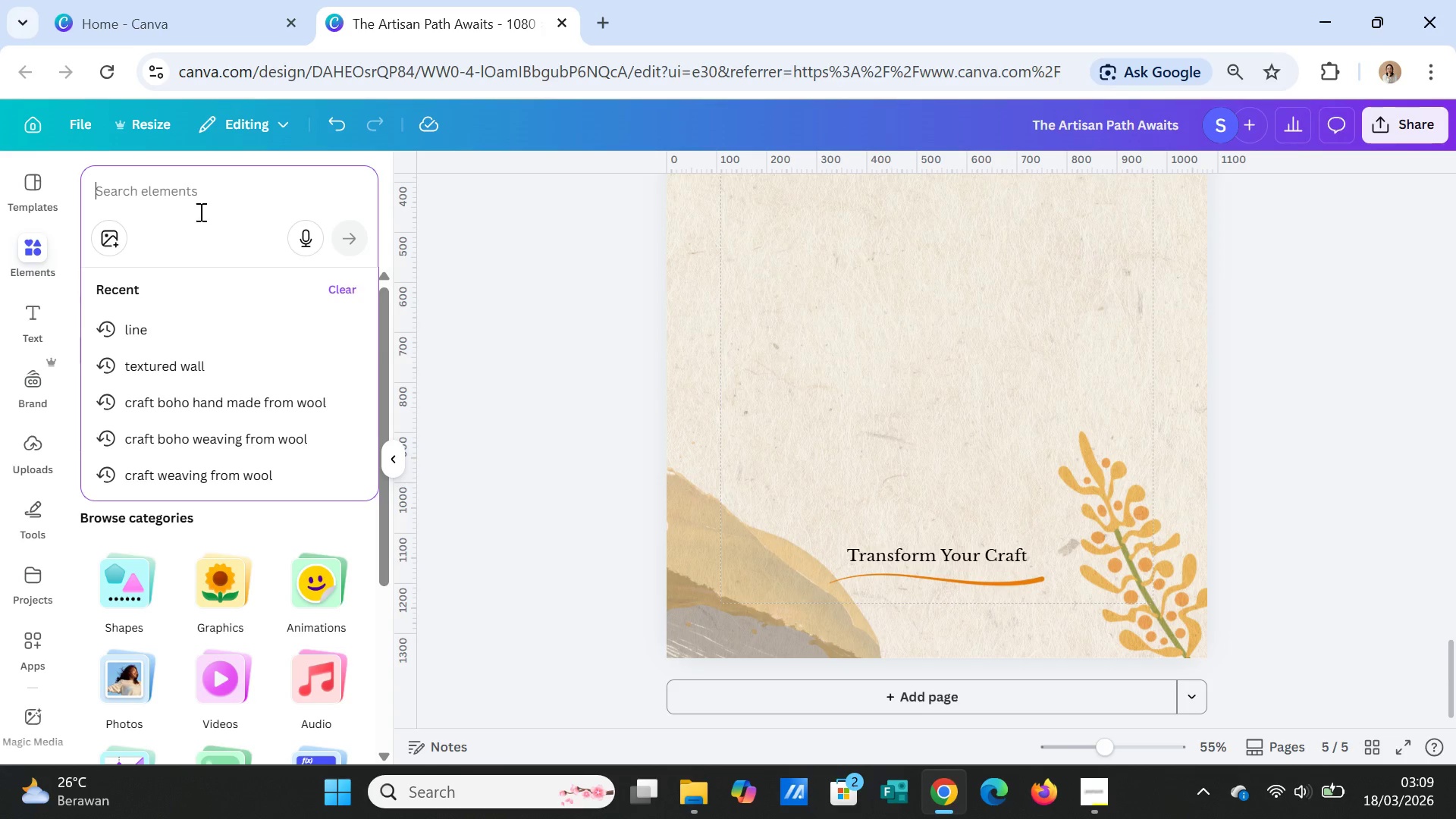 
left_click([267, 397])
 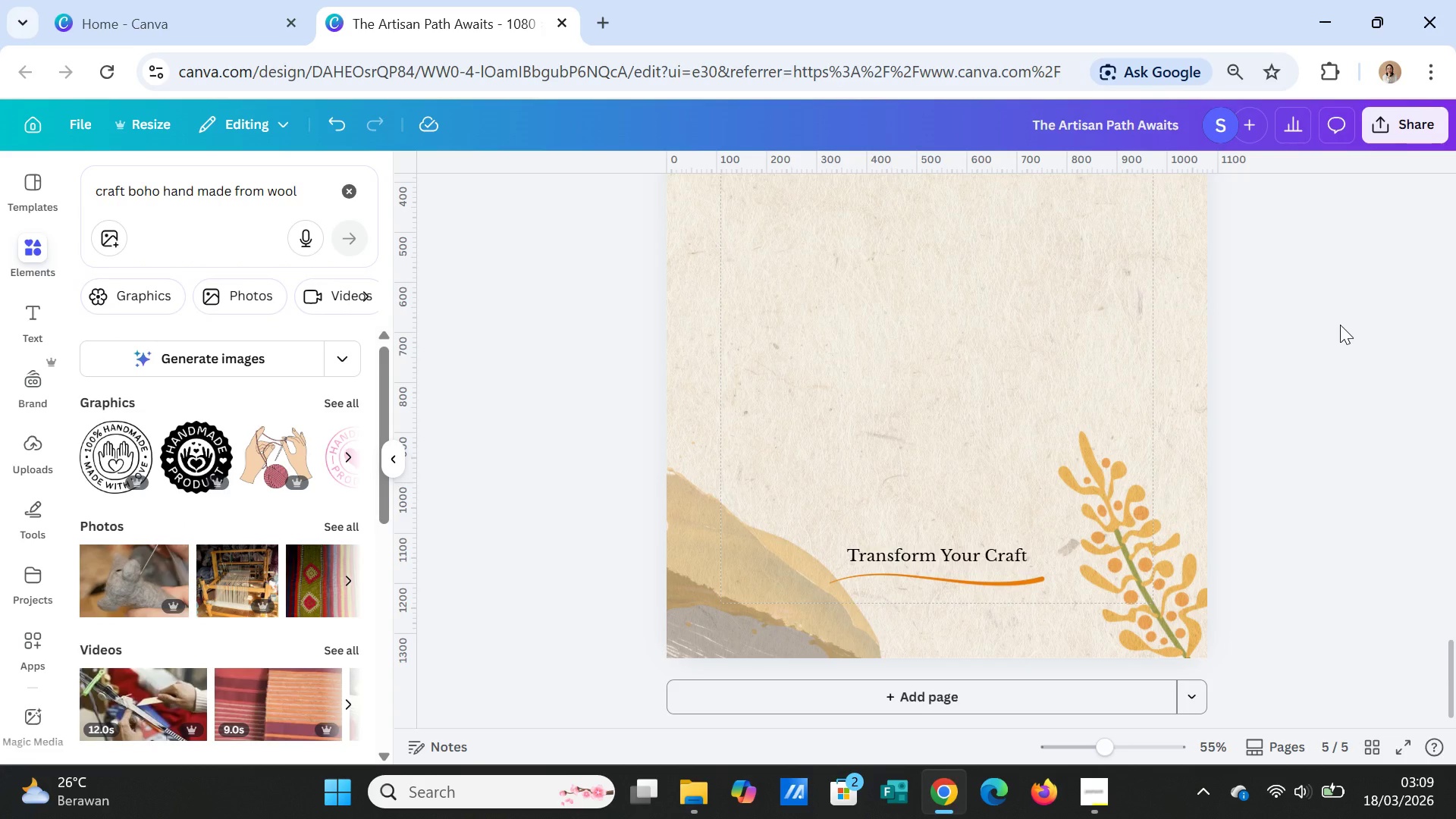 
wait(7.0)
 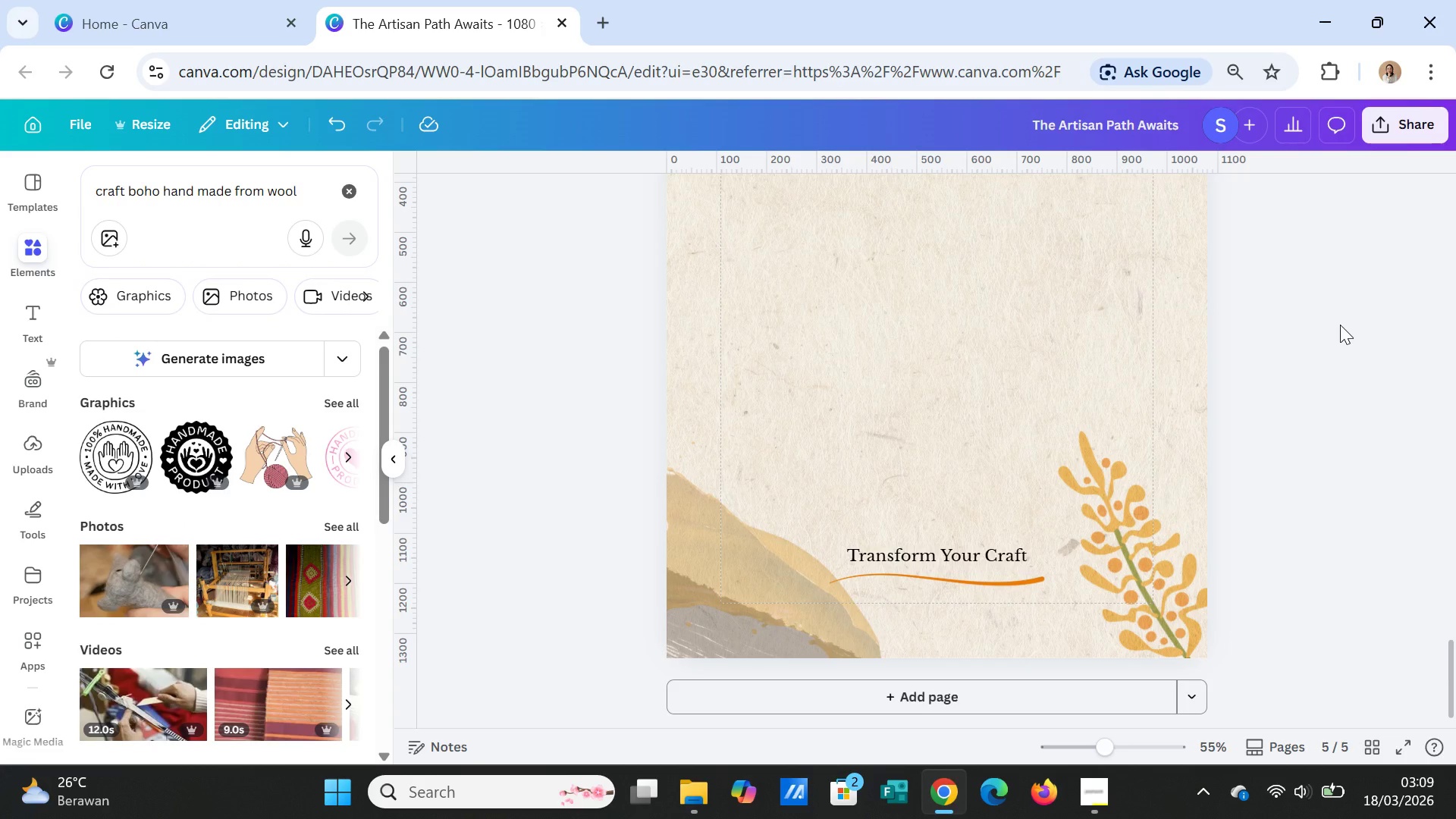 
left_click([205, 356])
 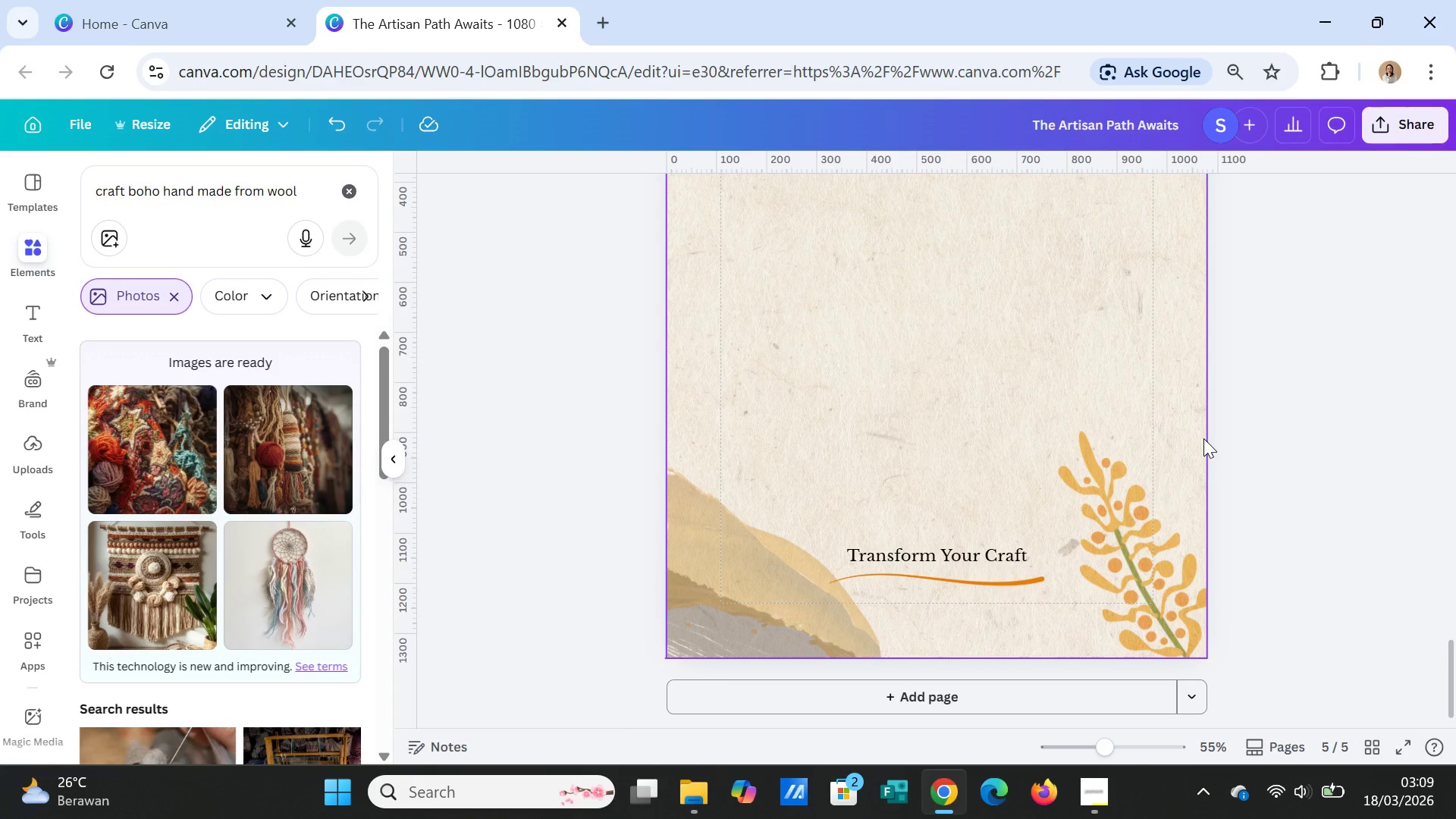 
wait(30.34)
 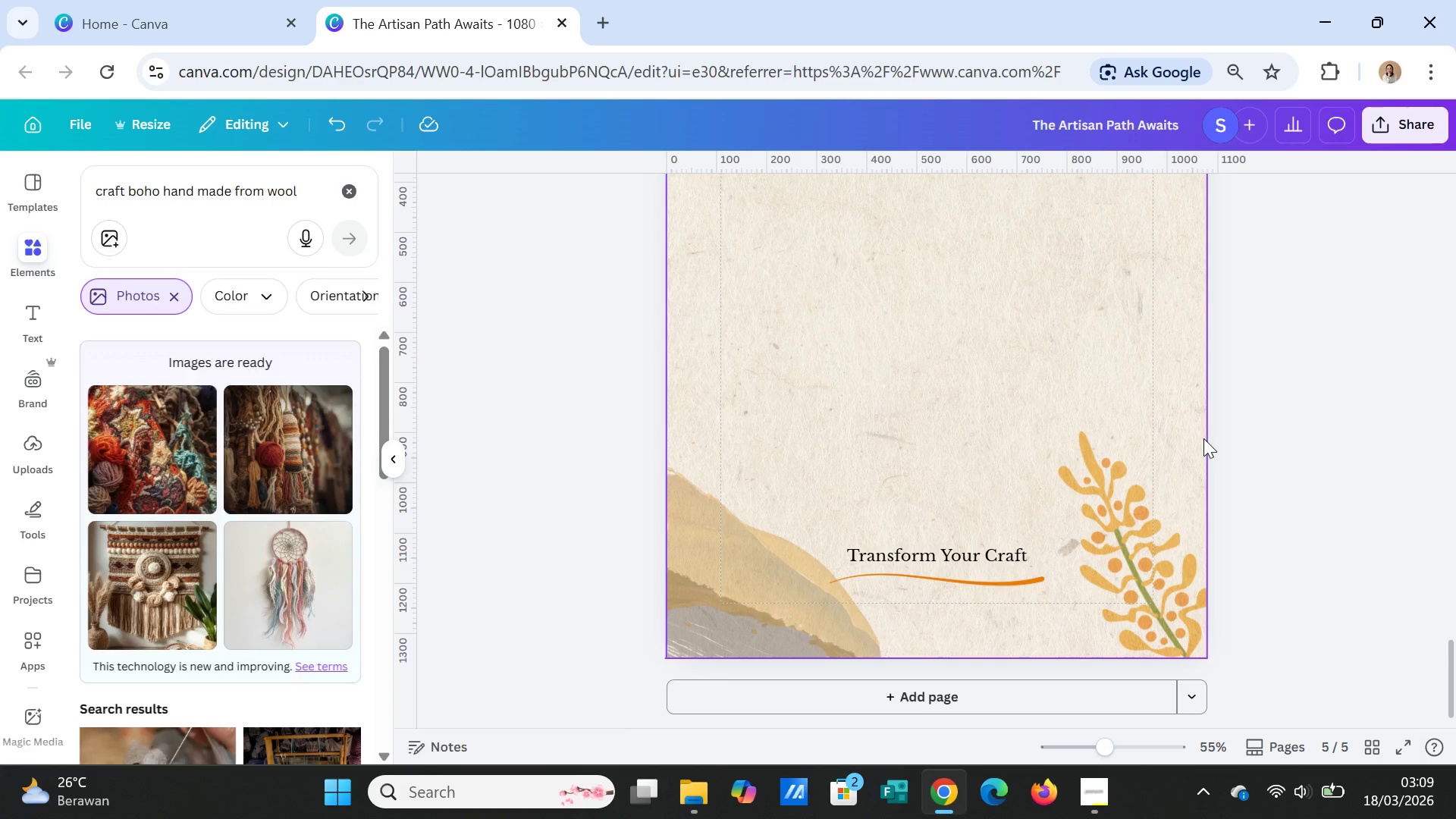 
left_click([295, 595])
 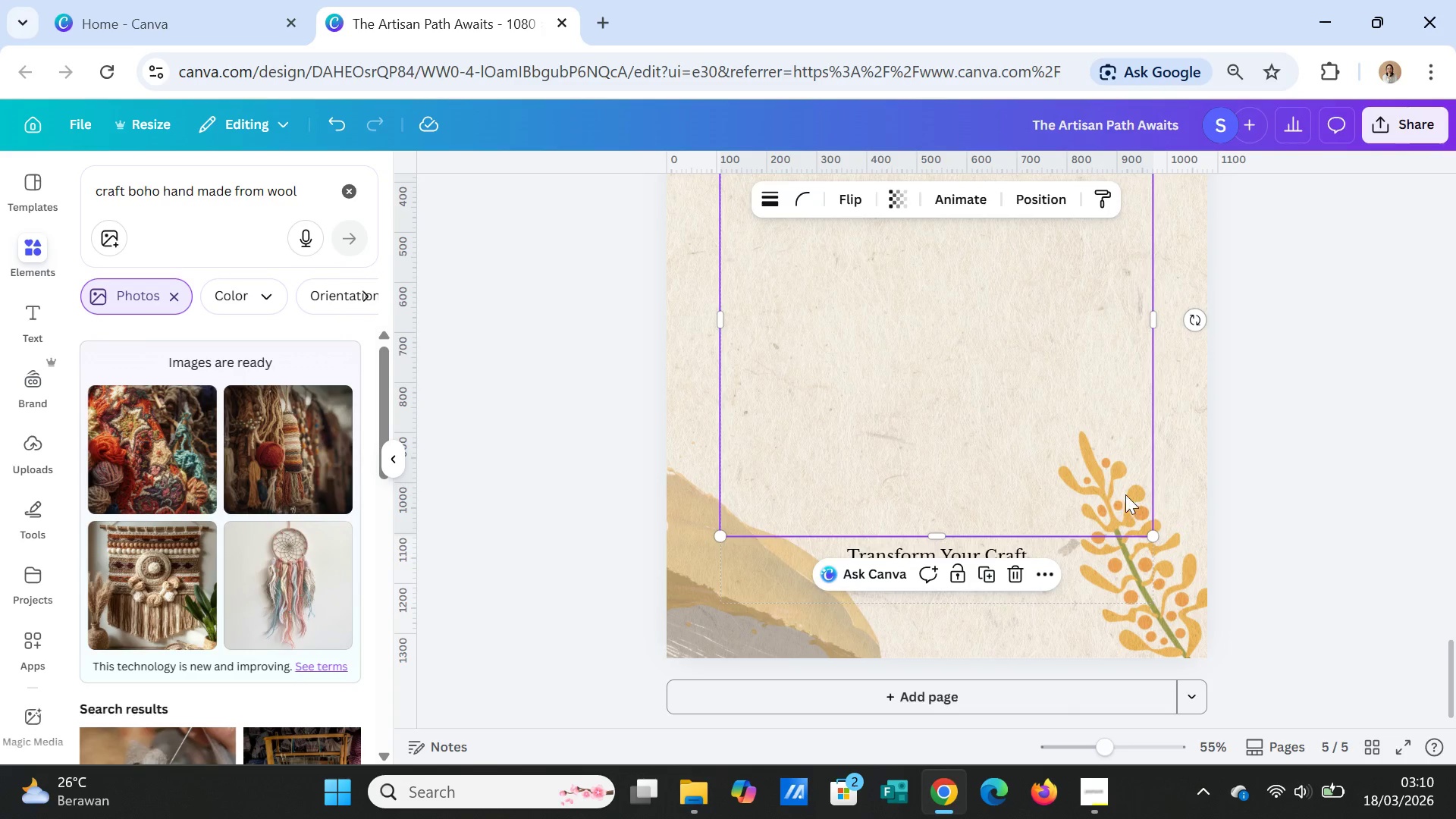 
scroll: coordinate [1127, 494], scroll_direction: up, amount: 1.0
 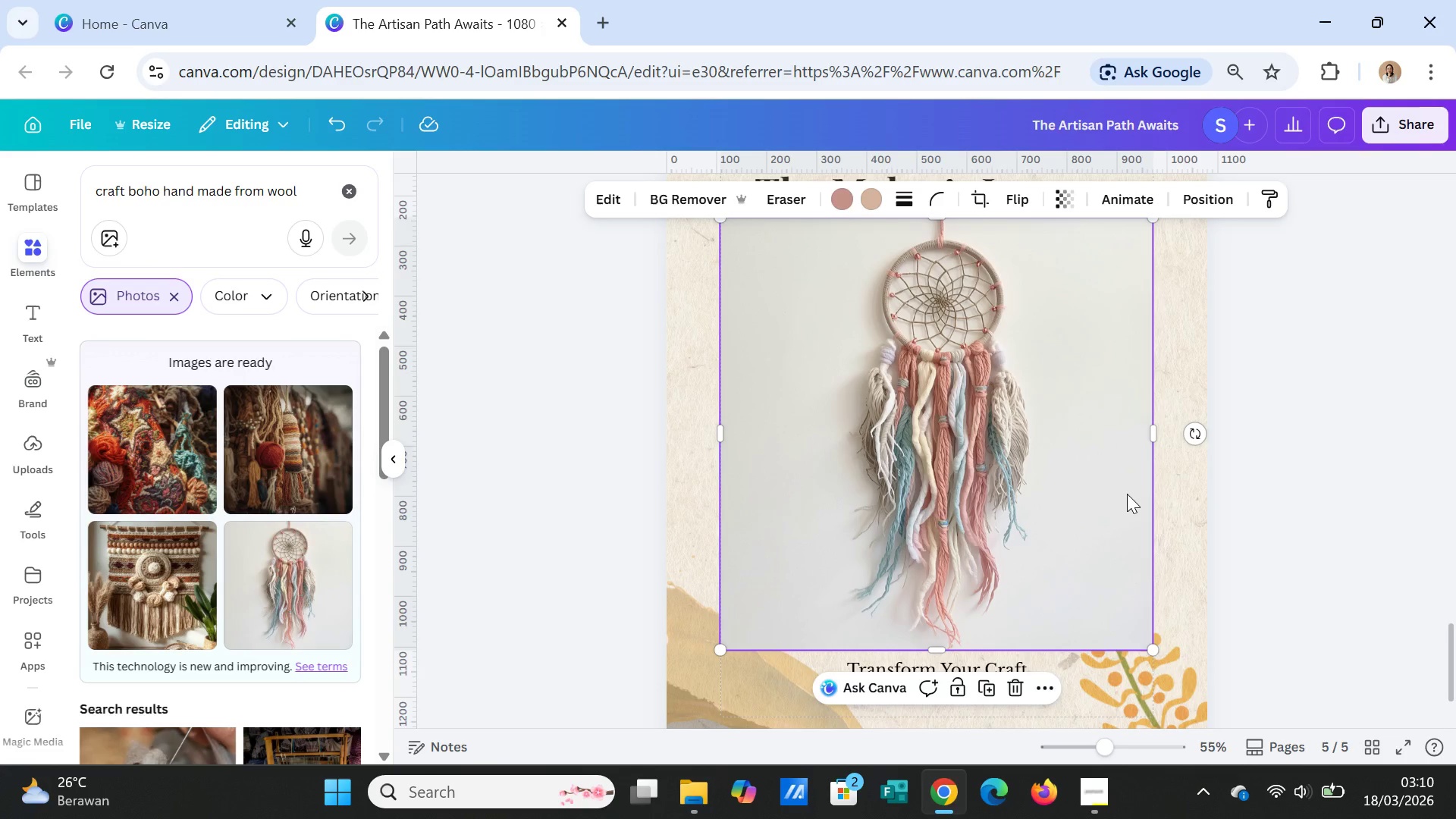 
left_click([993, 484])
 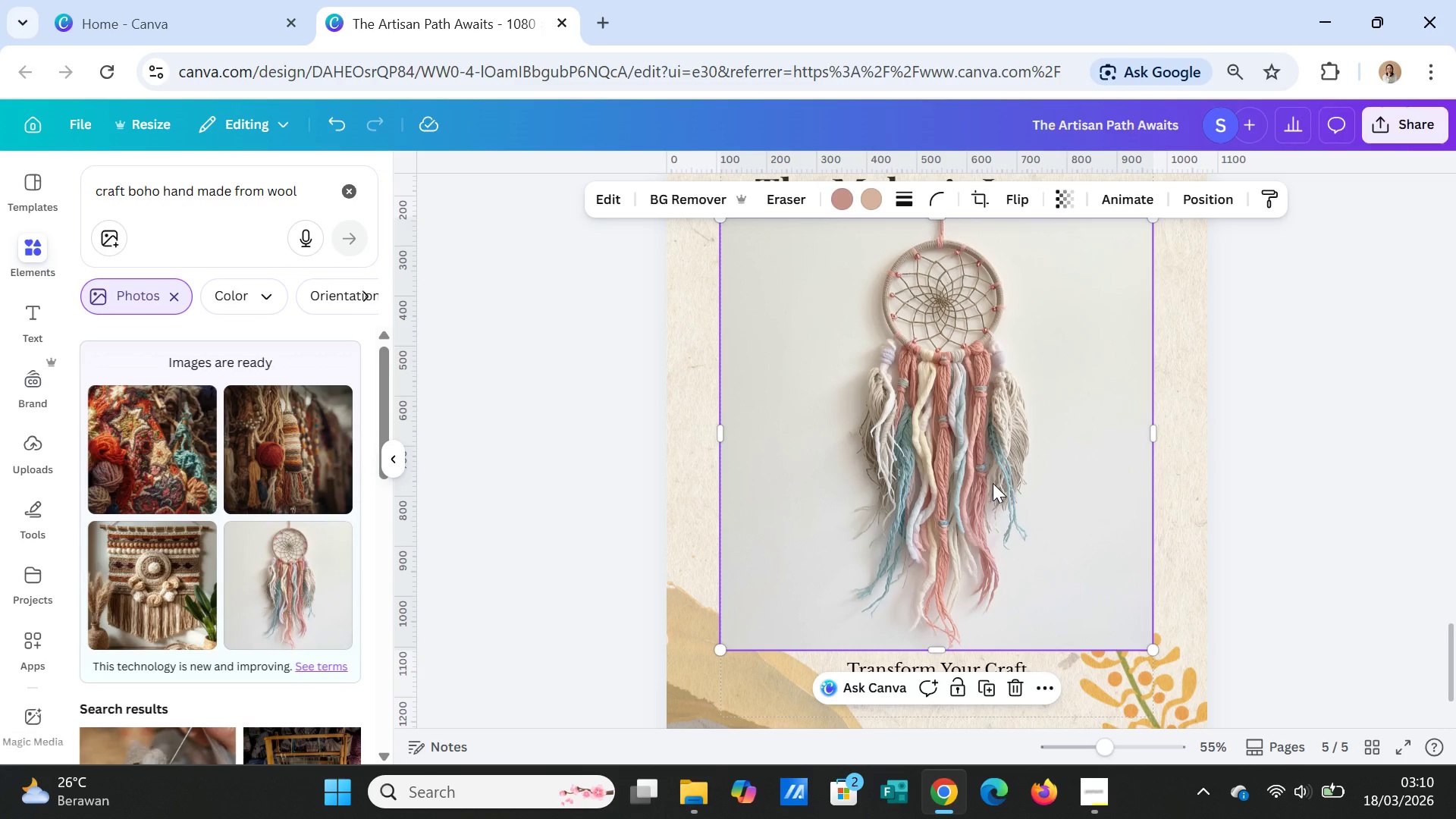 
key(Delete)
 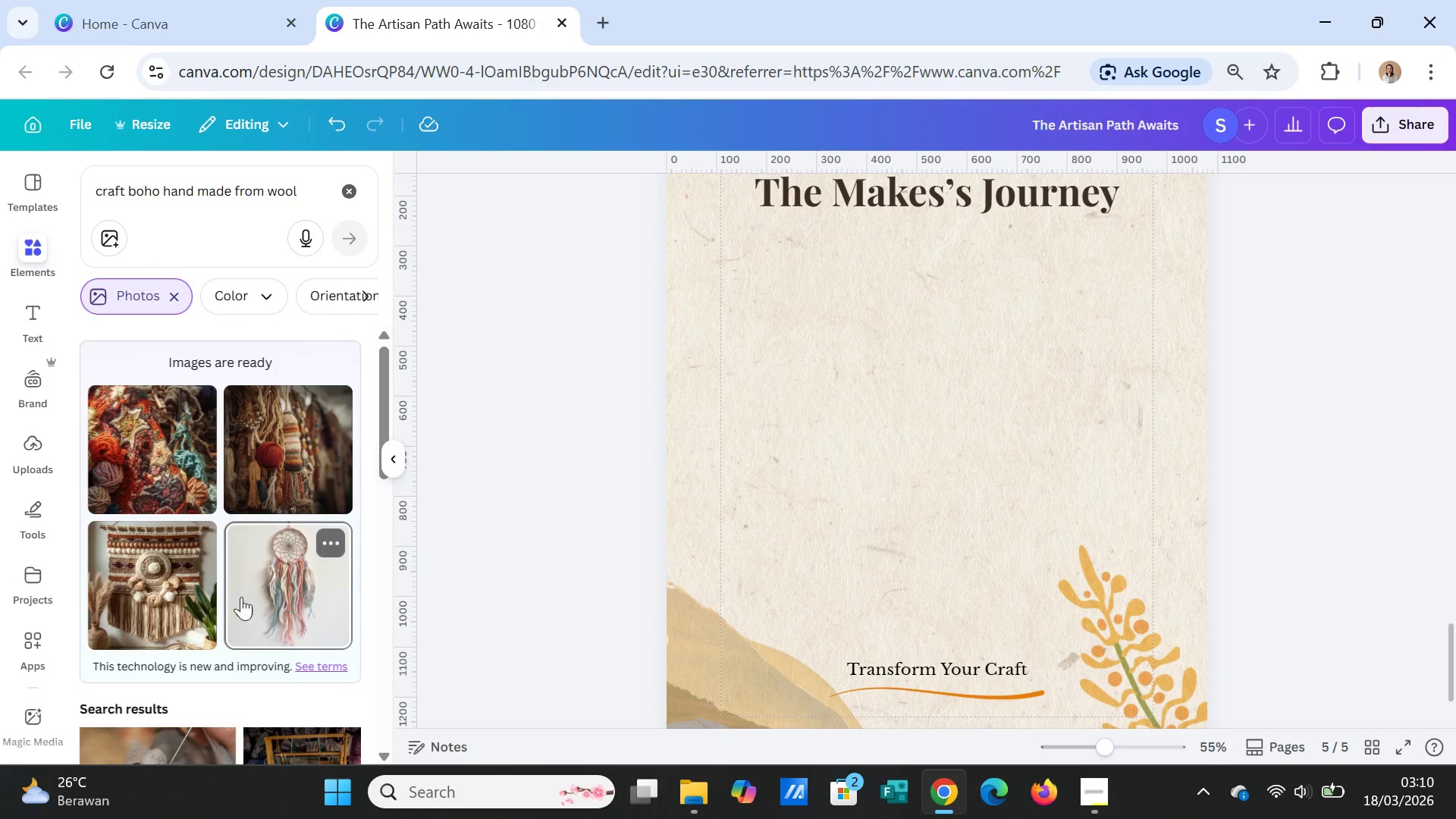 
left_click([152, 598])
 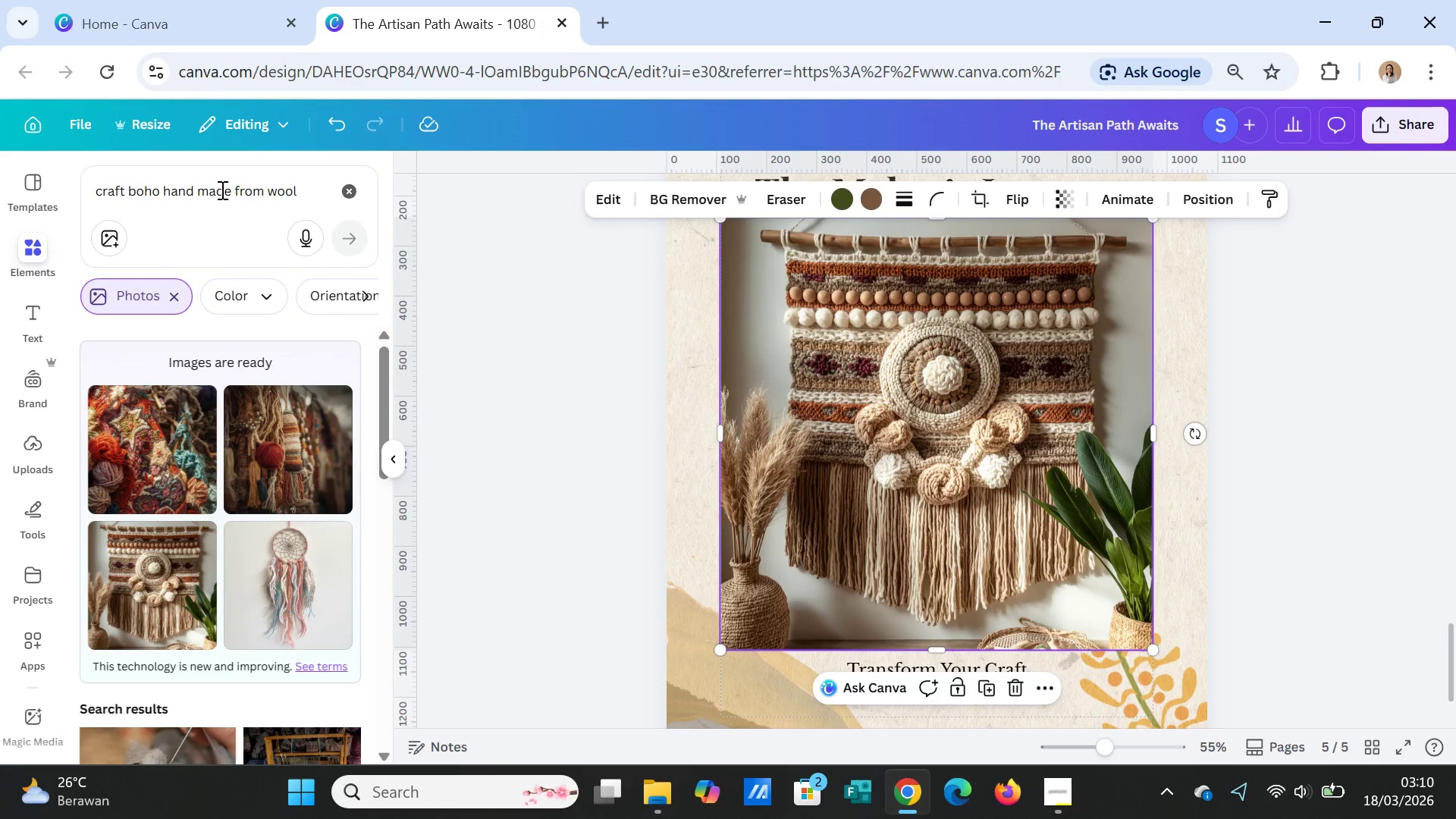 
wait(5.81)
 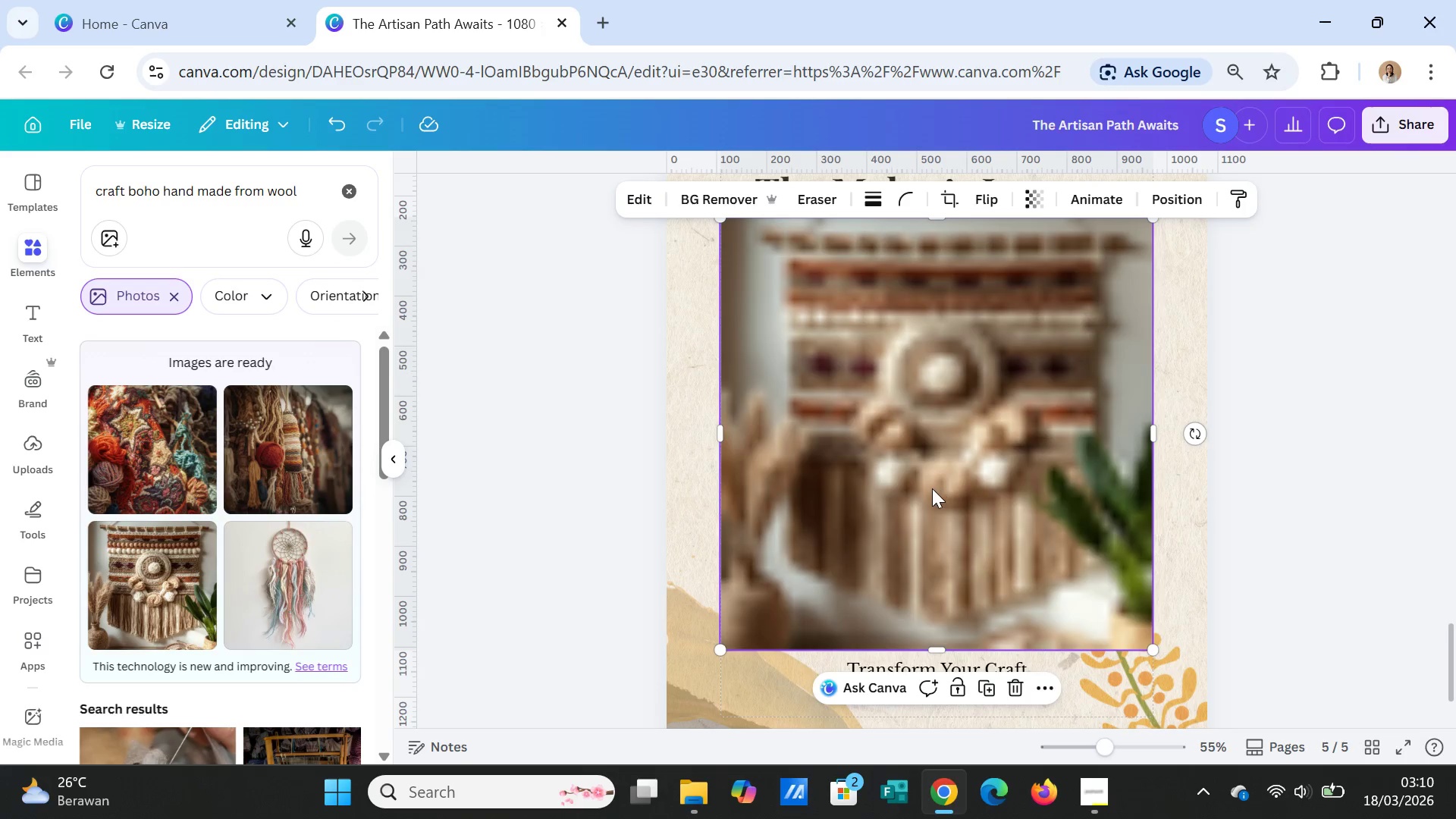 
left_click_drag(start_coordinate=[311, 191], to_coordinate=[61, 198])
 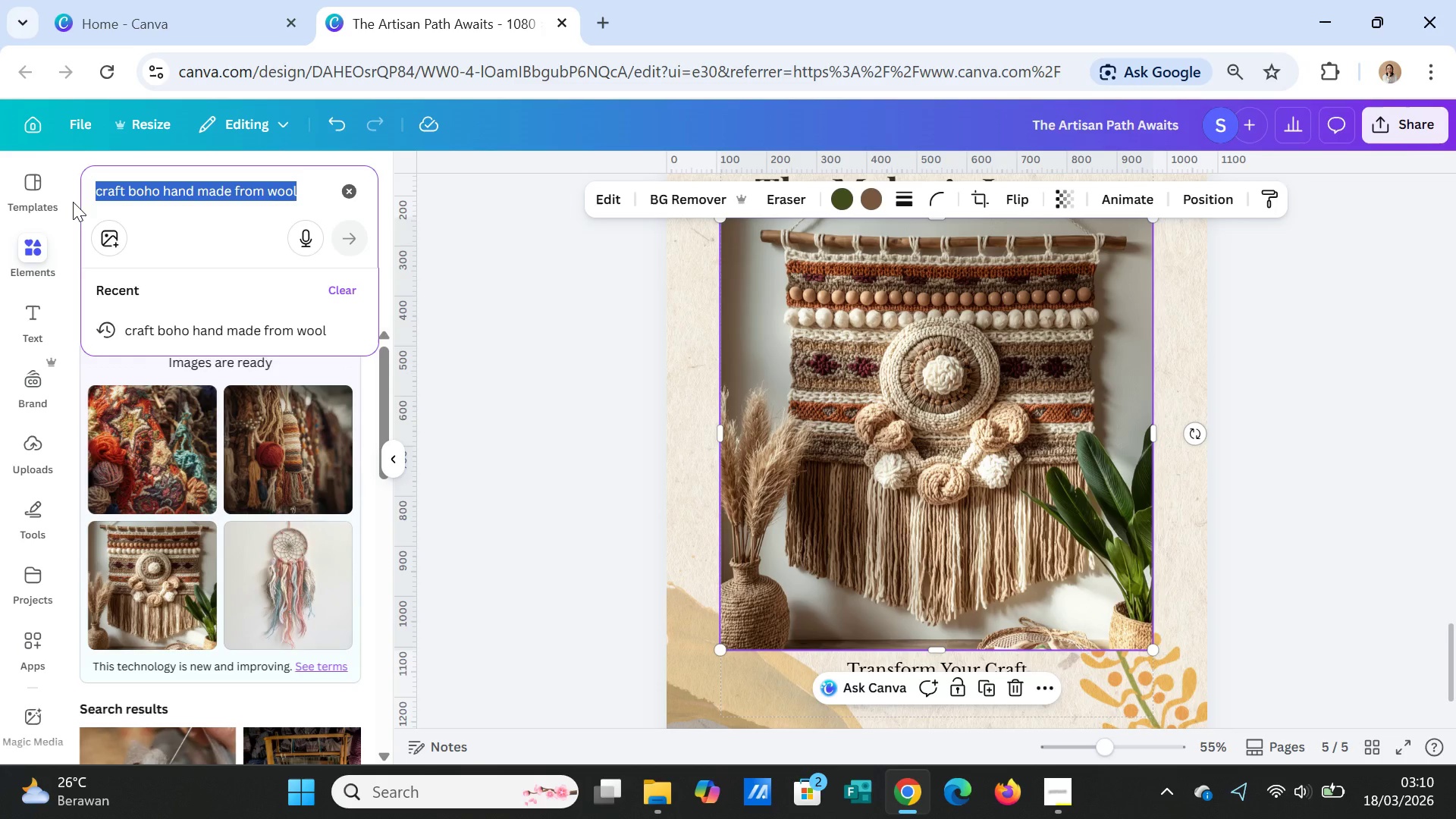 
type(HANDMAWE)
key(Backspace)
key(Backspace)
type(DE WOOVEN )
key(Backspace)
key(Backspace)
key(Backspace)
key(Backspace)
key(Backspace)
type(VEN WALL ART NEUTRAL )
 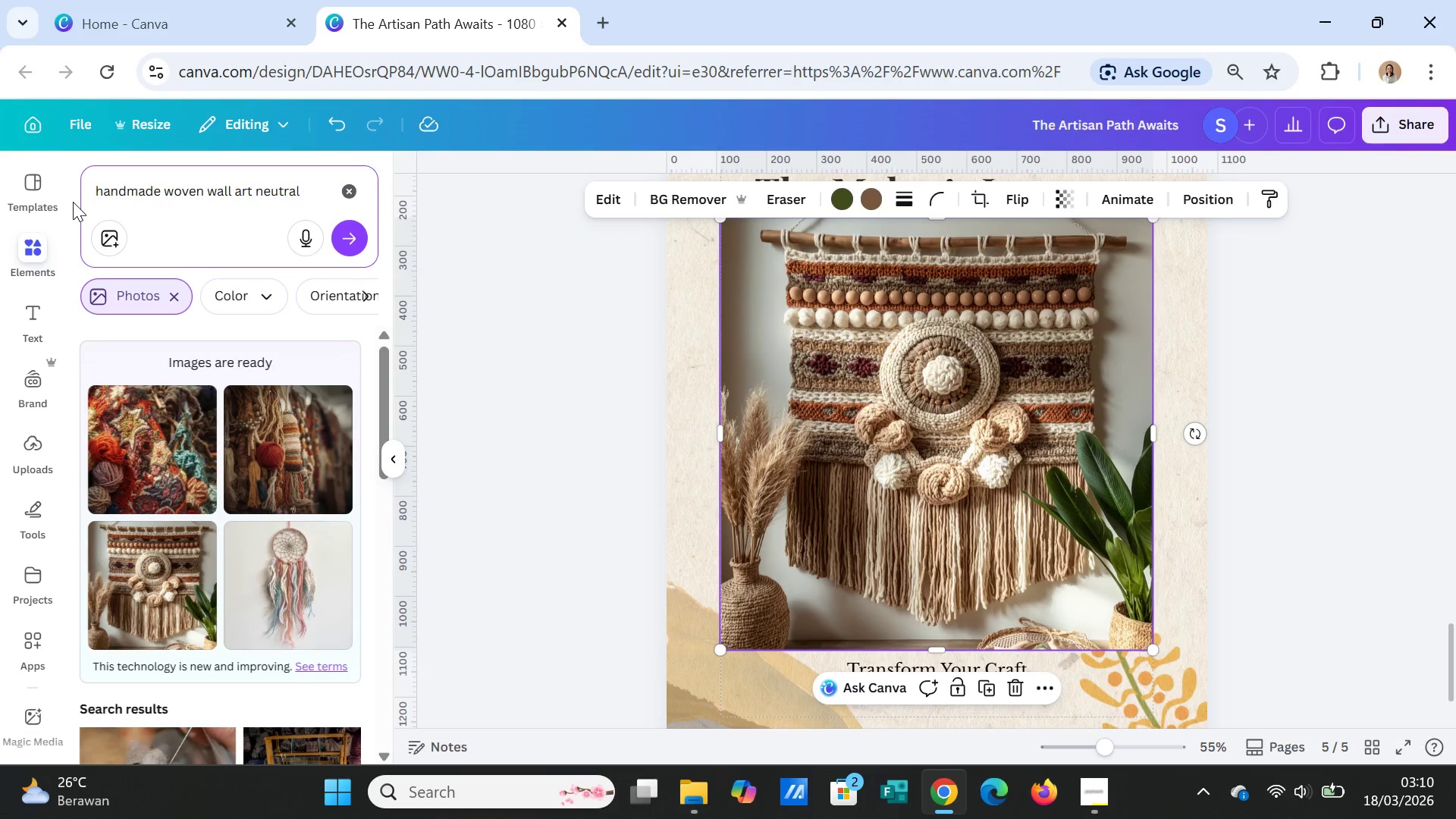 
wait(6.3)
 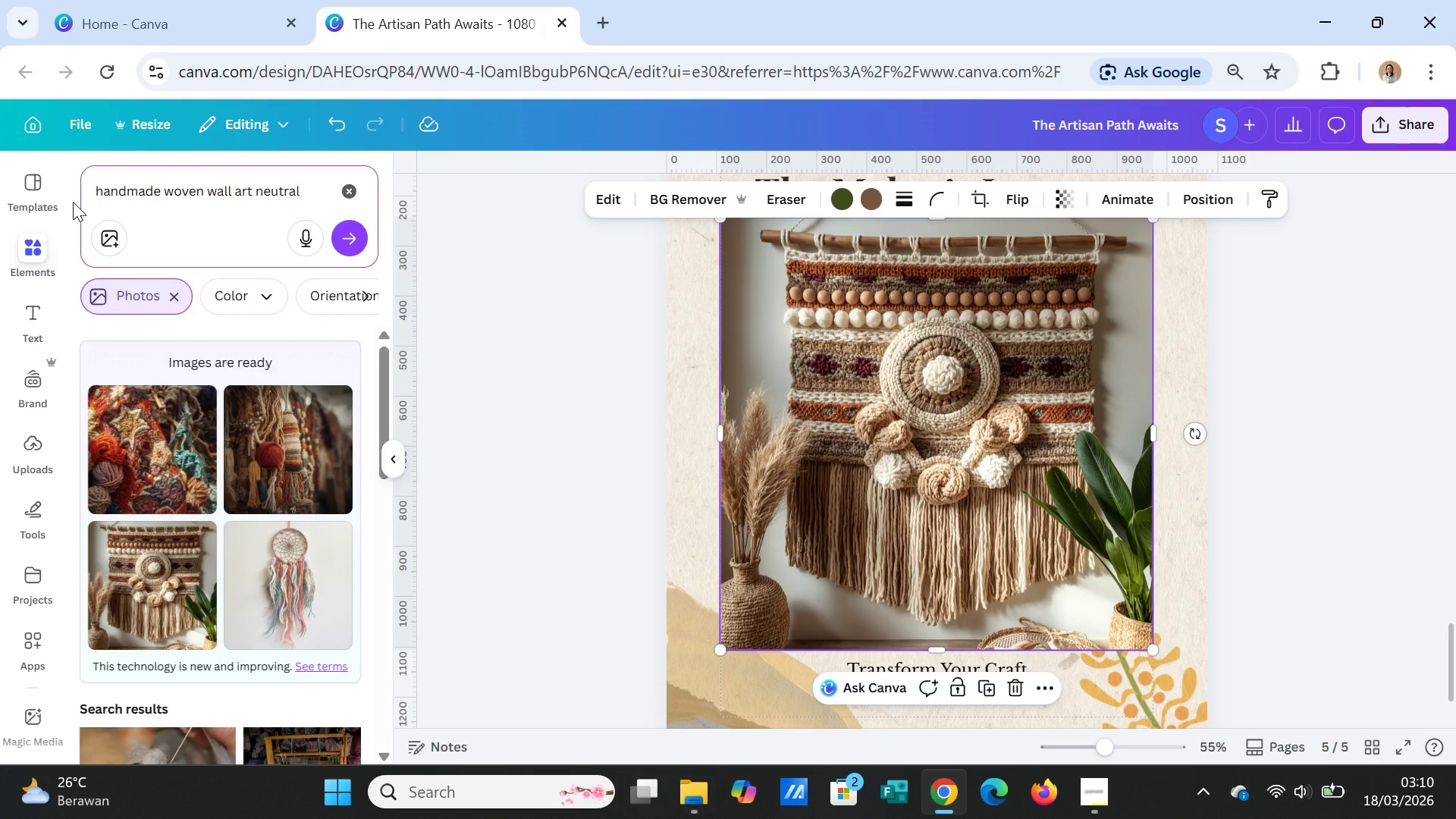 
type(COLOR BOHO DECOR)
 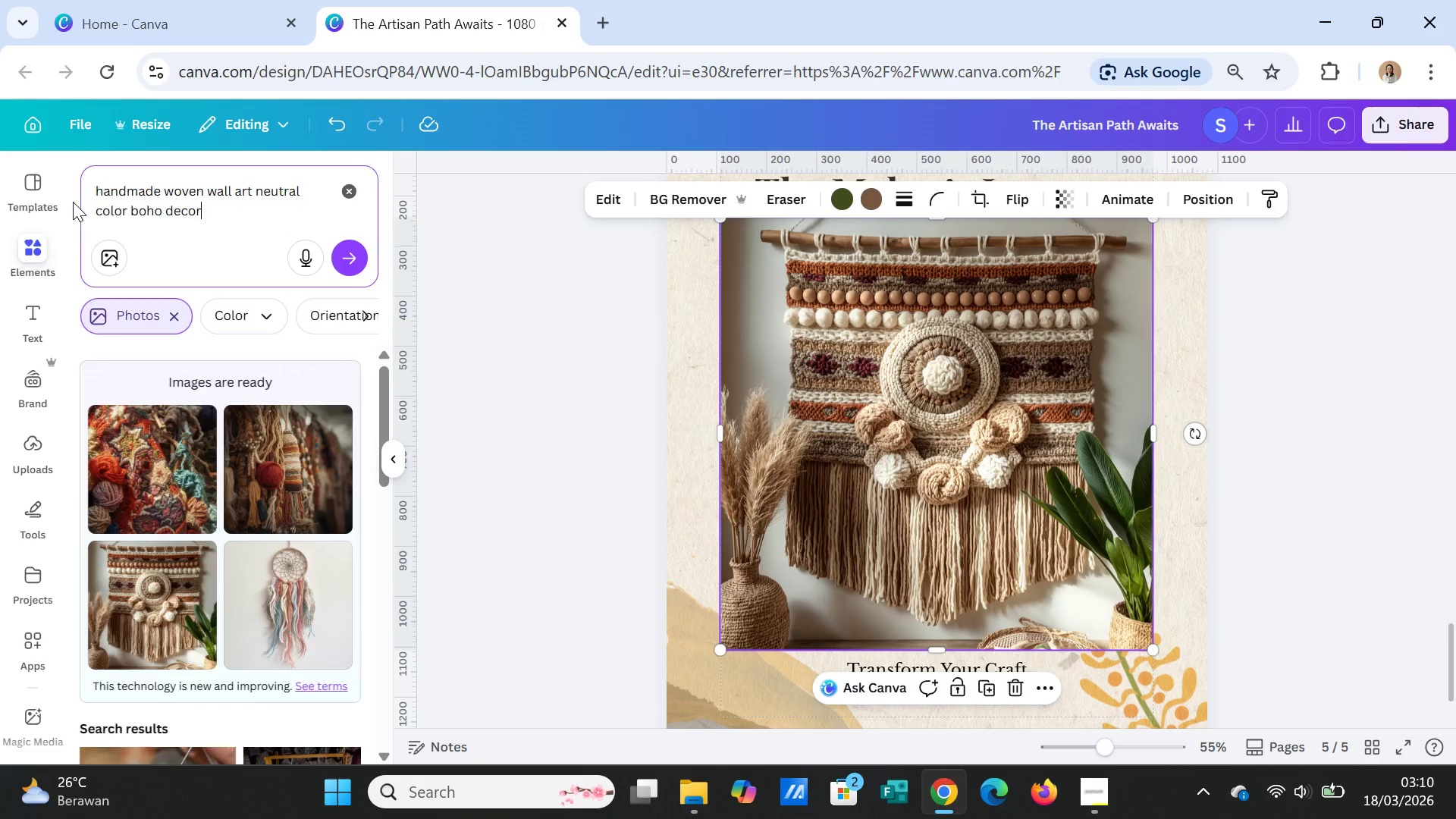 
key(Enter)
 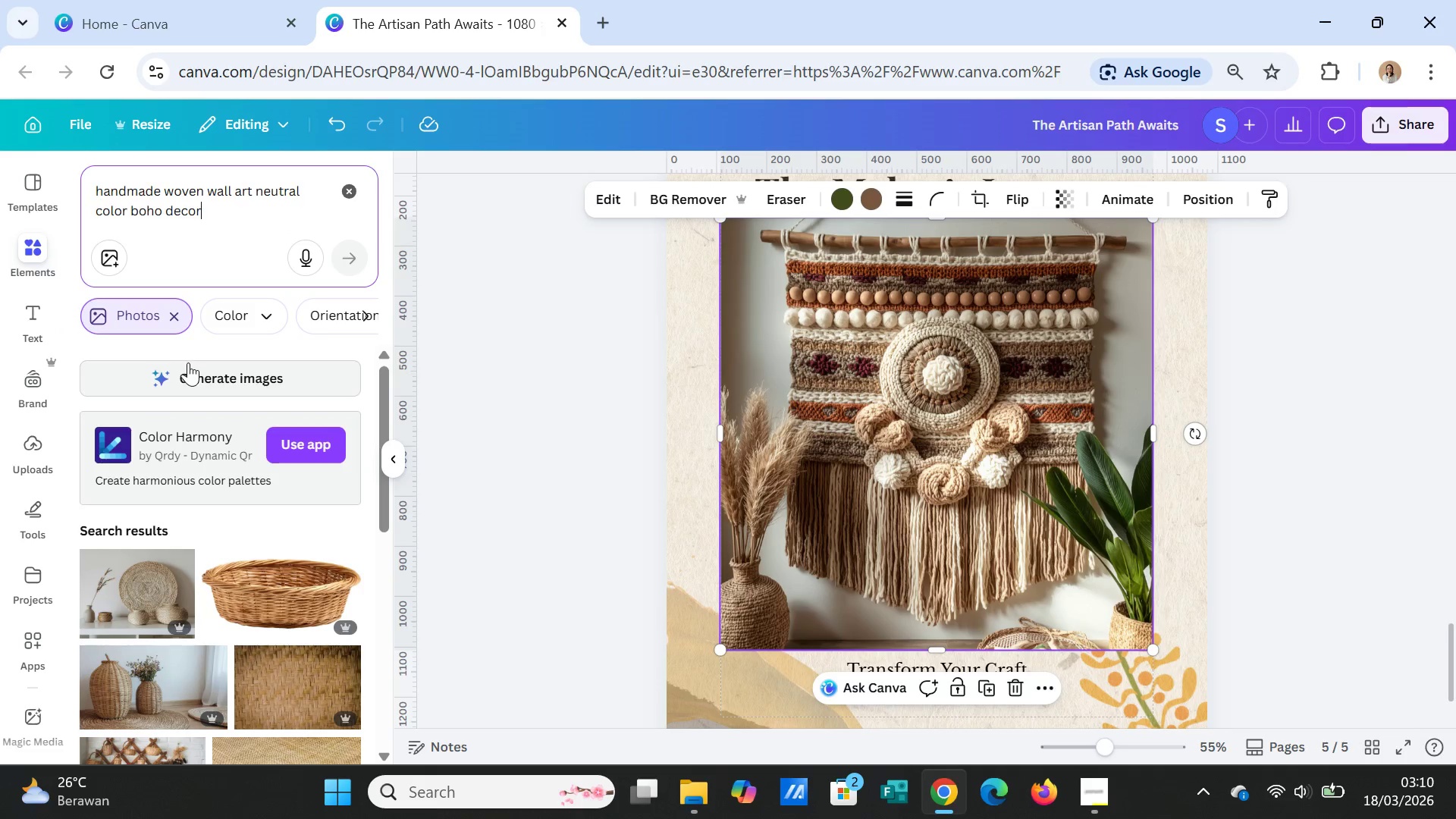 
scroll: coordinate [260, 612], scroll_direction: down, amount: 15.0
 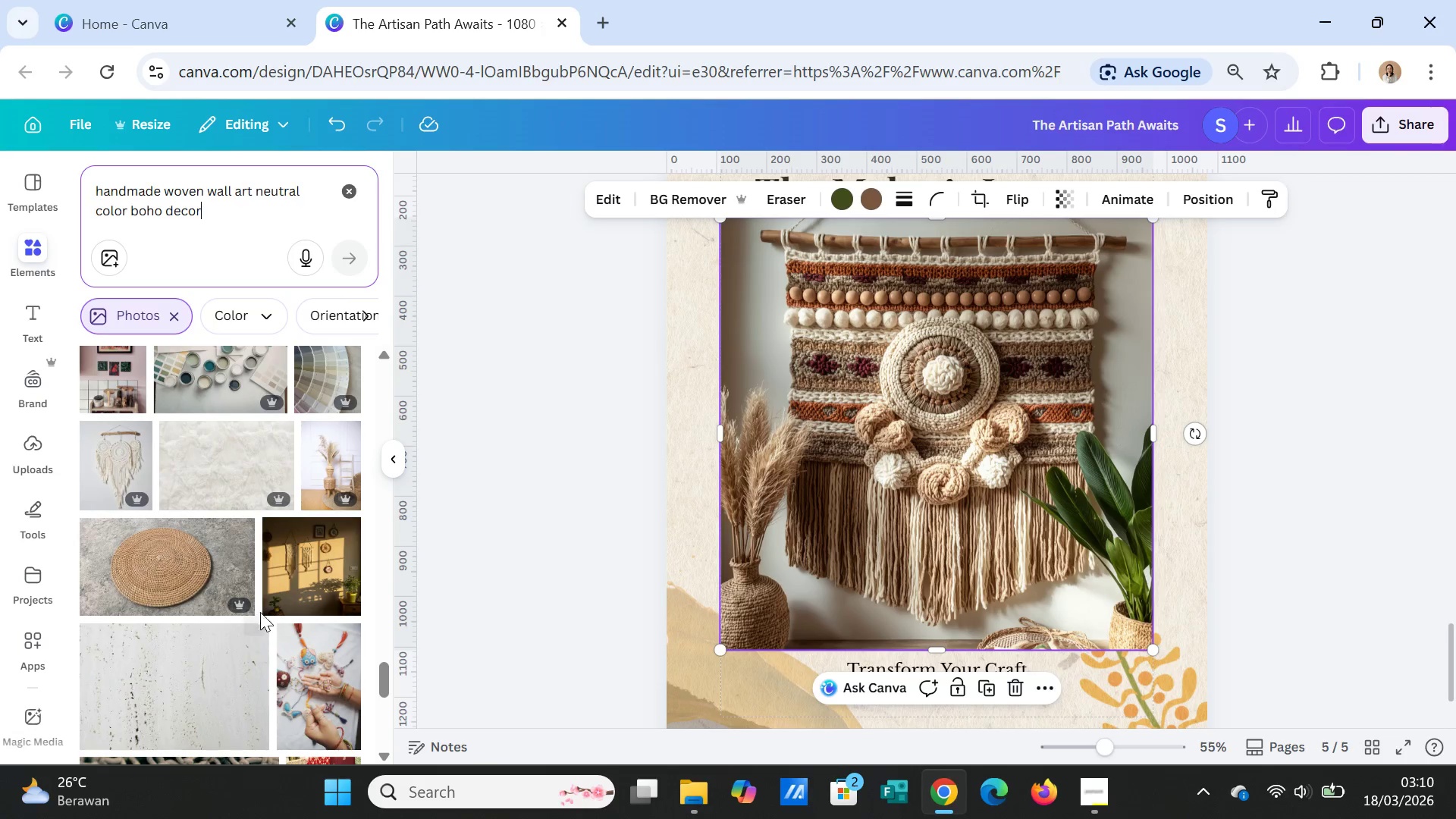 
scroll: coordinate [260, 612], scroll_direction: down, amount: 4.0
 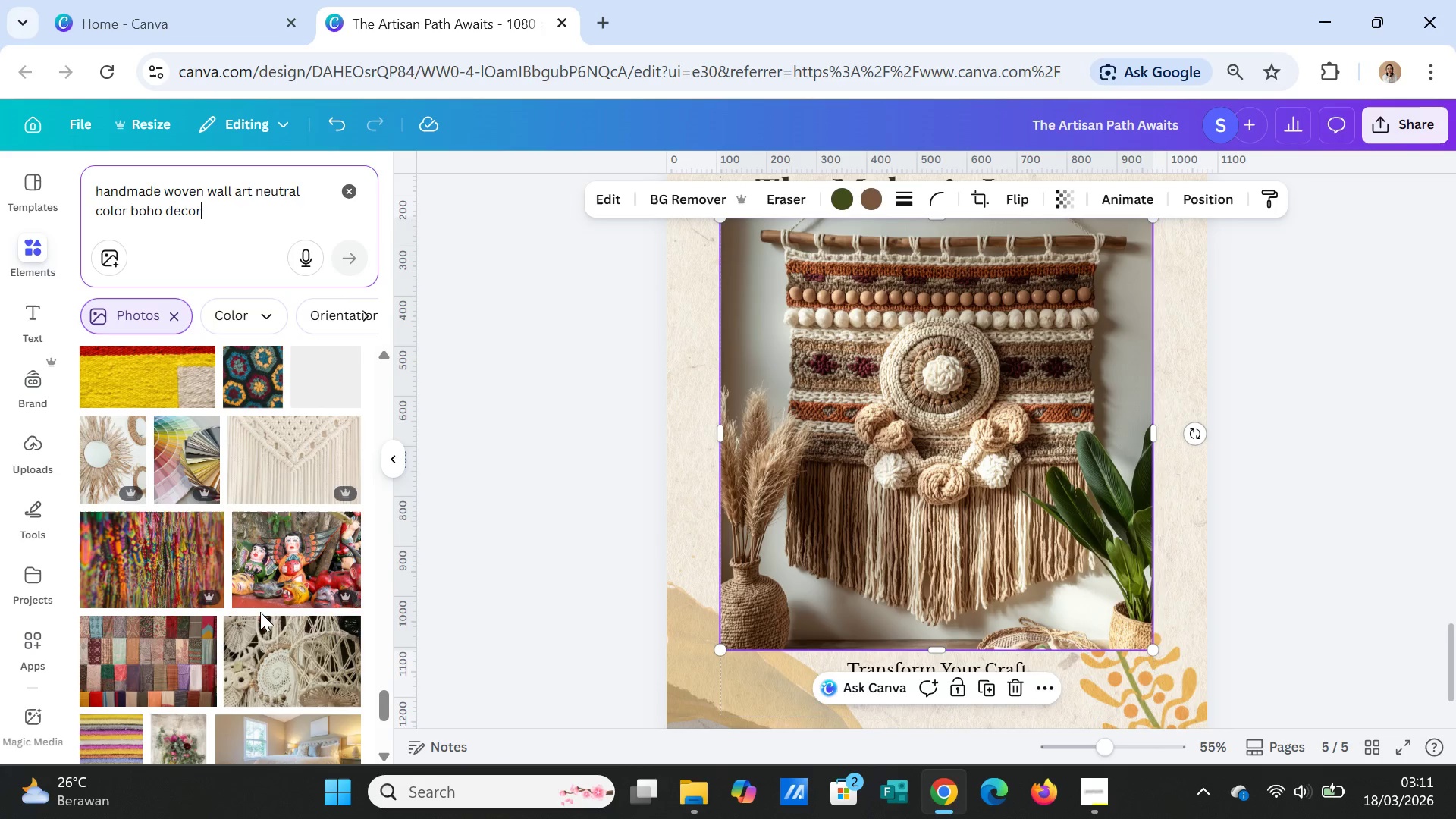 
scroll: coordinate [260, 612], scroll_direction: up, amount: 1.0
 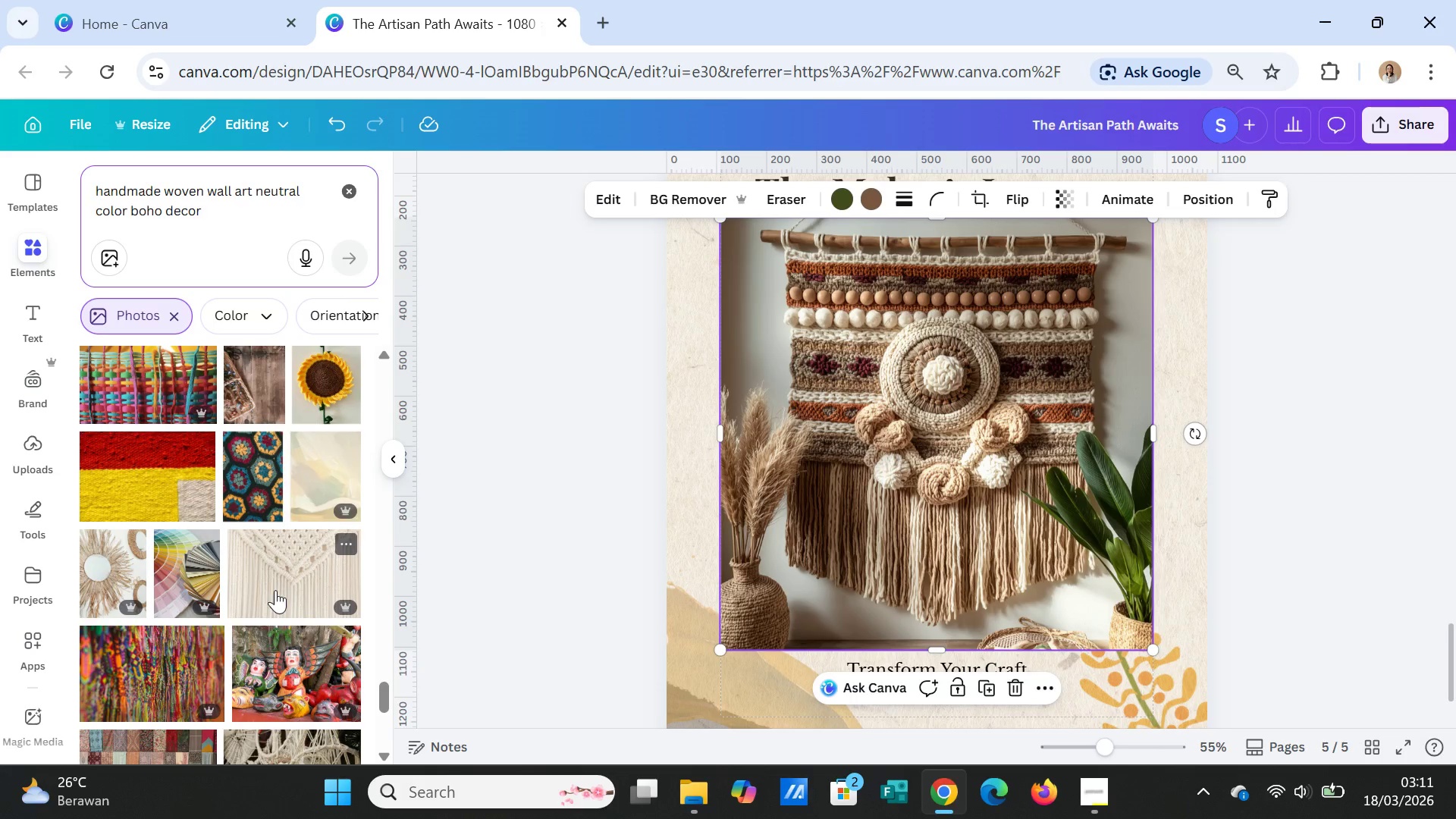 
left_click([341, 399])
 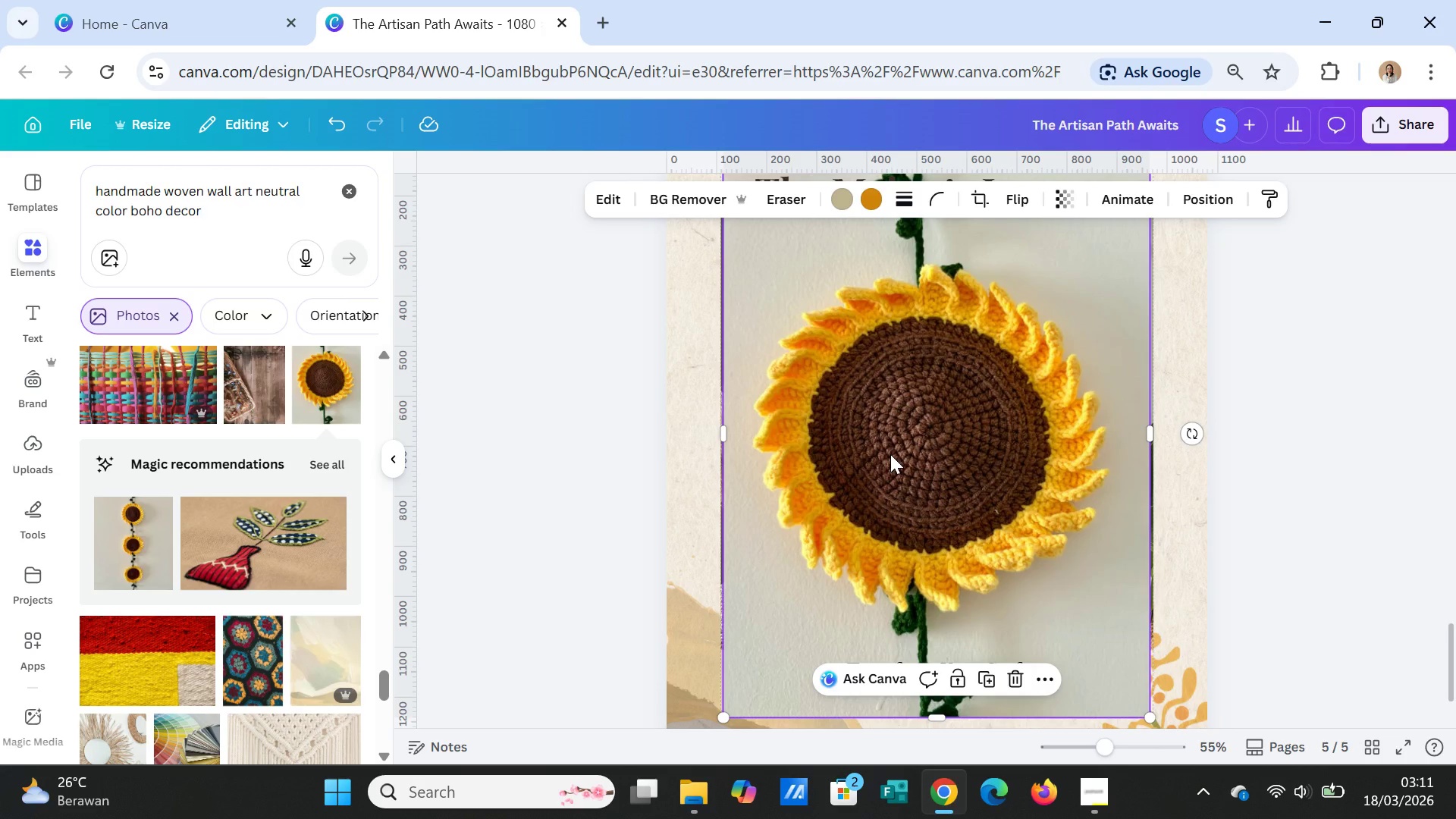 
key(Delete)
 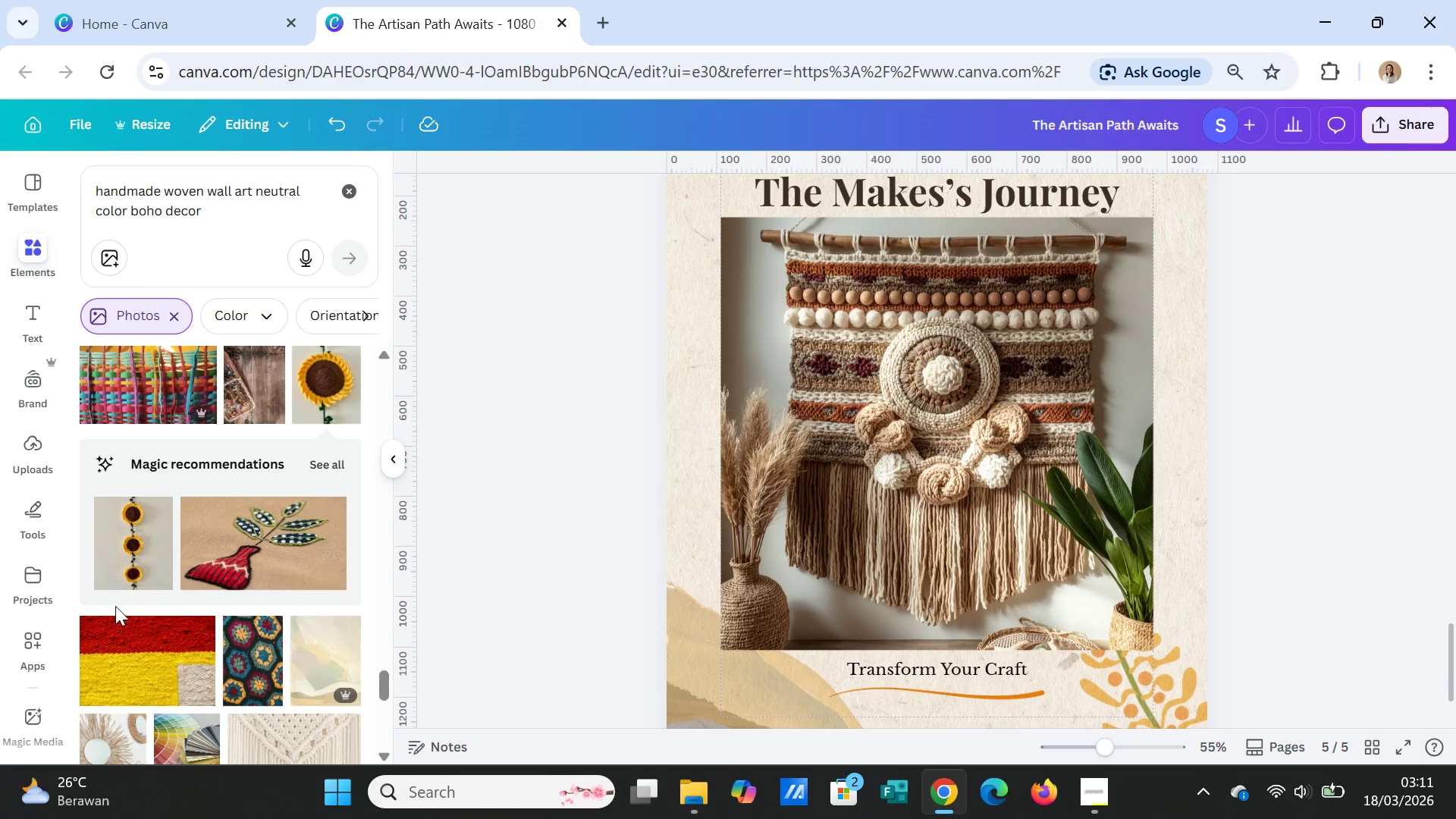 
scroll: coordinate [214, 591], scroll_direction: down, amount: 14.0
 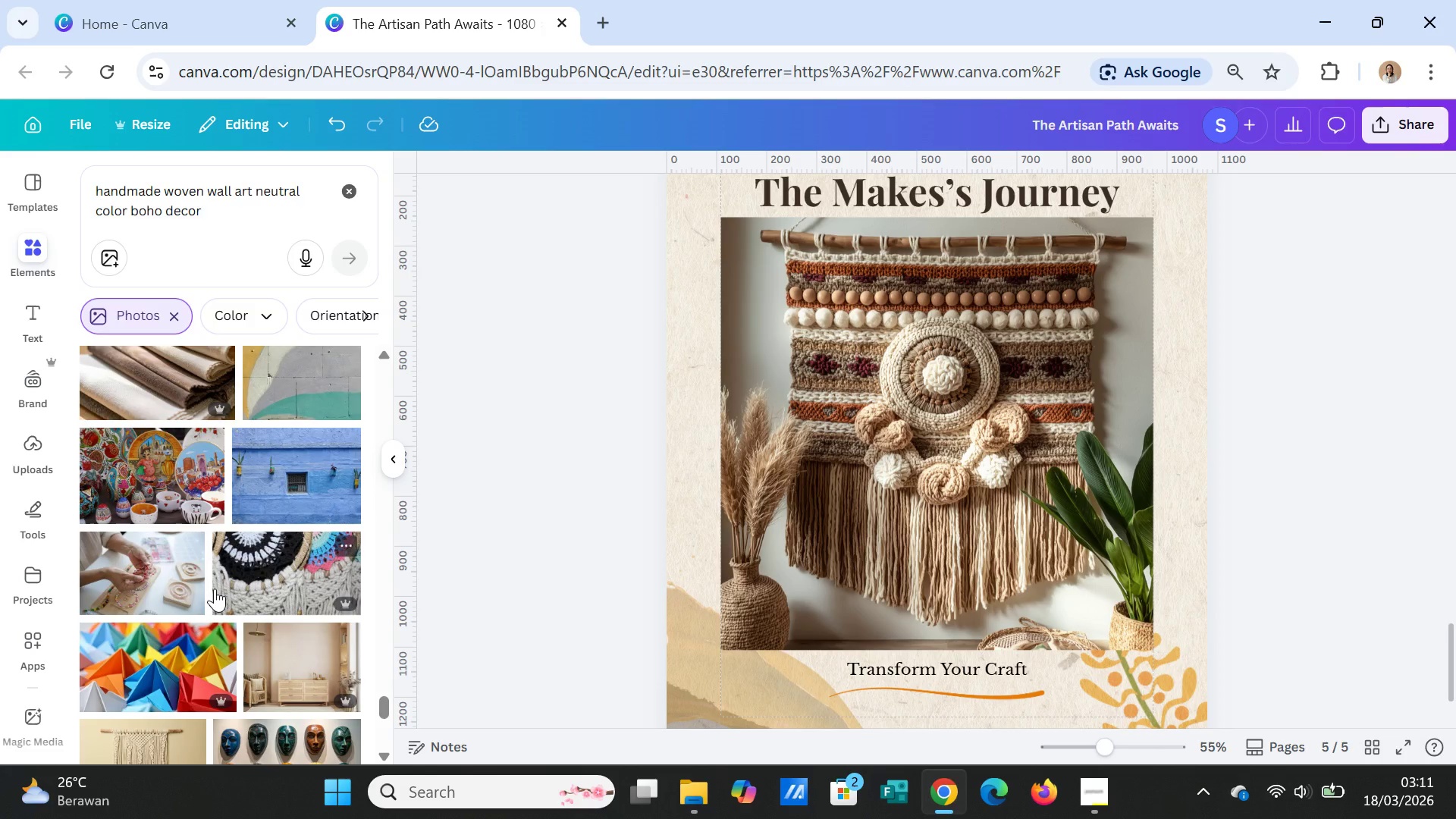 
scroll: coordinate [215, 588], scroll_direction: up, amount: 60.0
 